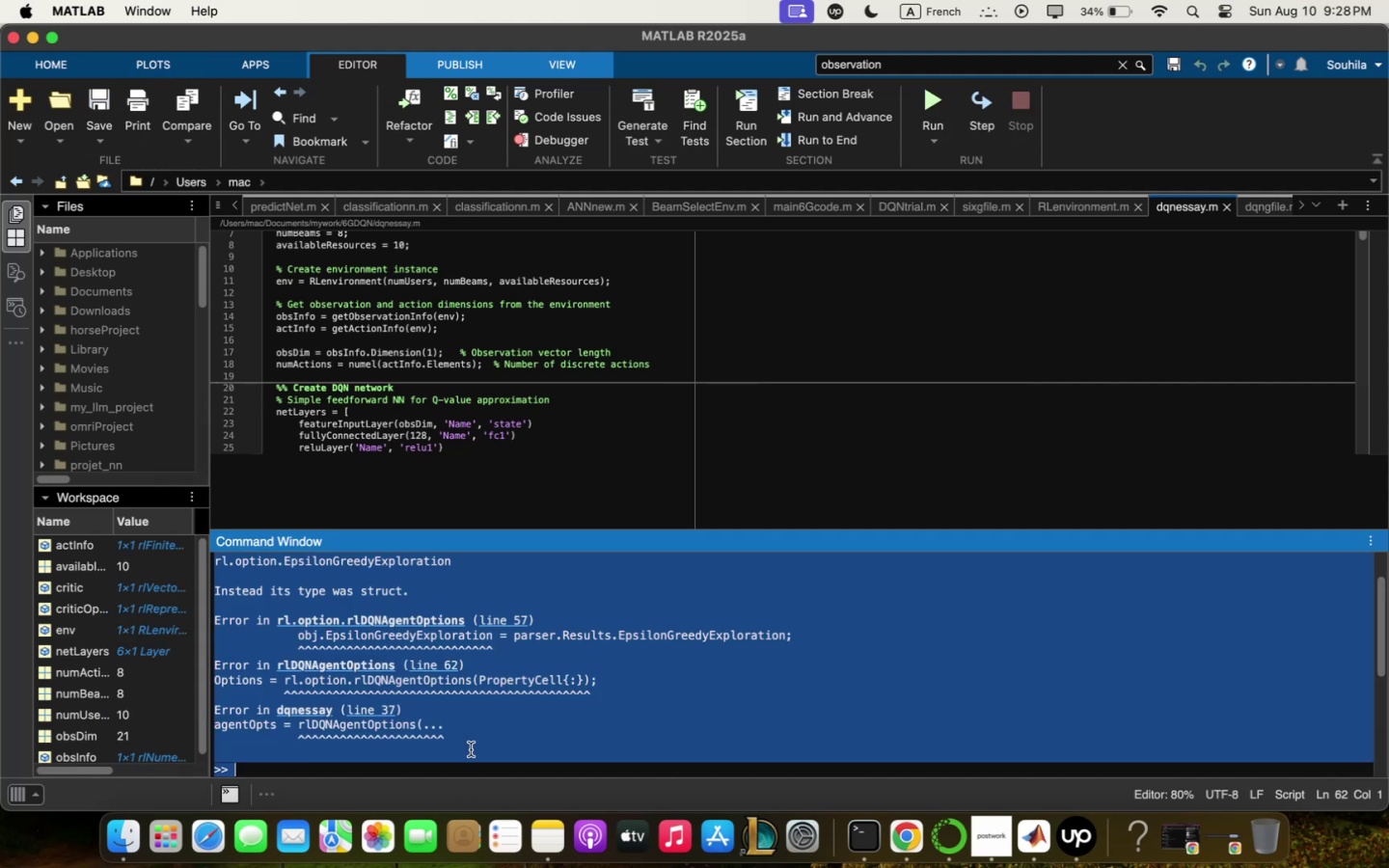 
key(Meta+C)
 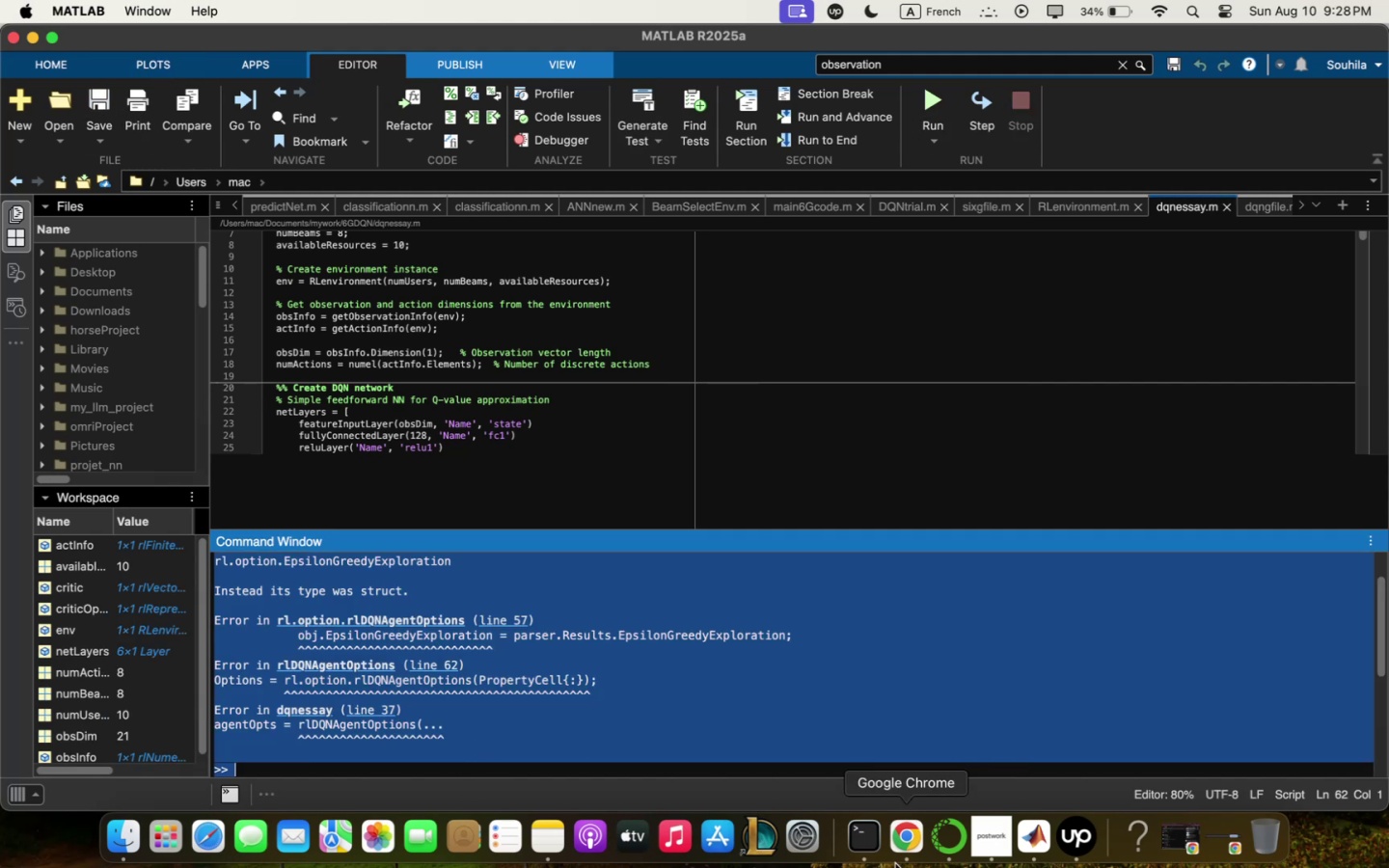 
left_click([897, 860])
 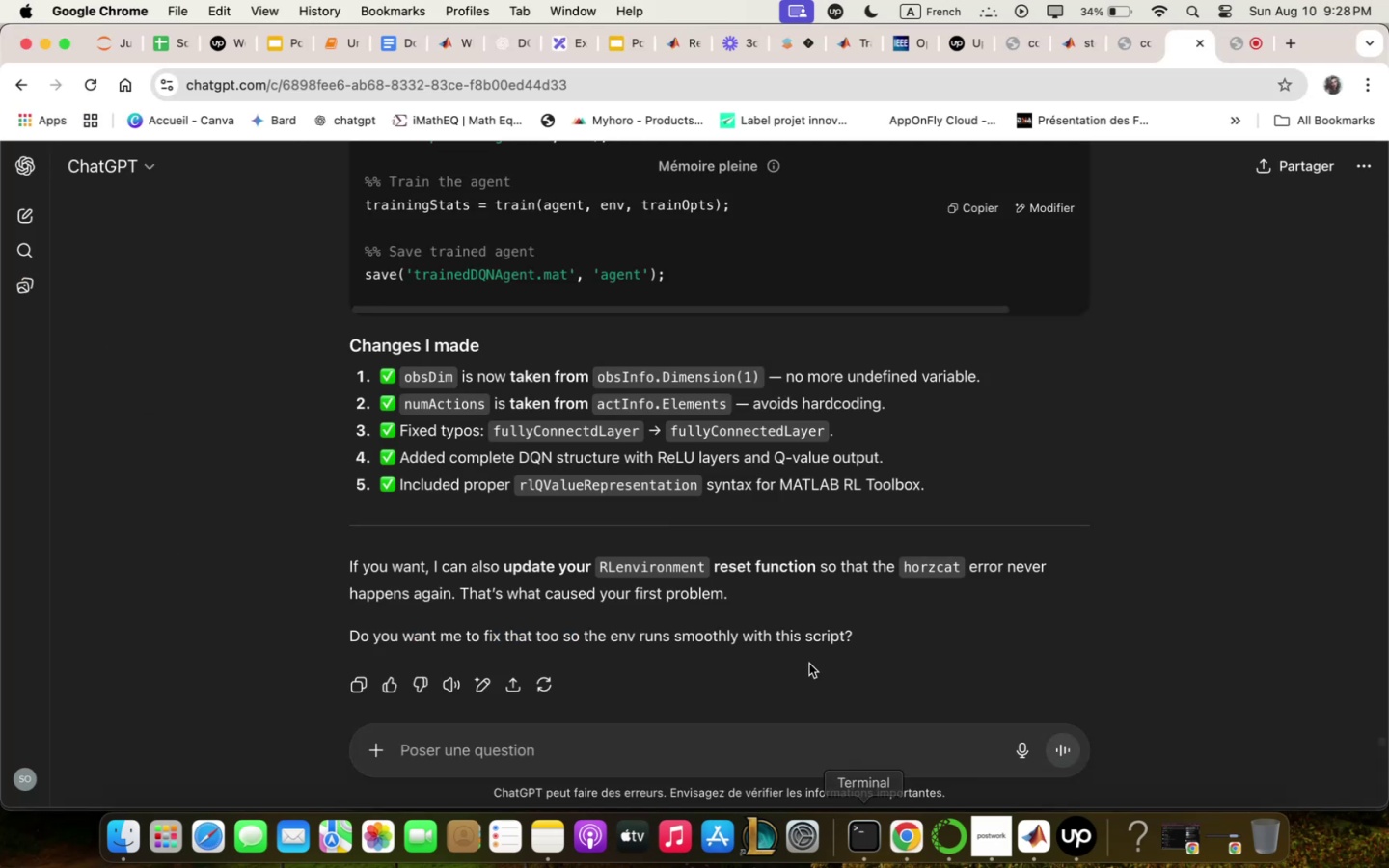 
key(Meta+CommandLeft)
 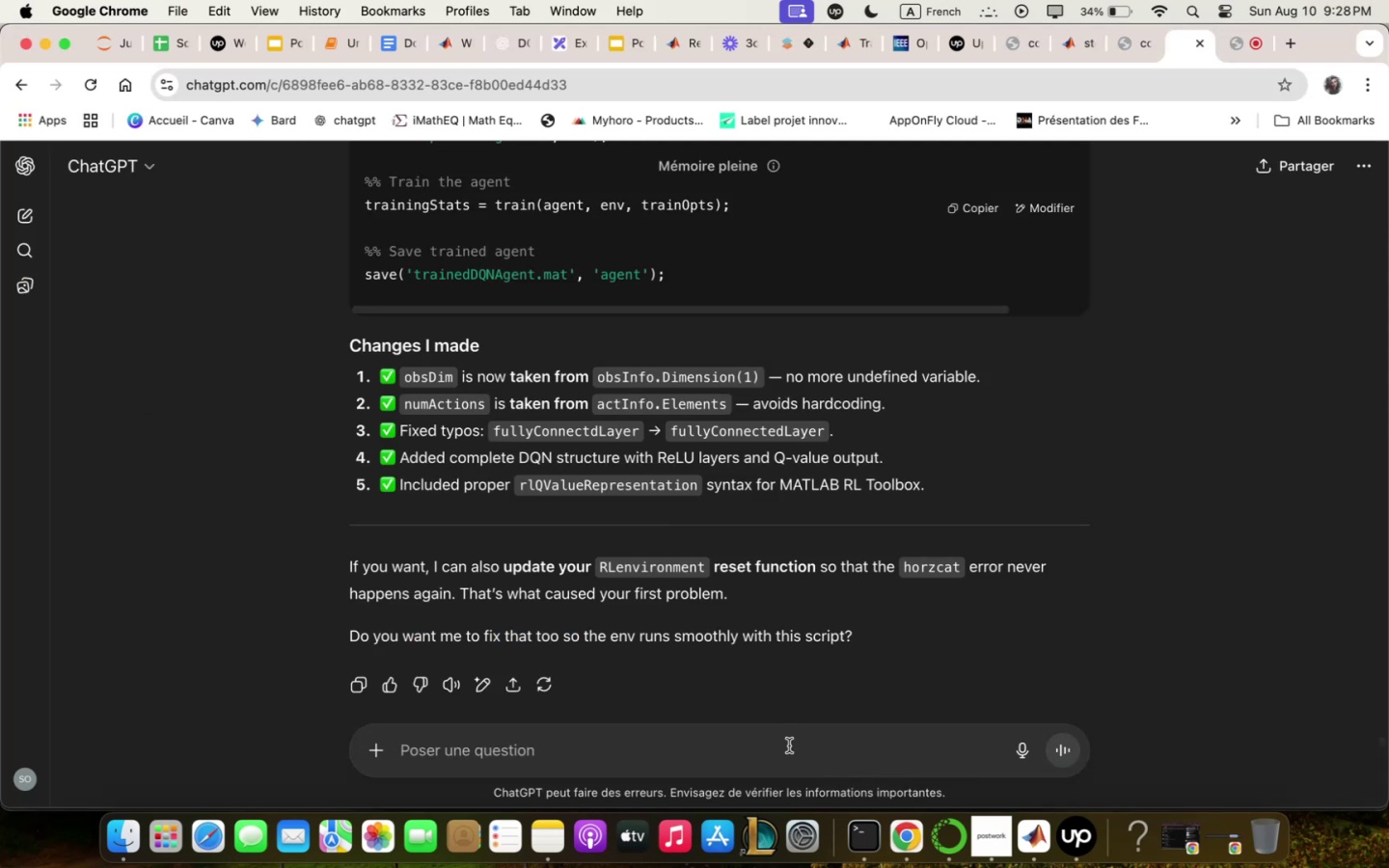 
left_click([789, 746])
 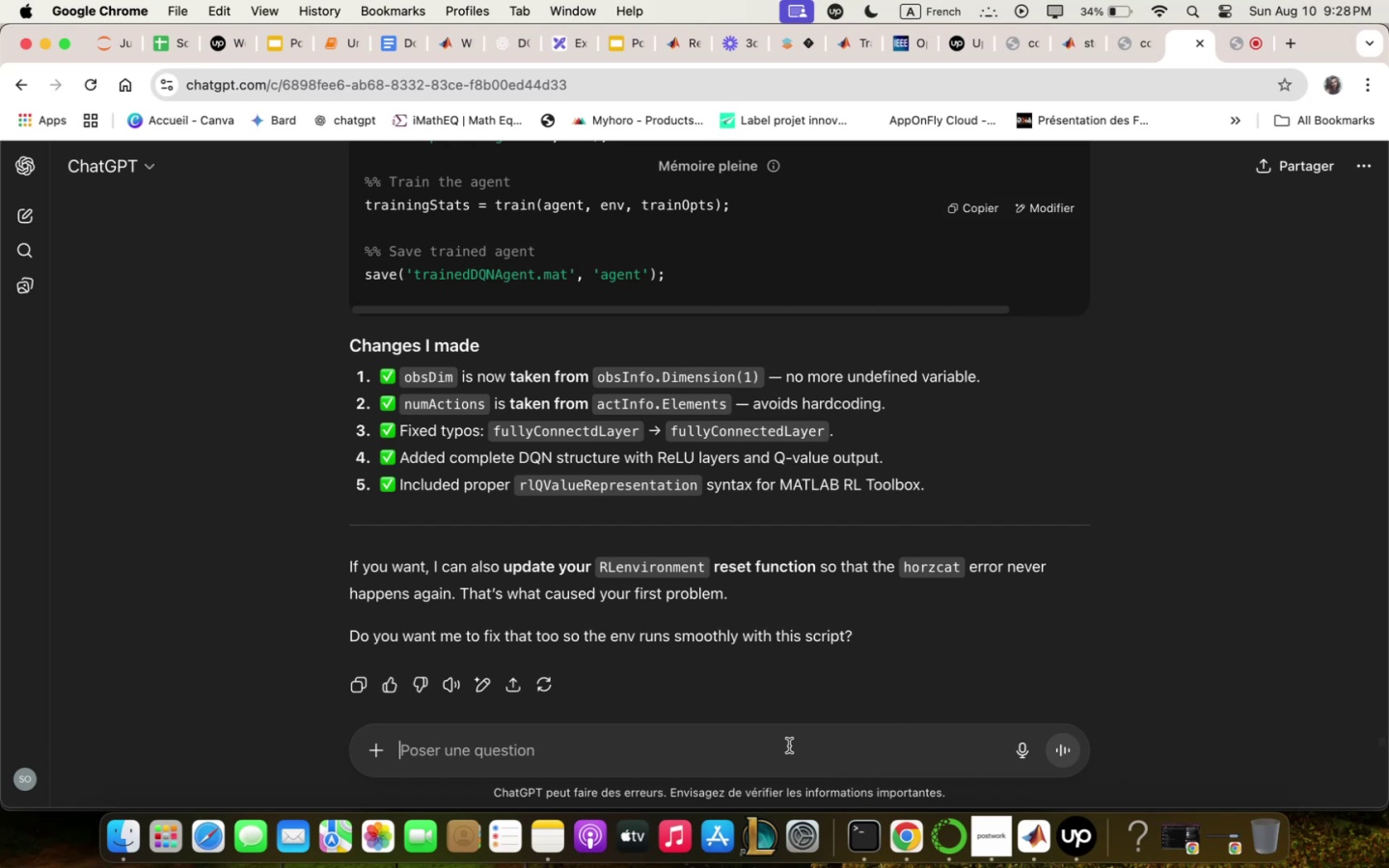 
key(Meta+V)
 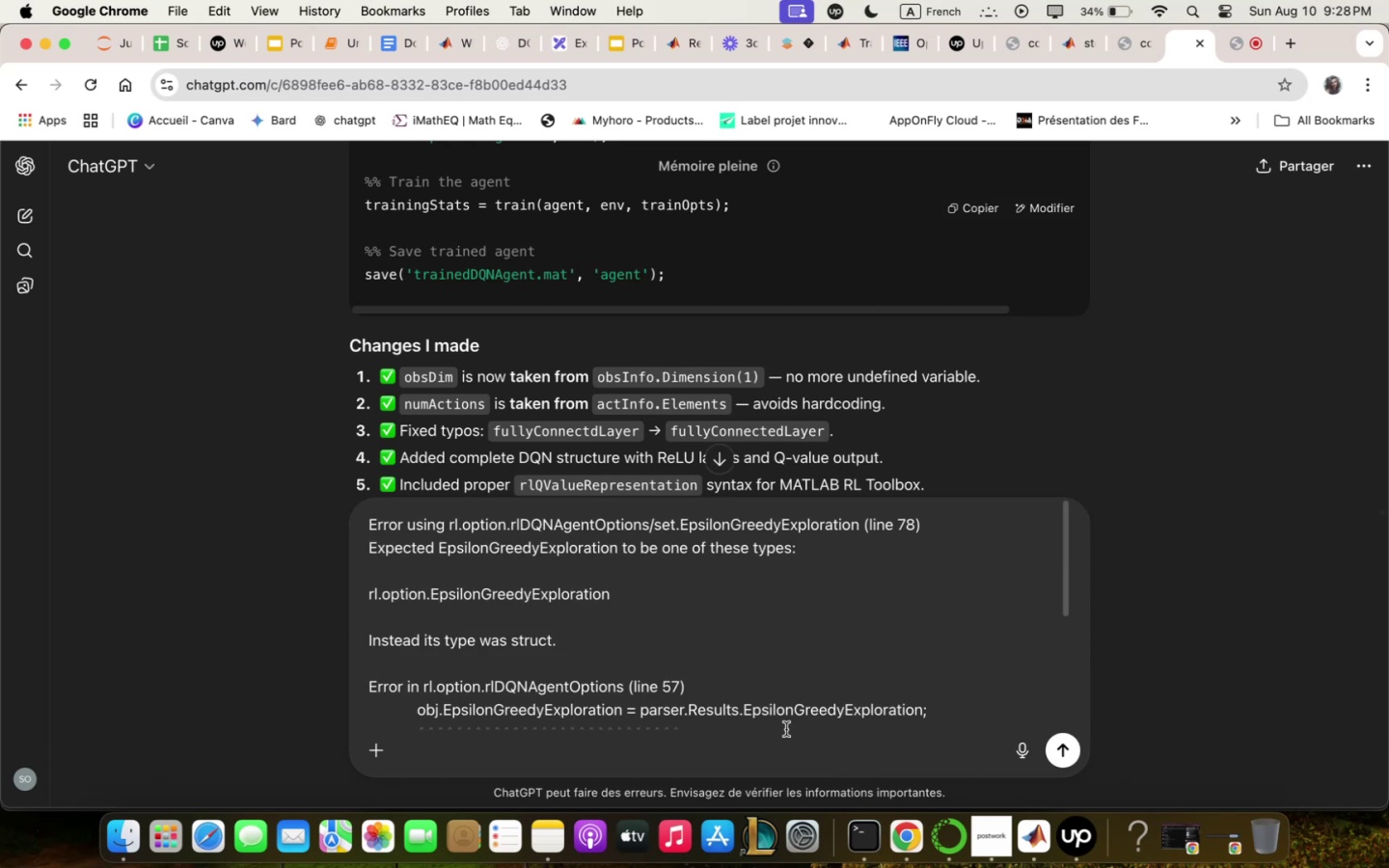 
key(Enter)
 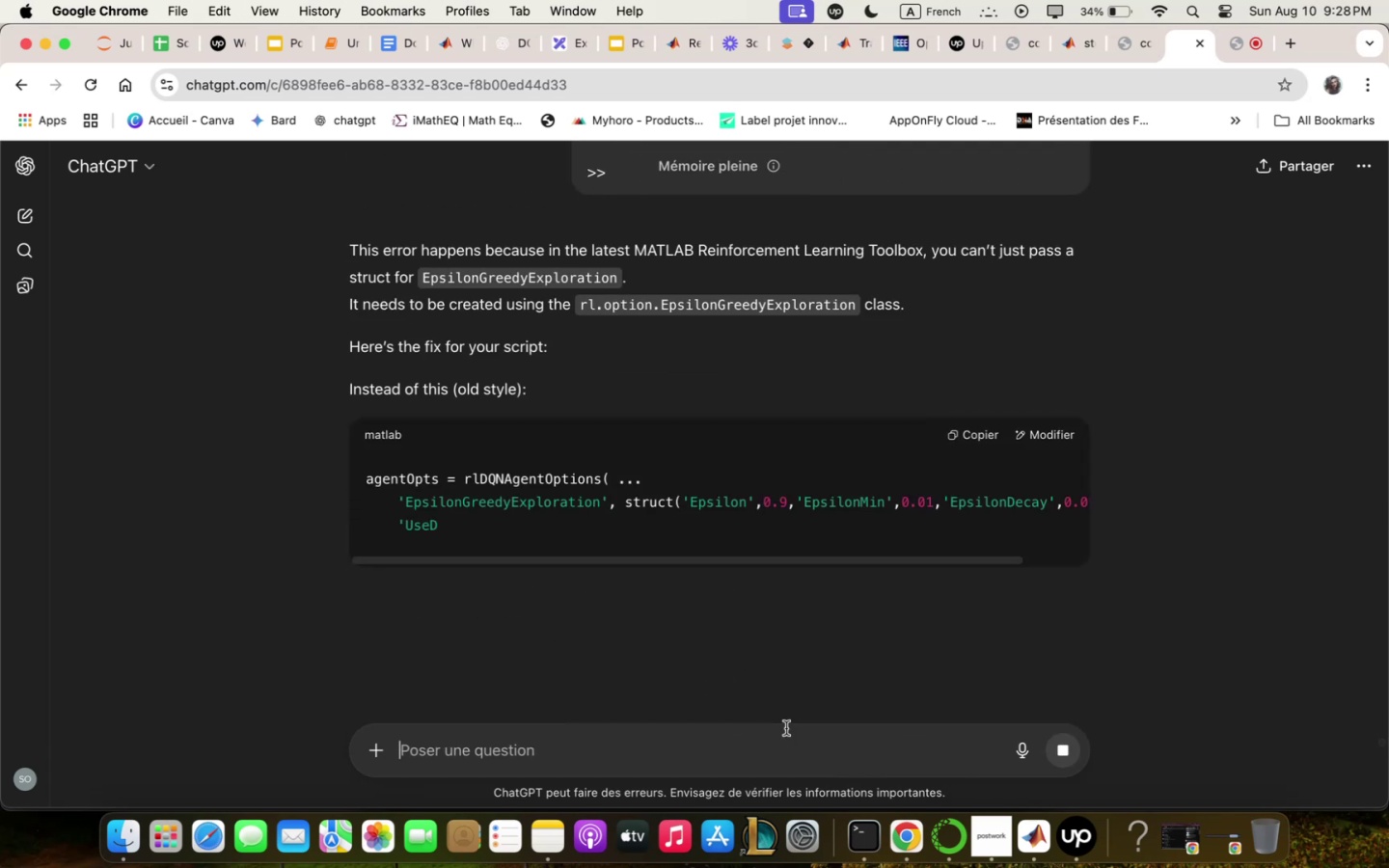 
wait(5.84)
 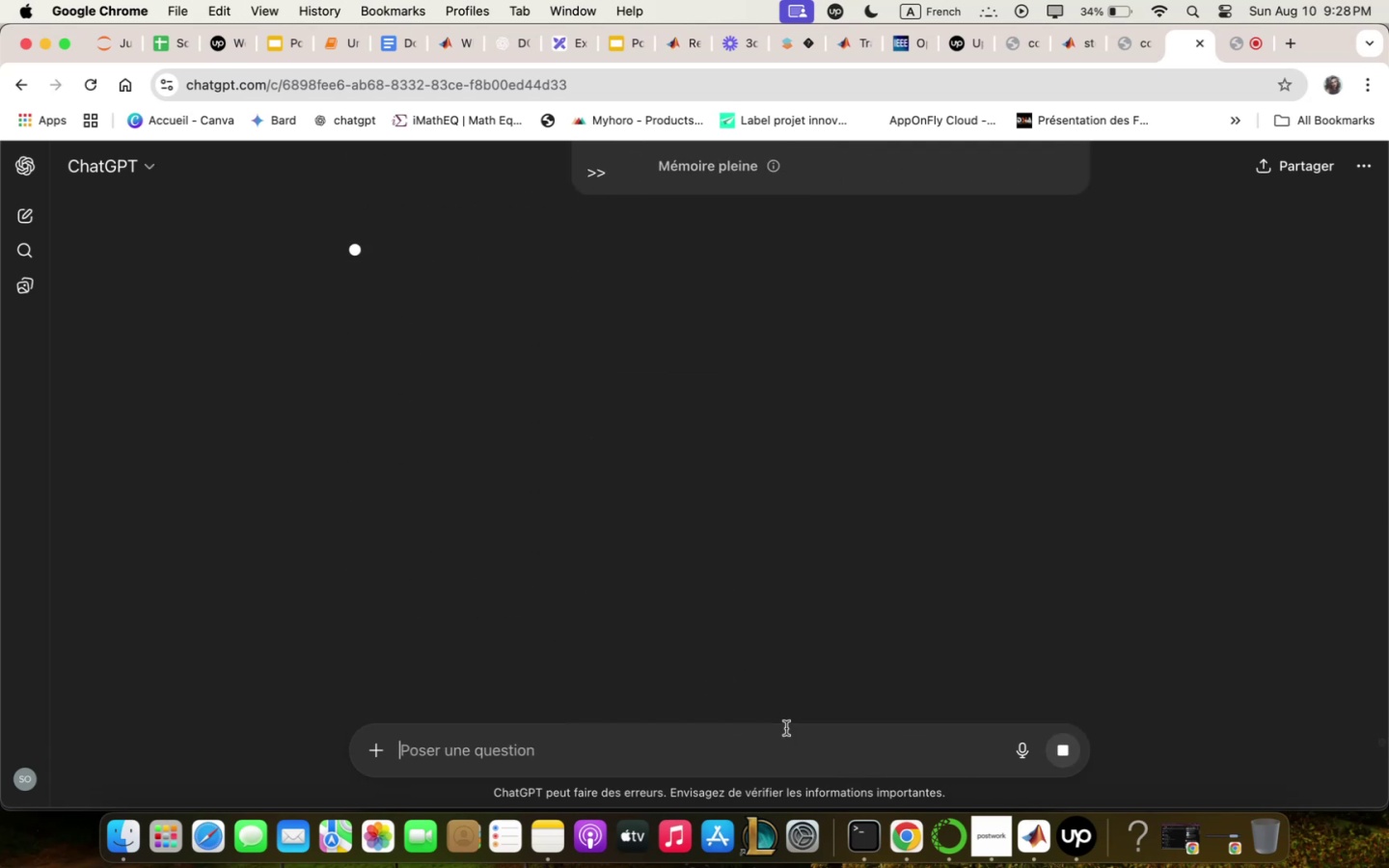 
scroll: coordinate [761, 578], scroll_direction: down, amount: 9.0
 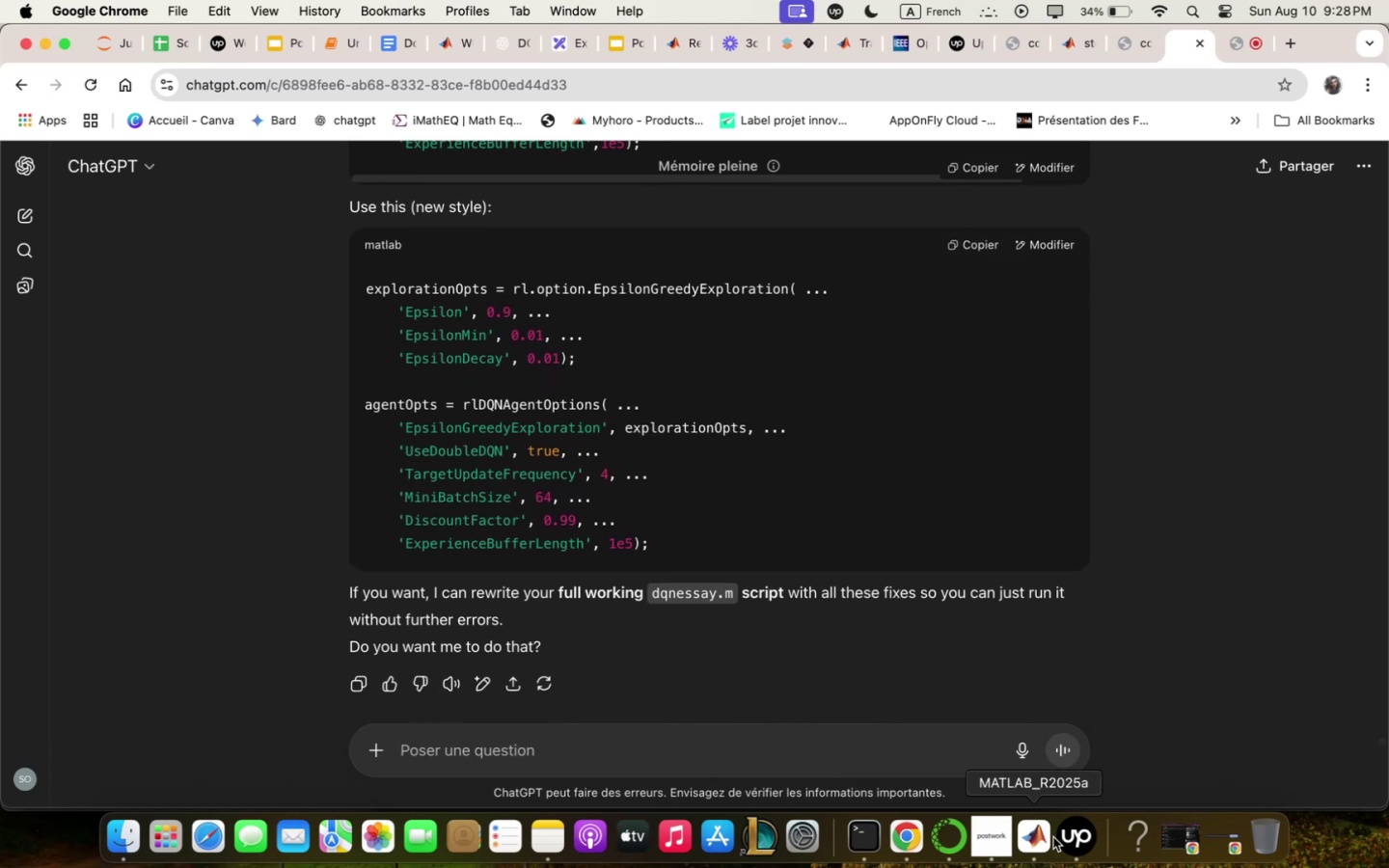 
left_click([1044, 838])
 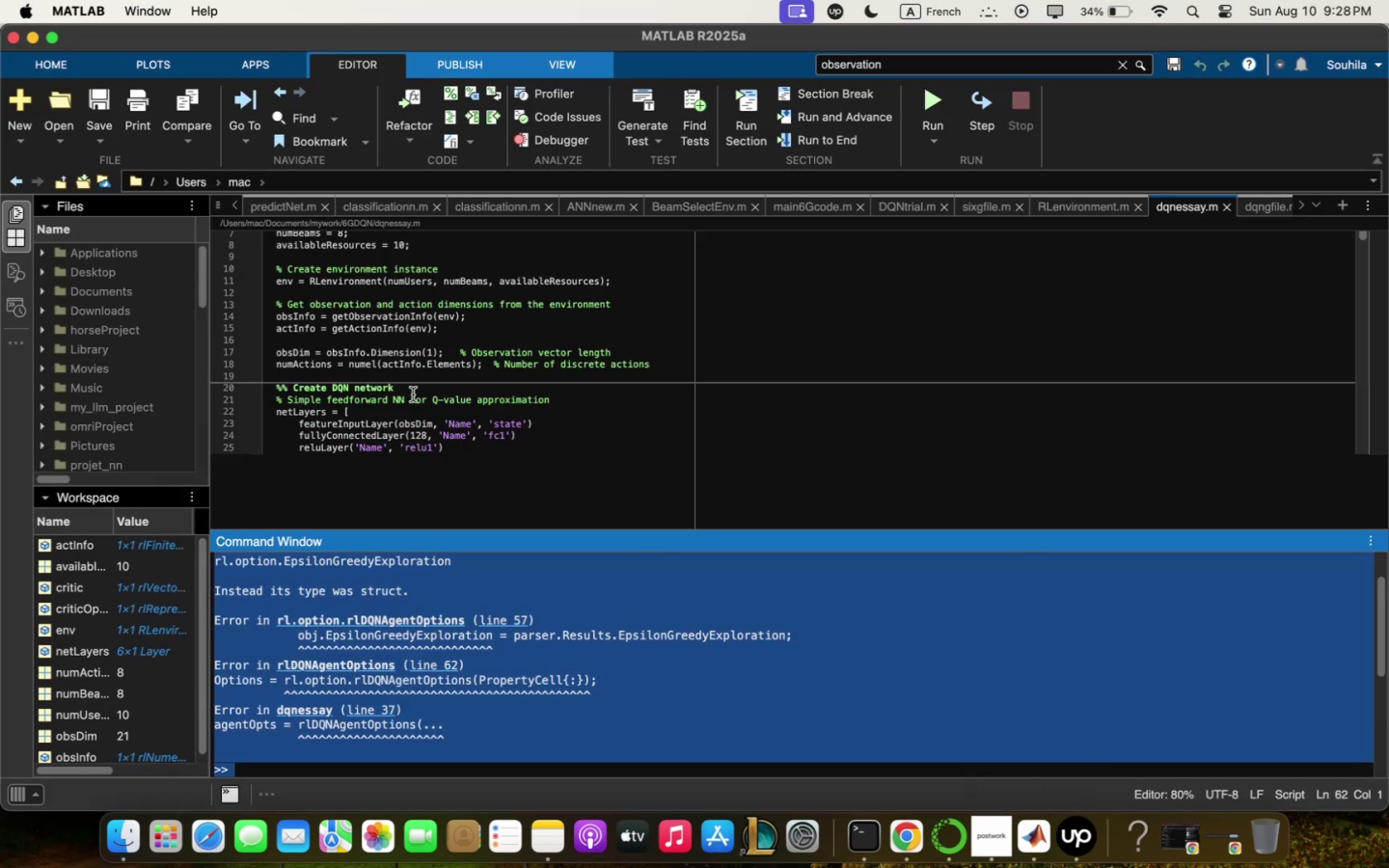 
scroll: coordinate [413, 394], scroll_direction: down, amount: 11.0
 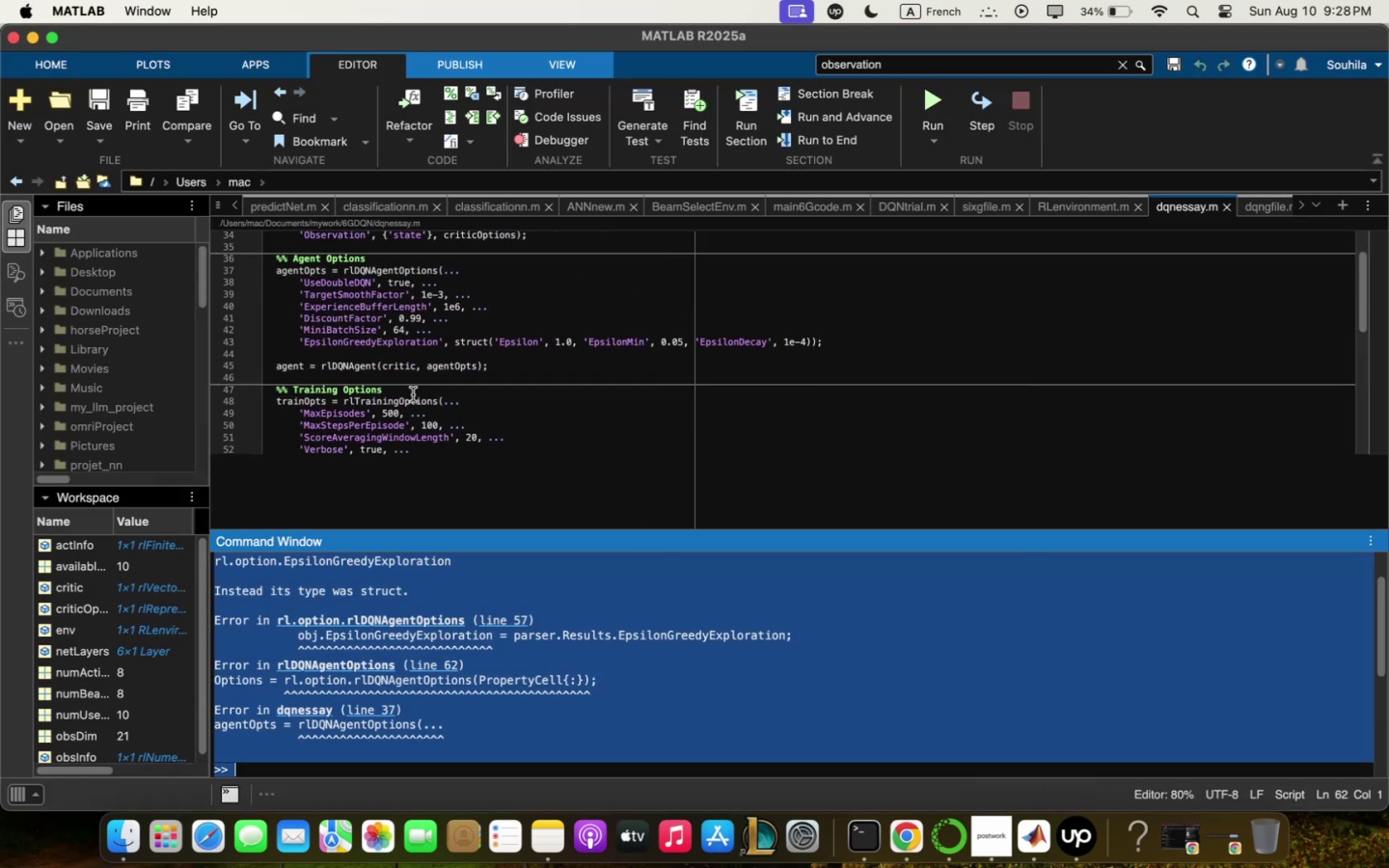 
scroll: coordinate [413, 394], scroll_direction: up, amount: 3.0
 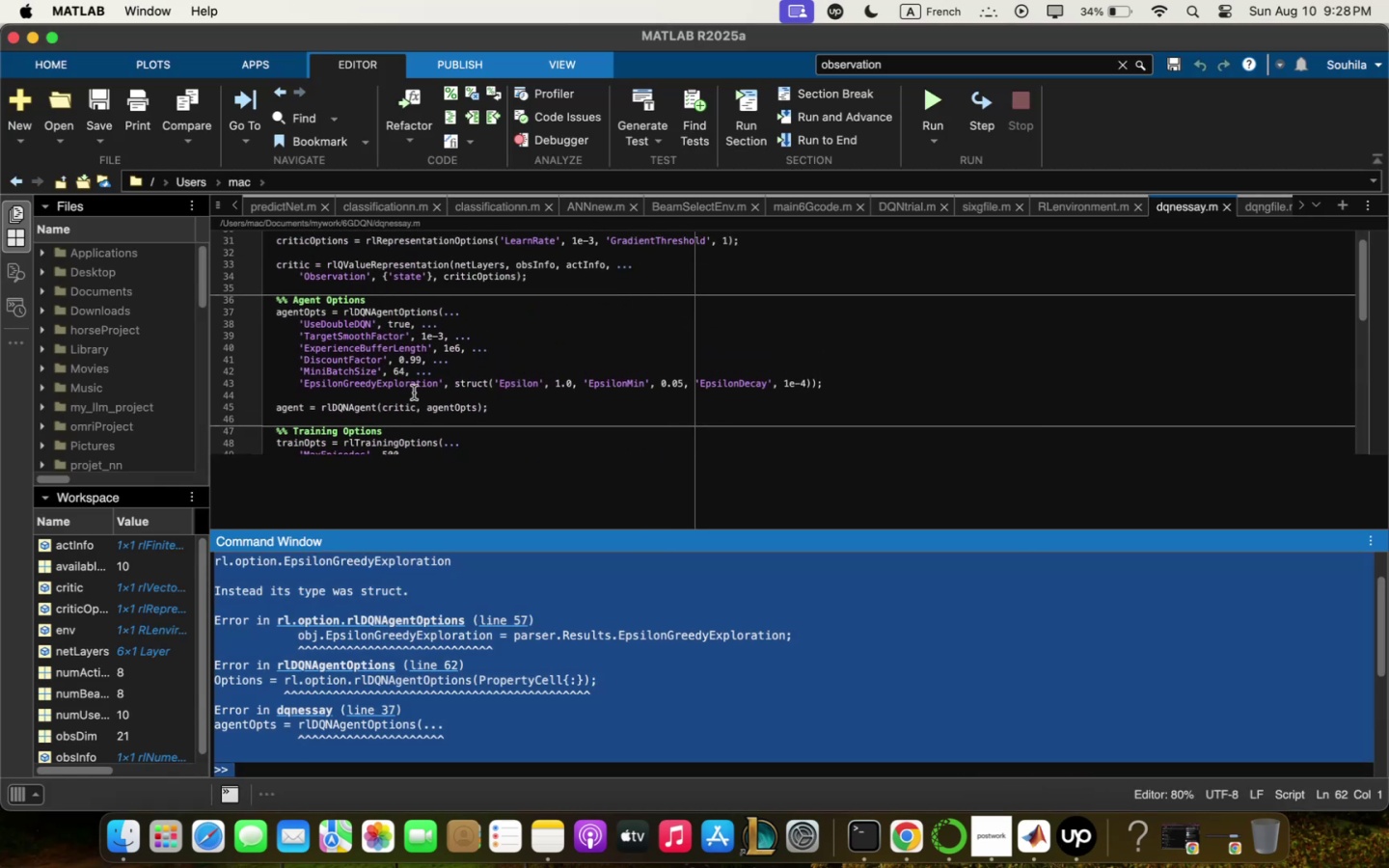 
scroll: coordinate [414, 393], scroll_direction: down, amount: 3.0
 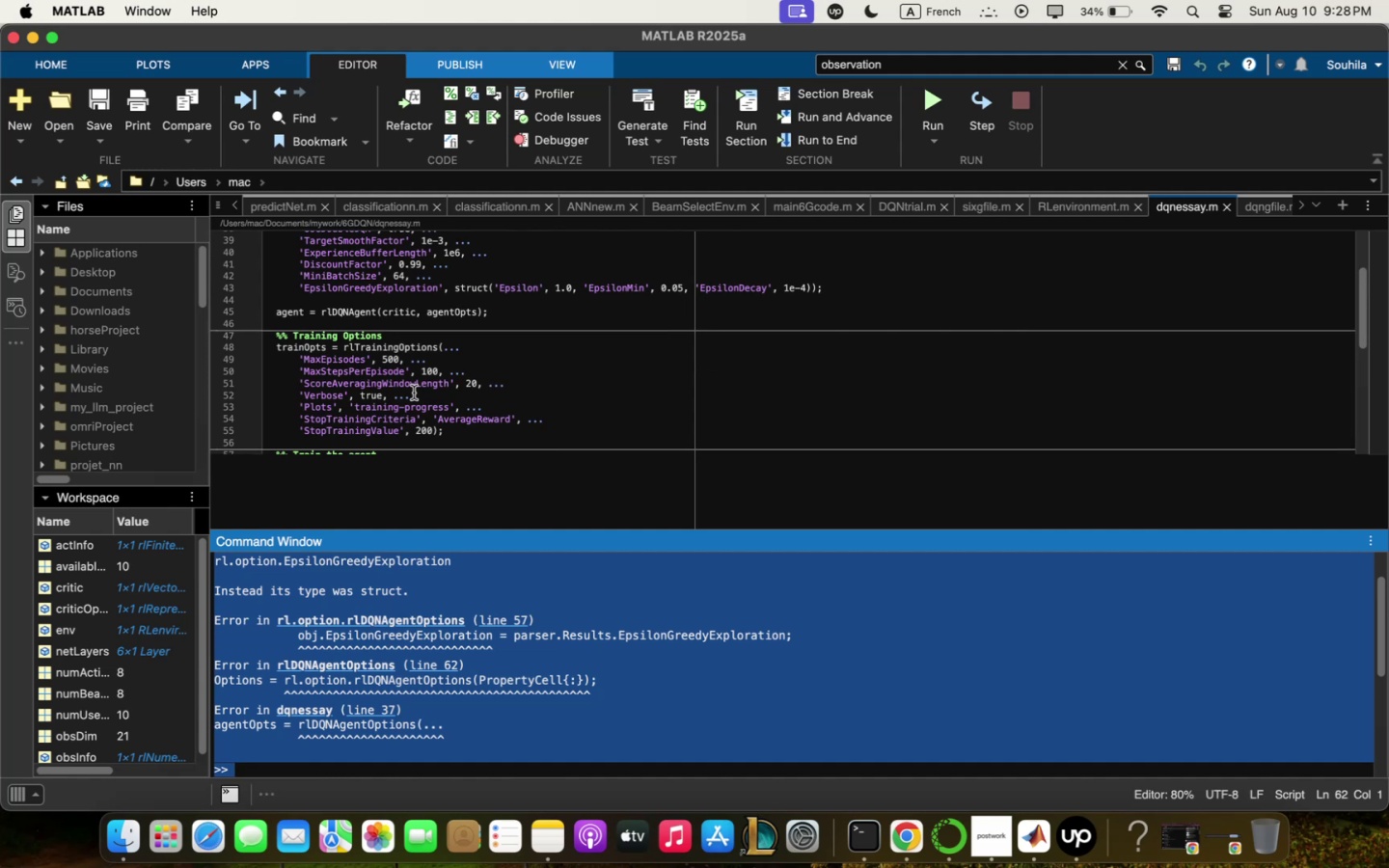 
scroll: coordinate [327, 287], scroll_direction: up, amount: 4.0
 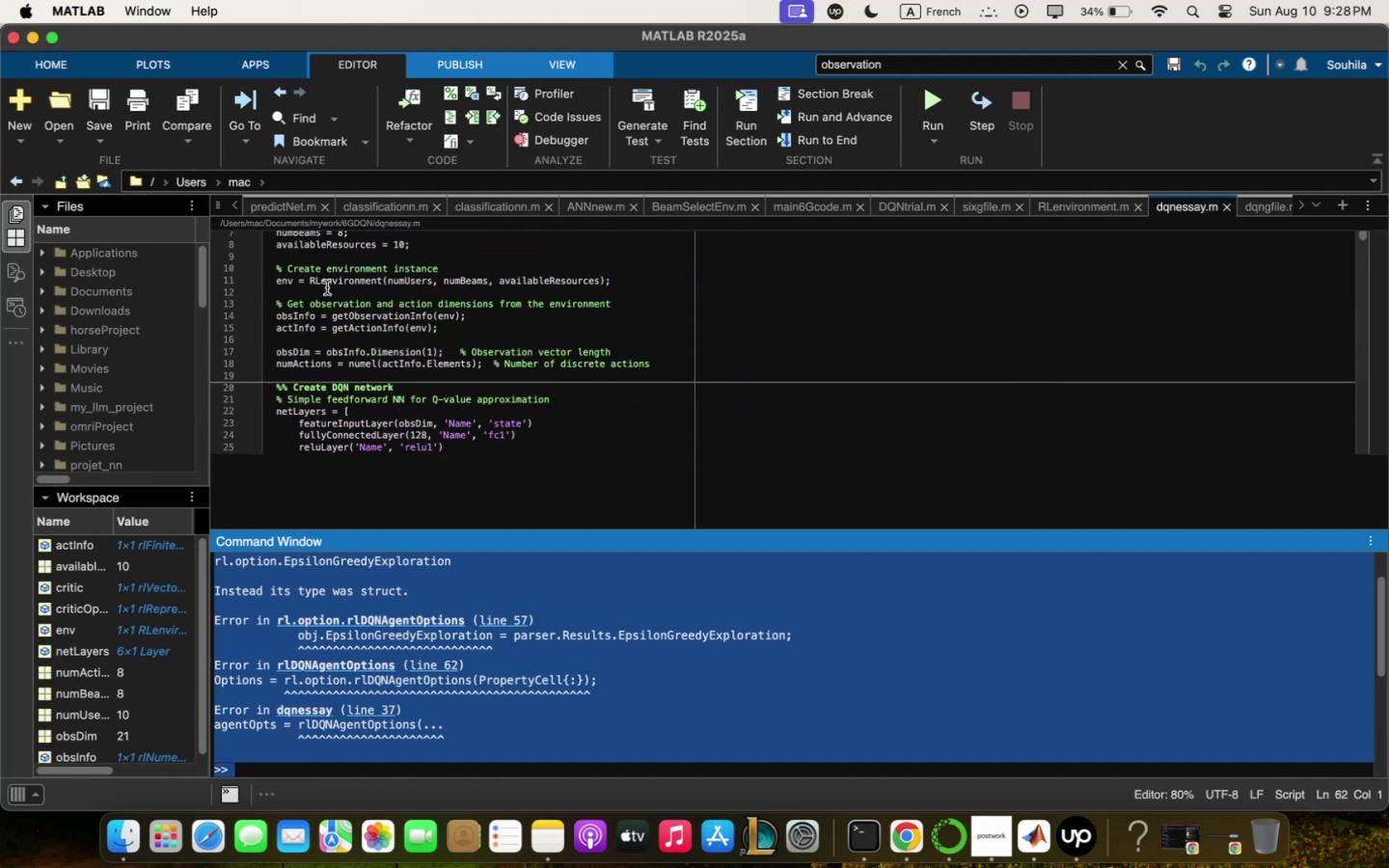 
scroll: coordinate [327, 287], scroll_direction: down, amount: 10.0
 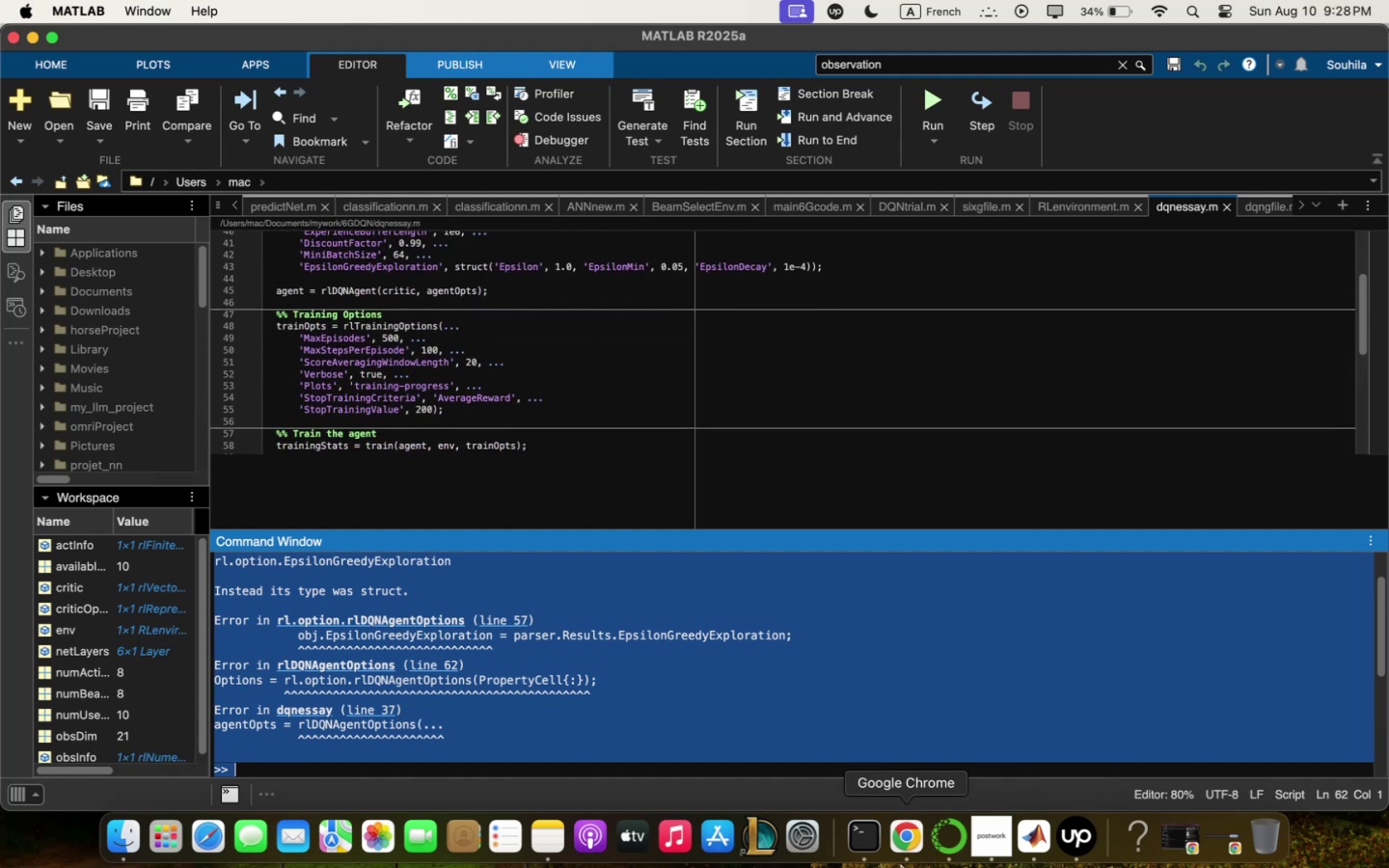 
left_click([908, 862])
 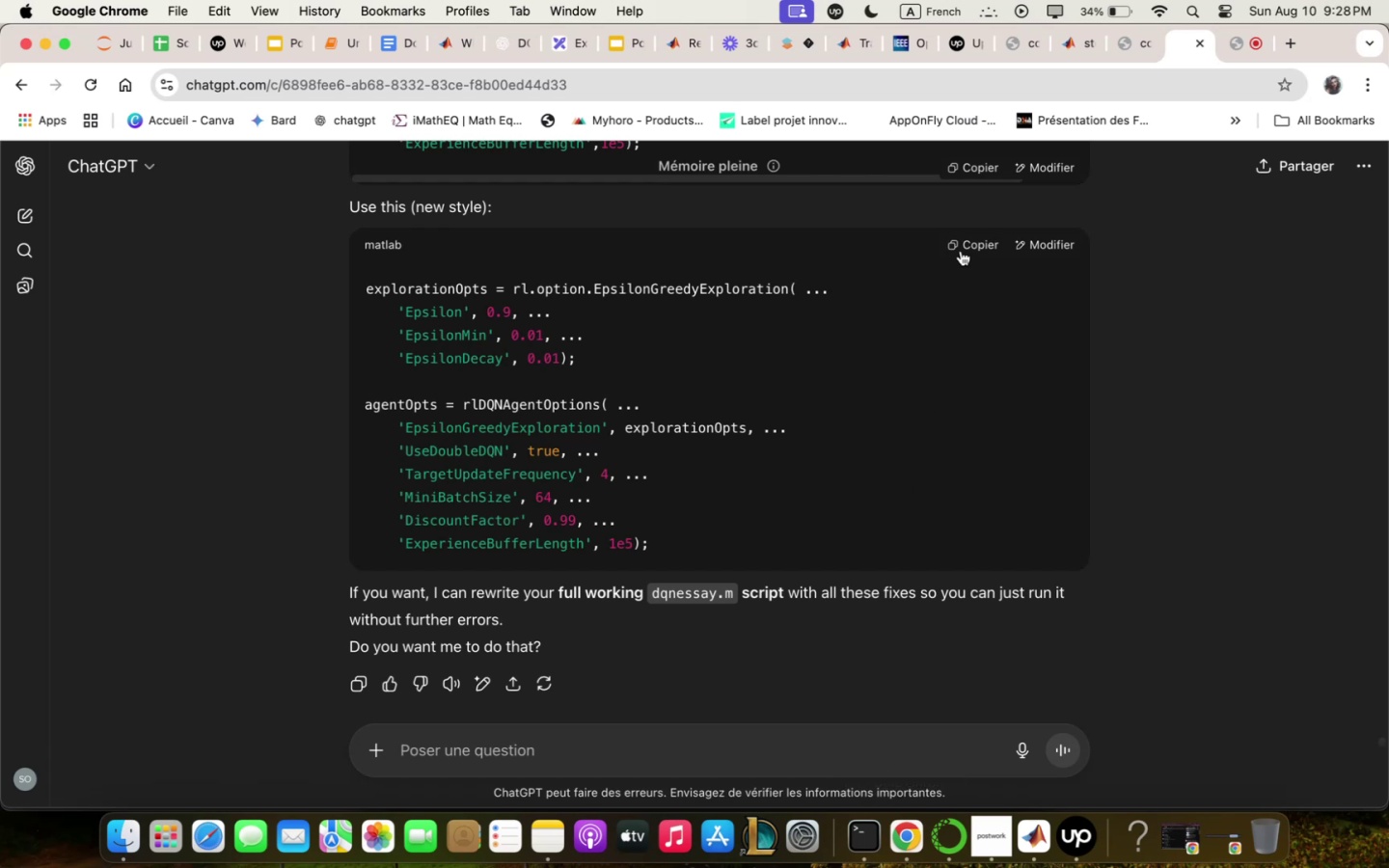 
wait(12.64)
 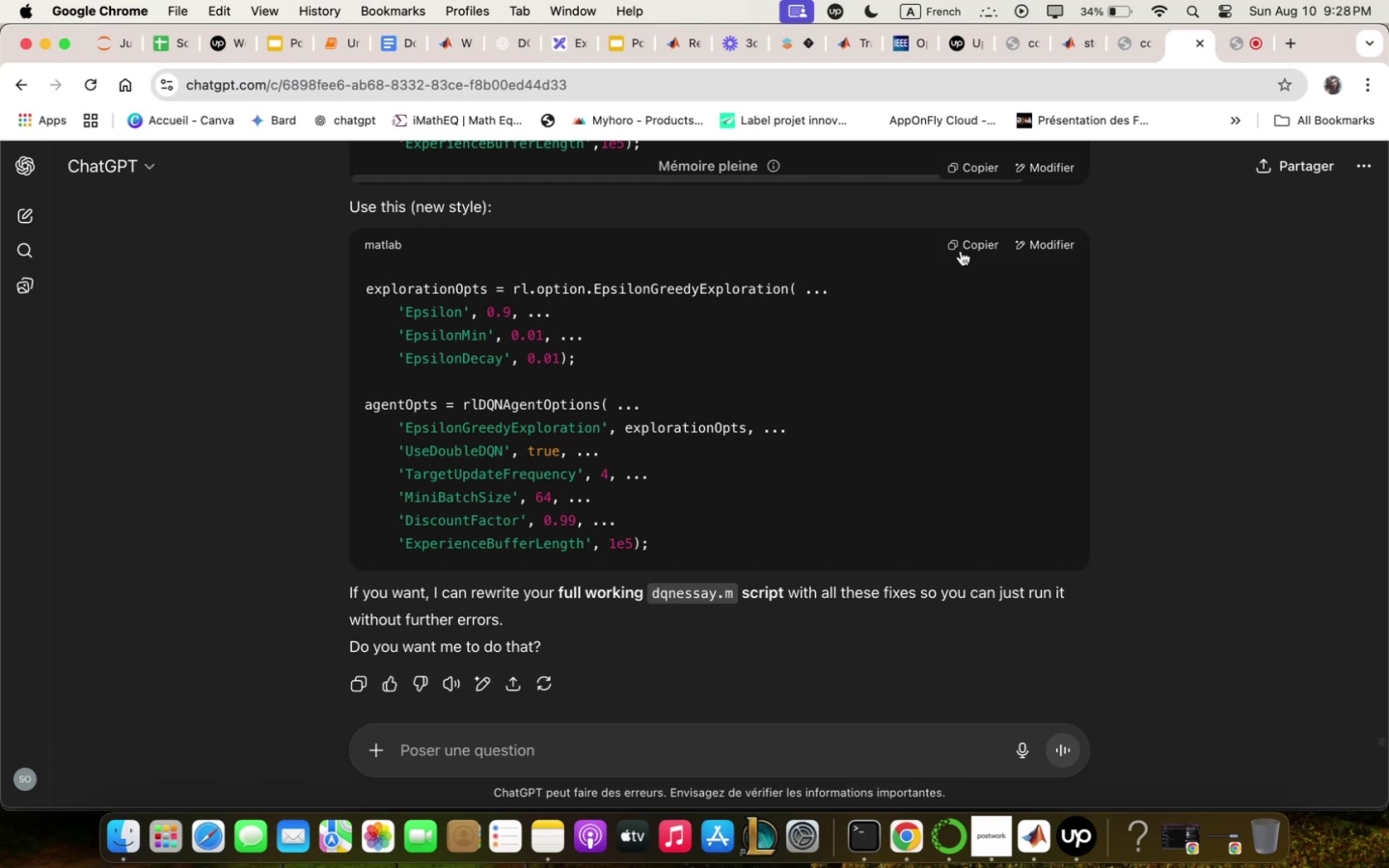 
left_click([960, 251])
 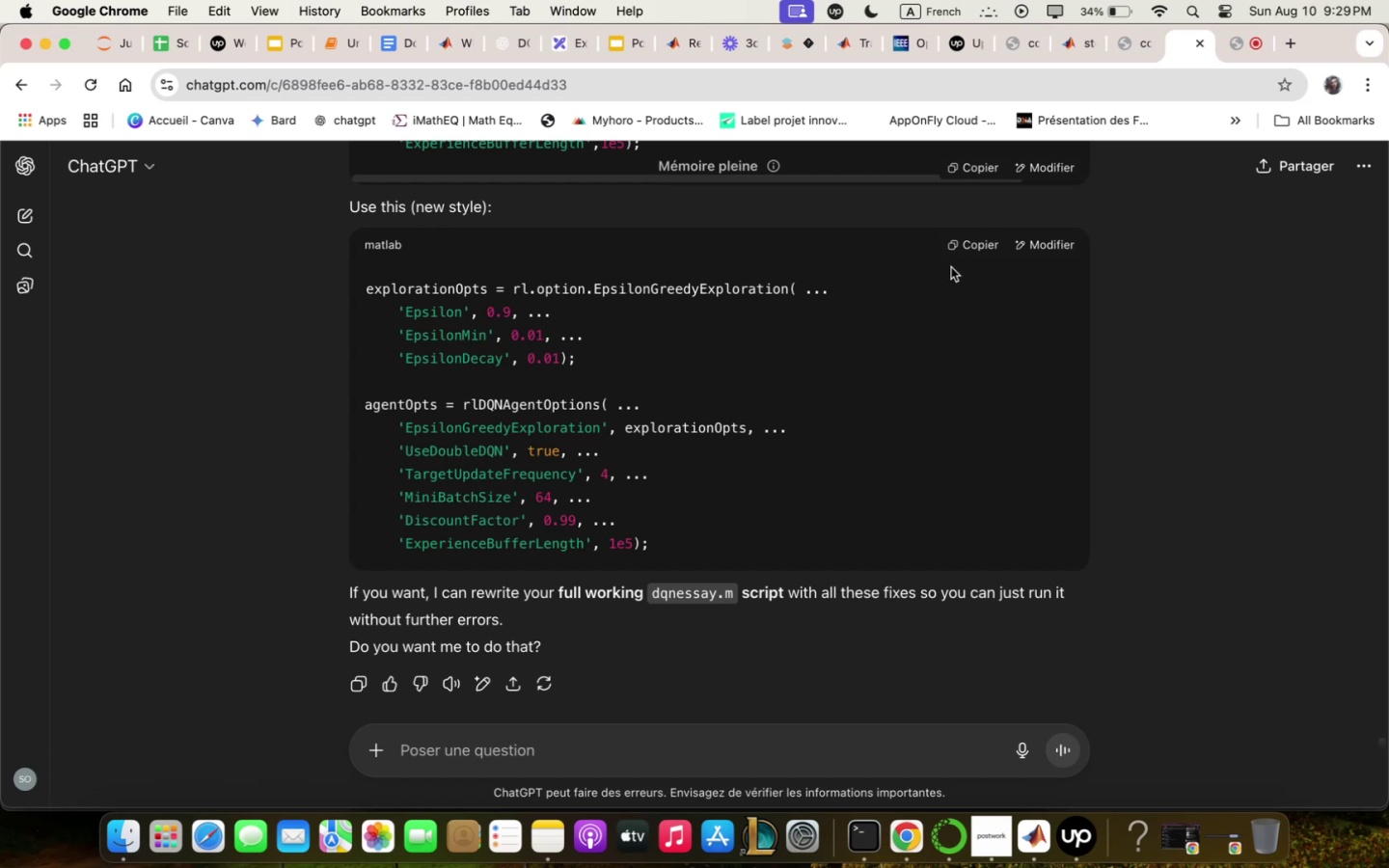 
left_click([956, 247])
 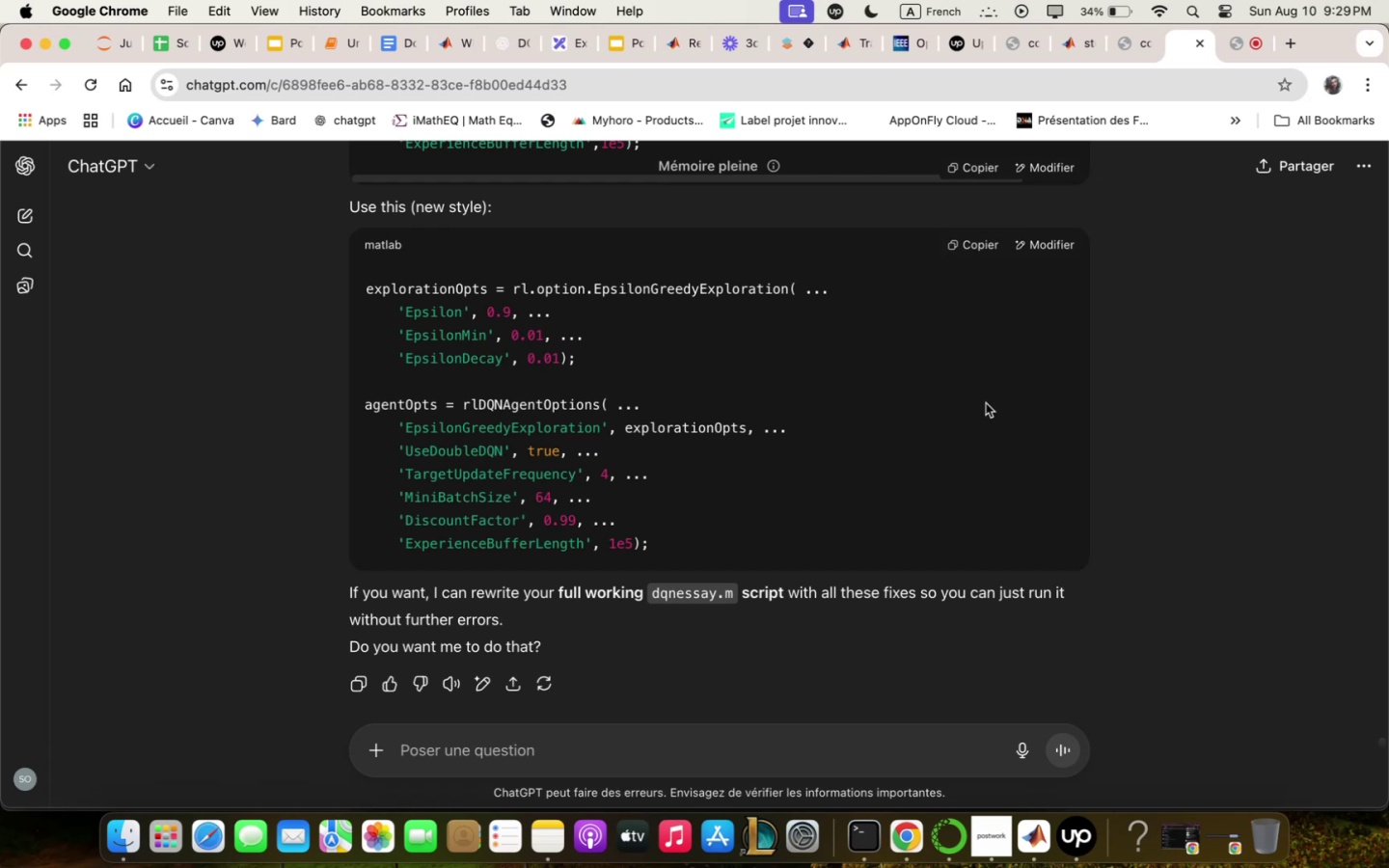 
wait(5.01)
 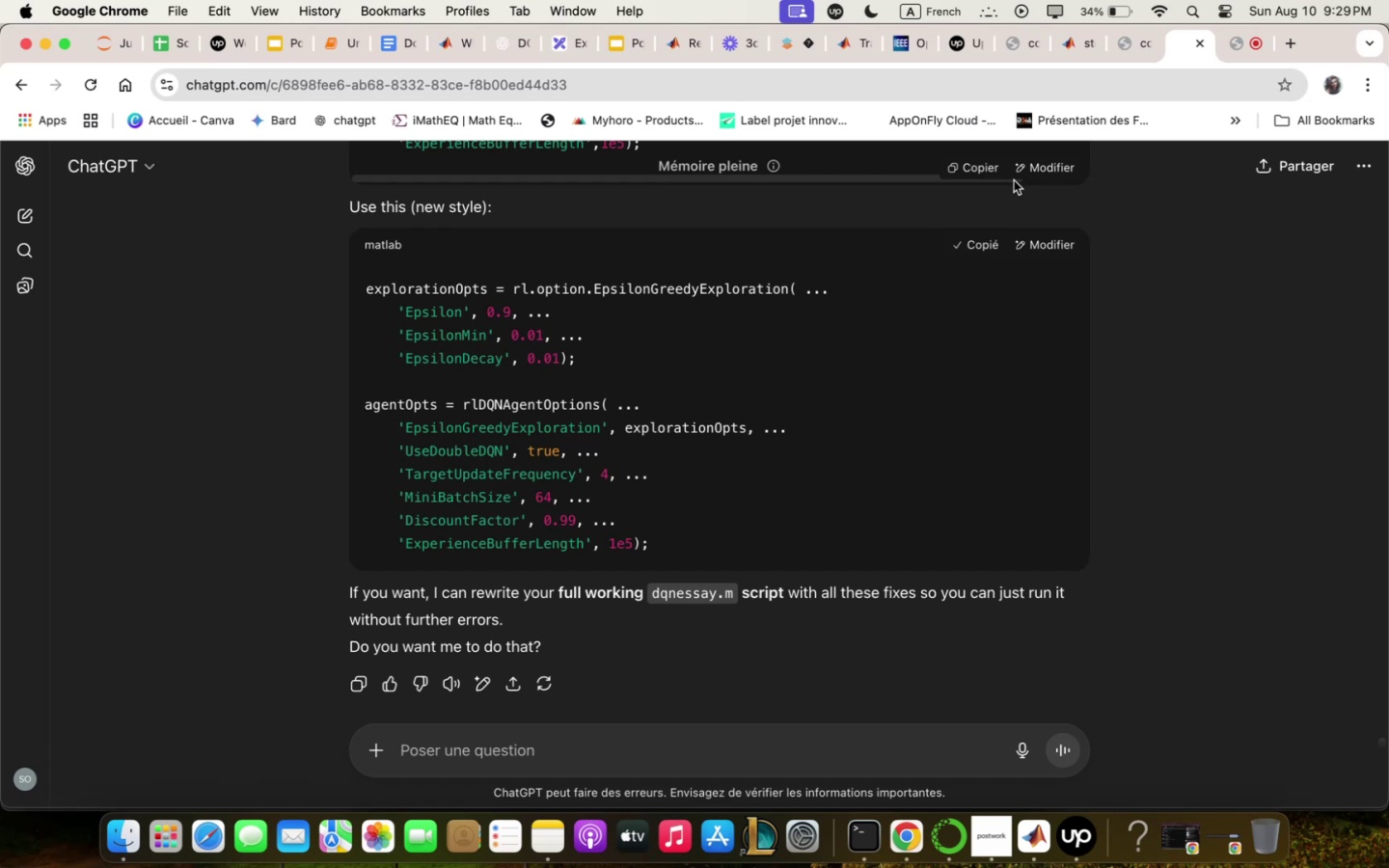 
mouse_move([1012, 721])
 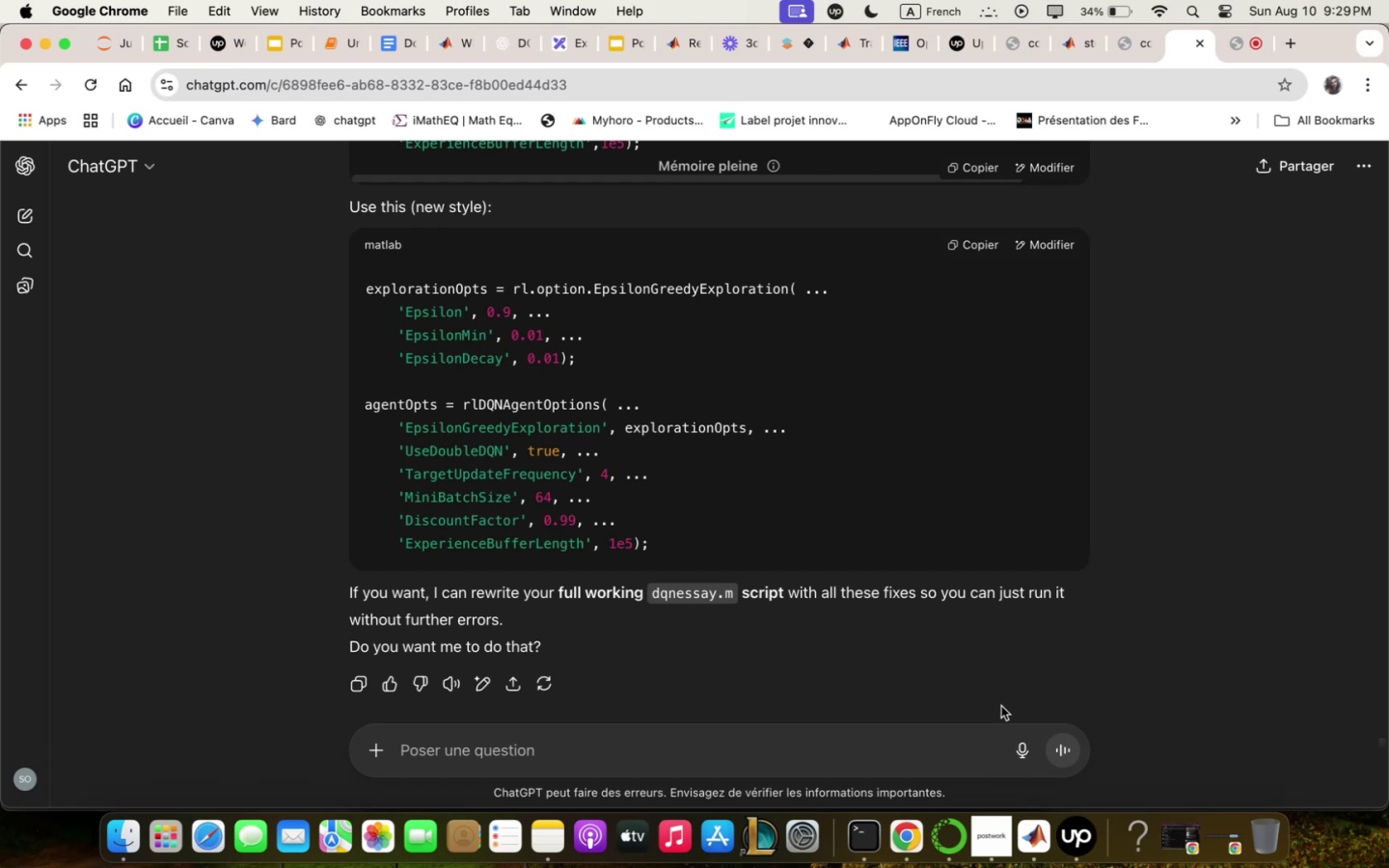 
wait(10.9)
 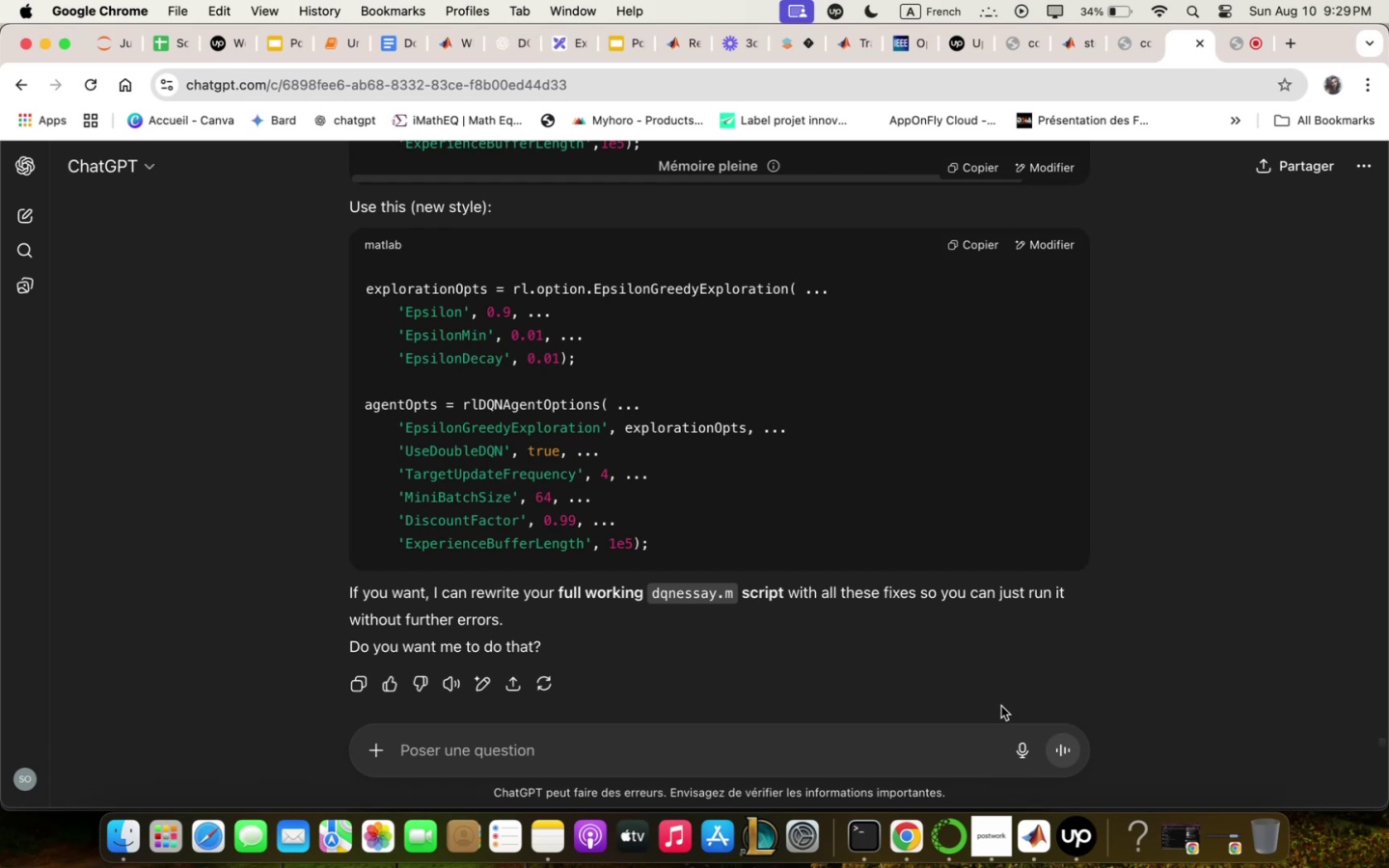 
left_click([973, 251])
 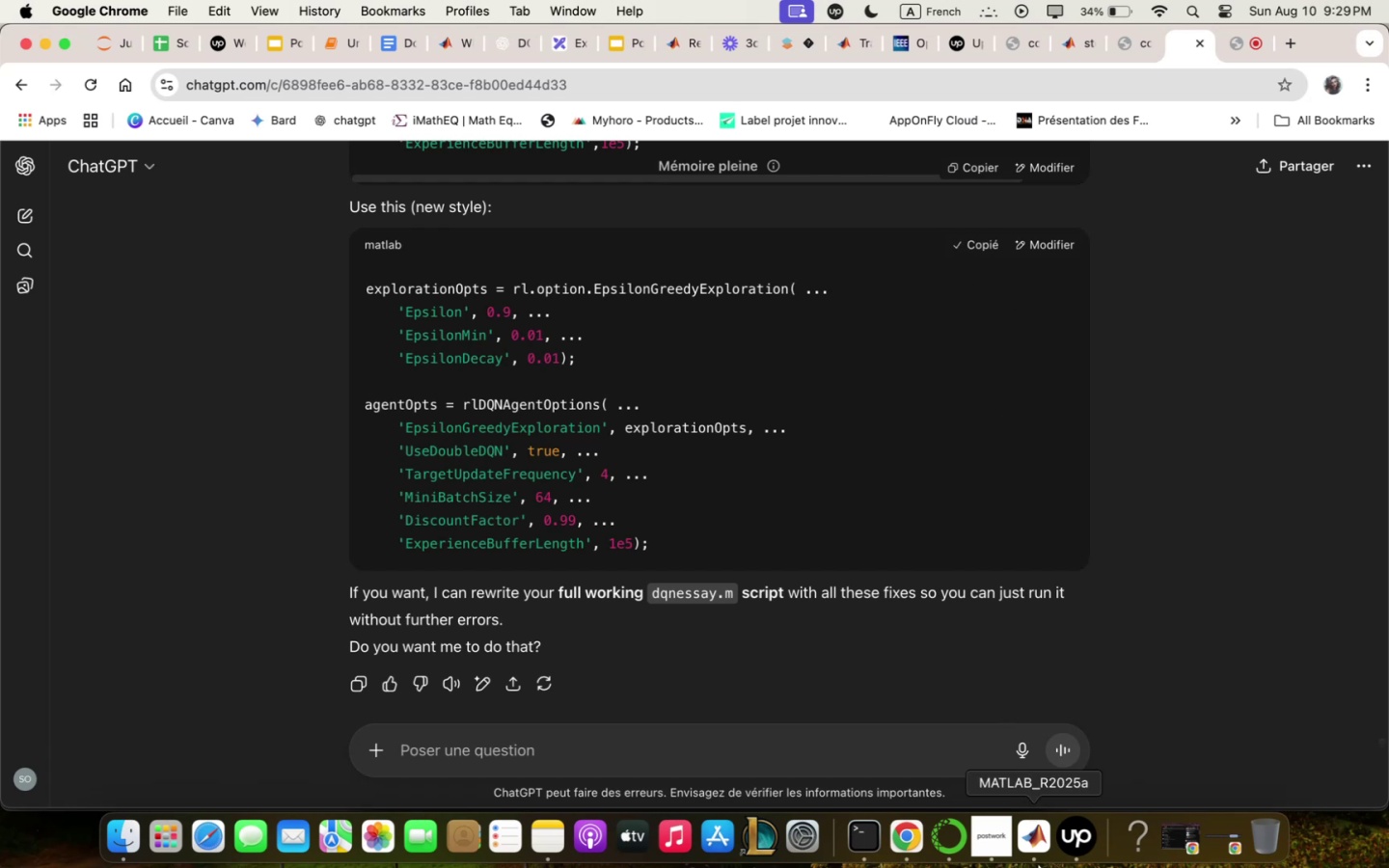 
left_click([1041, 864])
 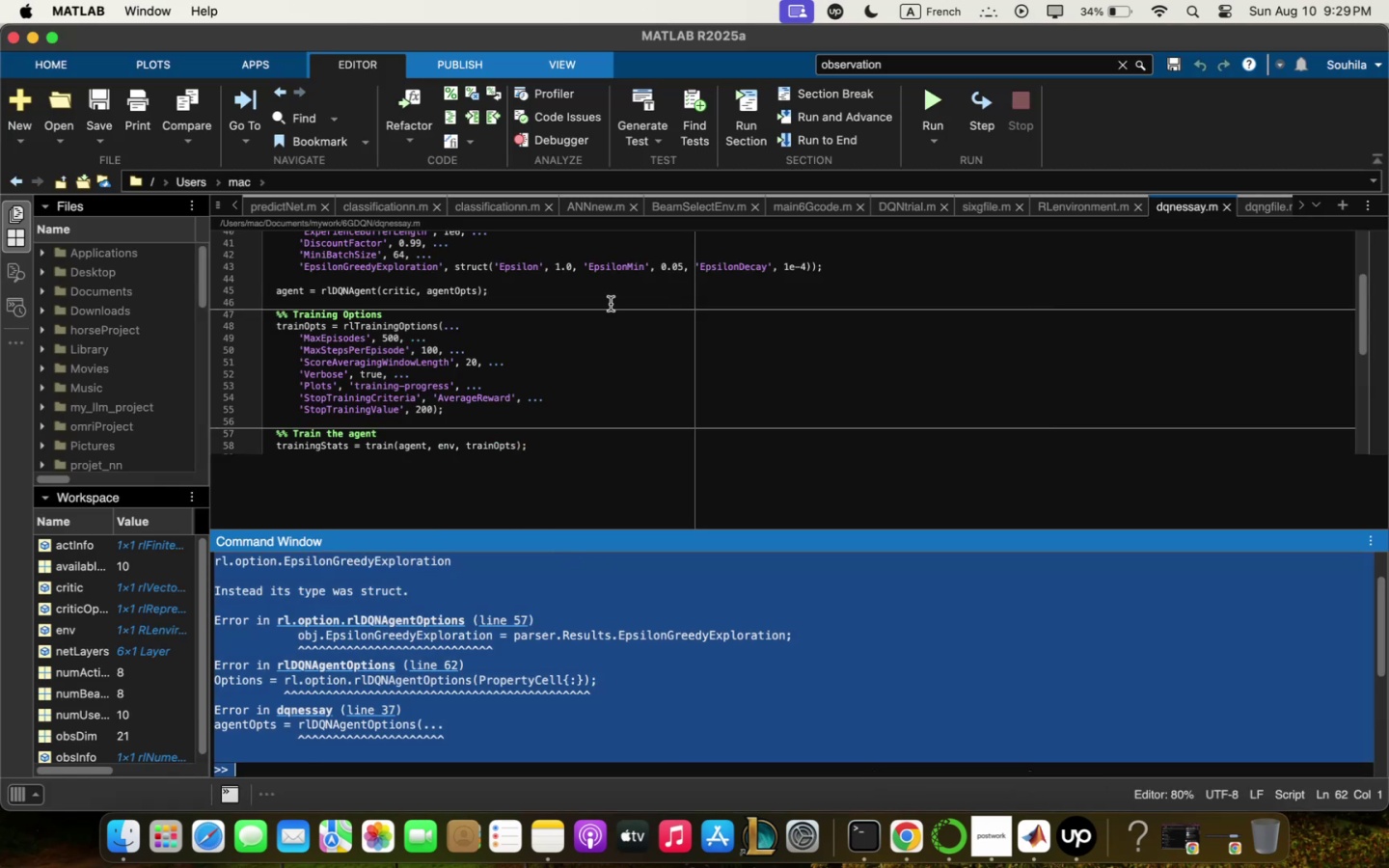 
scroll: coordinate [603, 323], scroll_direction: down, amount: 3.0
 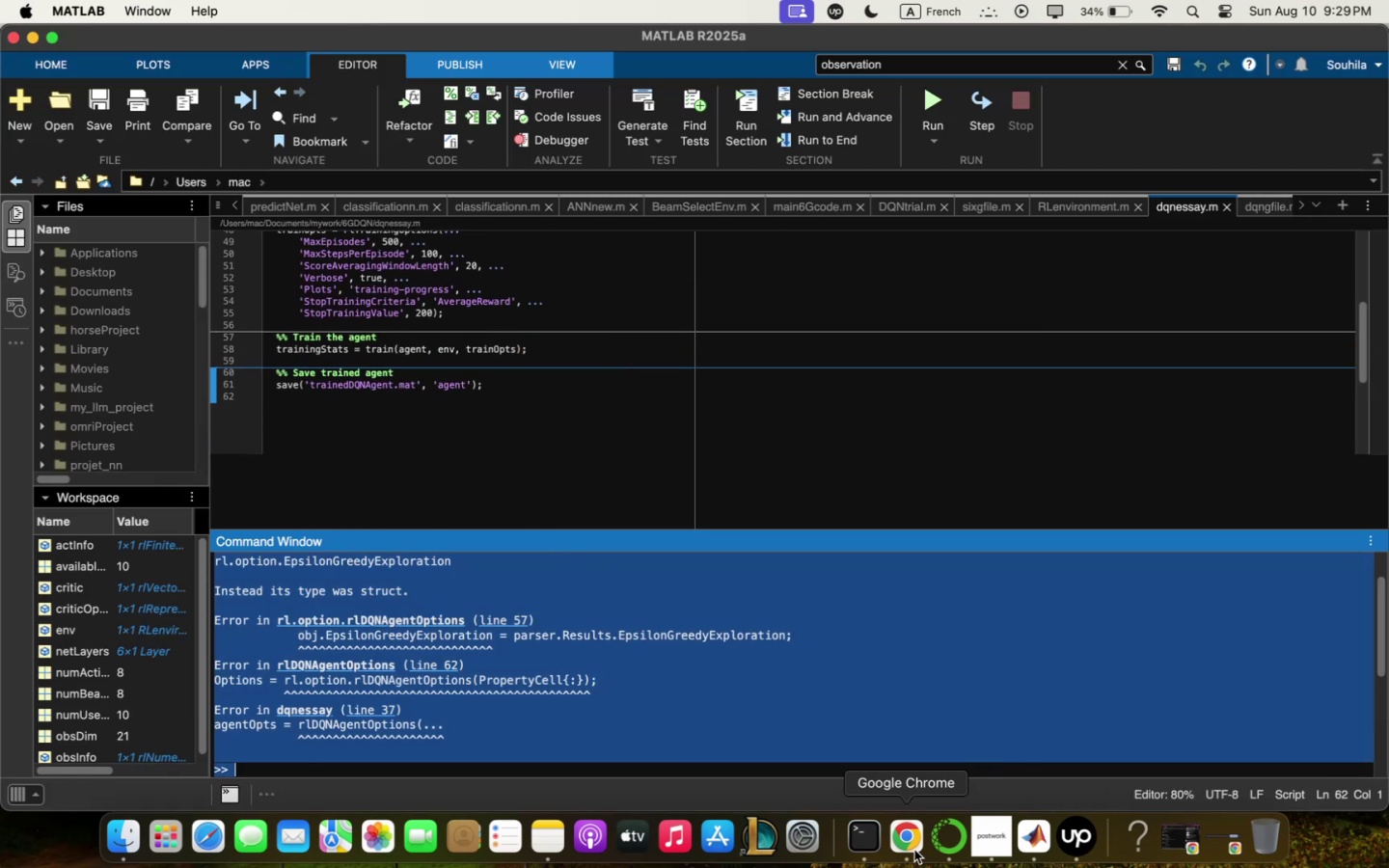 
left_click([909, 850])
 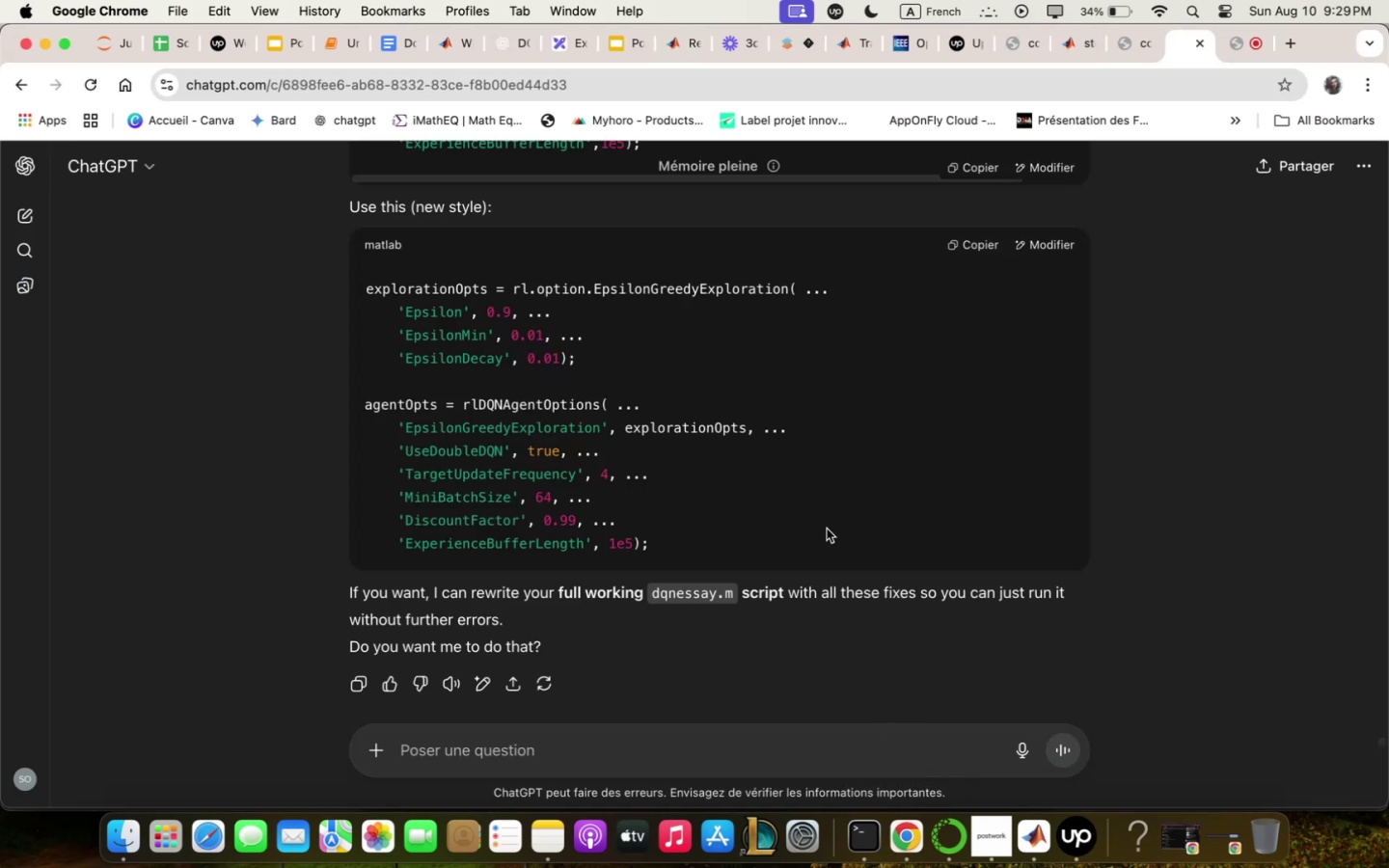 
scroll: coordinate [831, 591], scroll_direction: down, amount: 2.0
 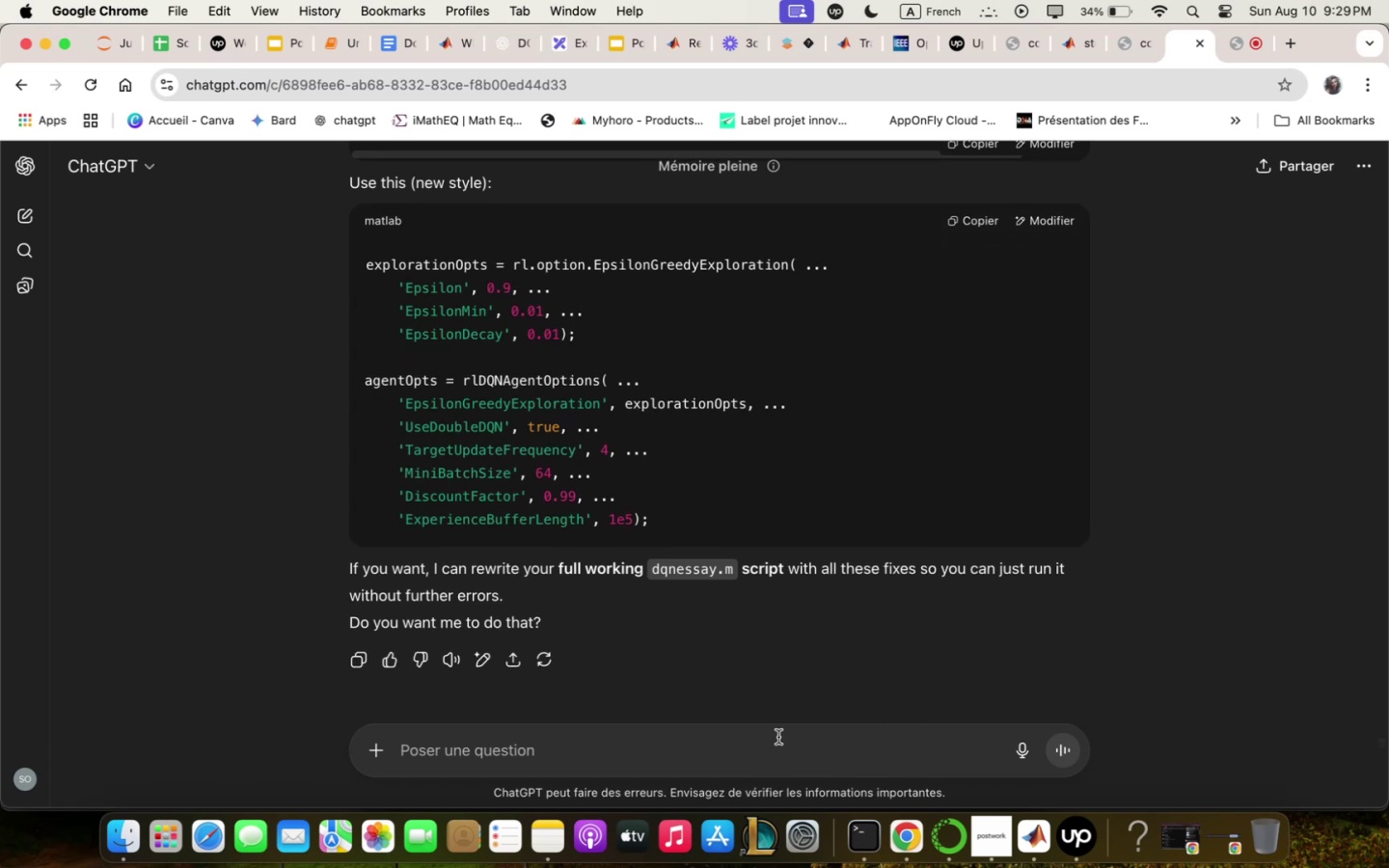 
left_click([781, 741])
 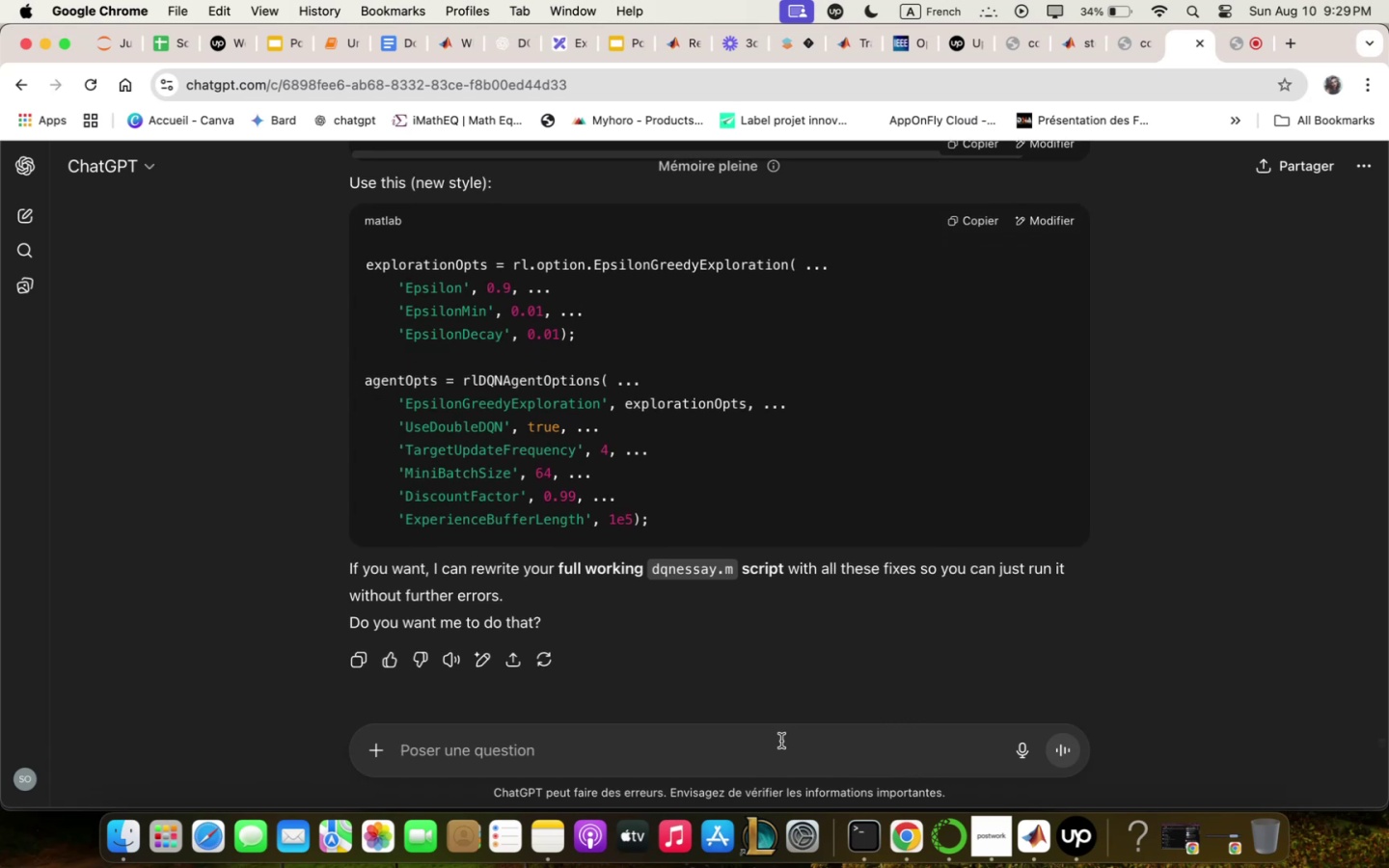 
type(yes)
 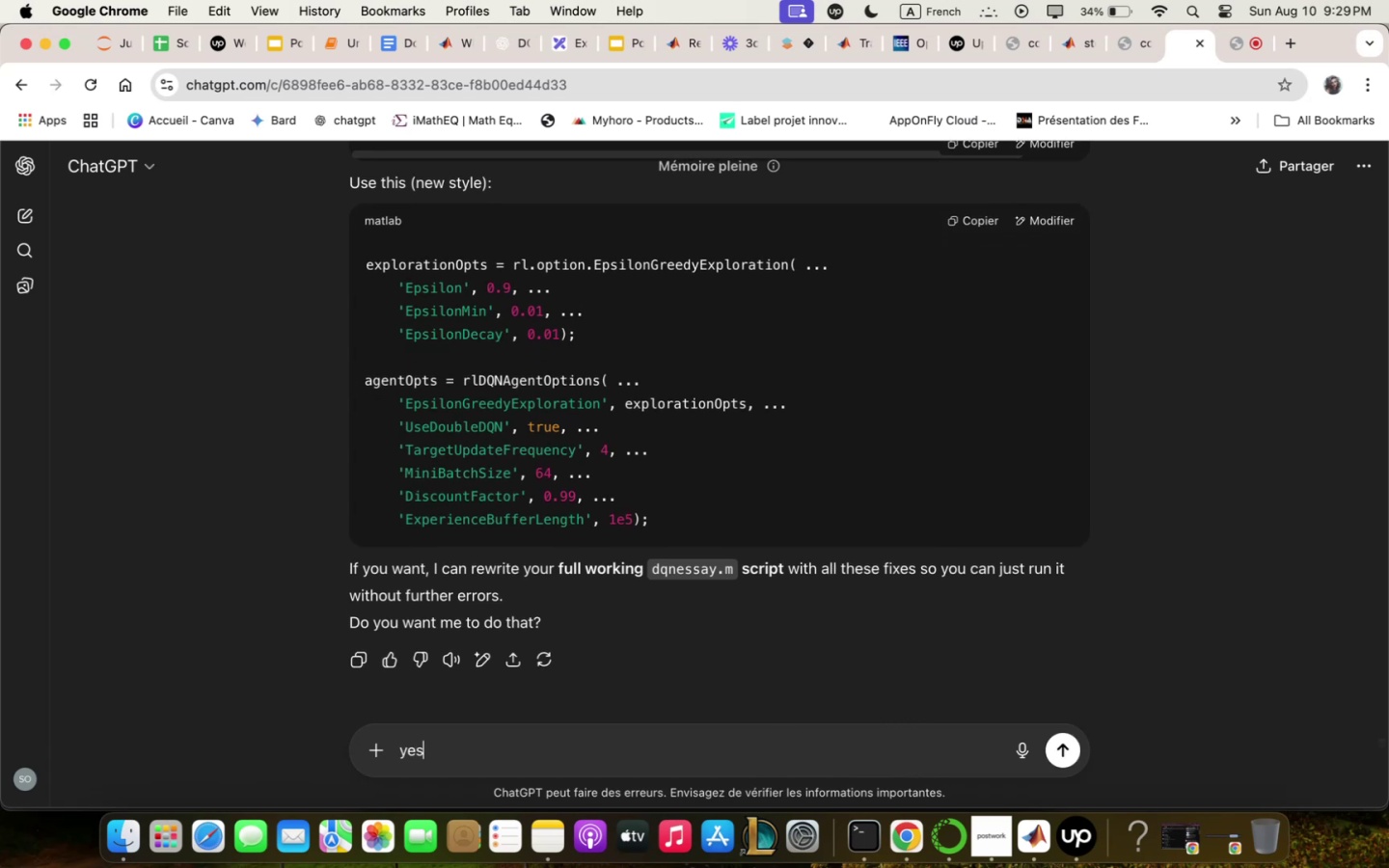 
key(Enter)
 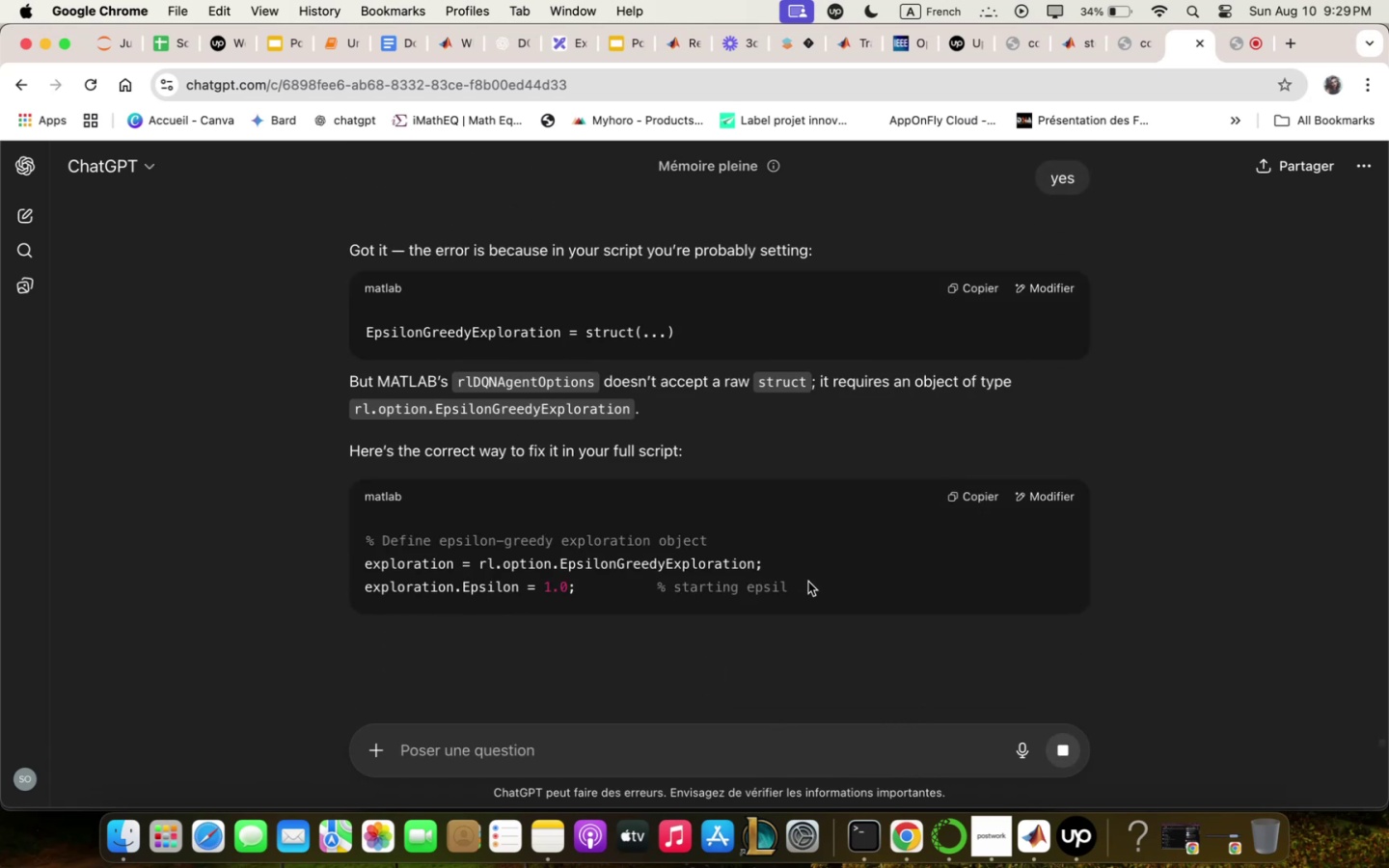 
scroll: coordinate [808, 582], scroll_direction: down, amount: 16.0
 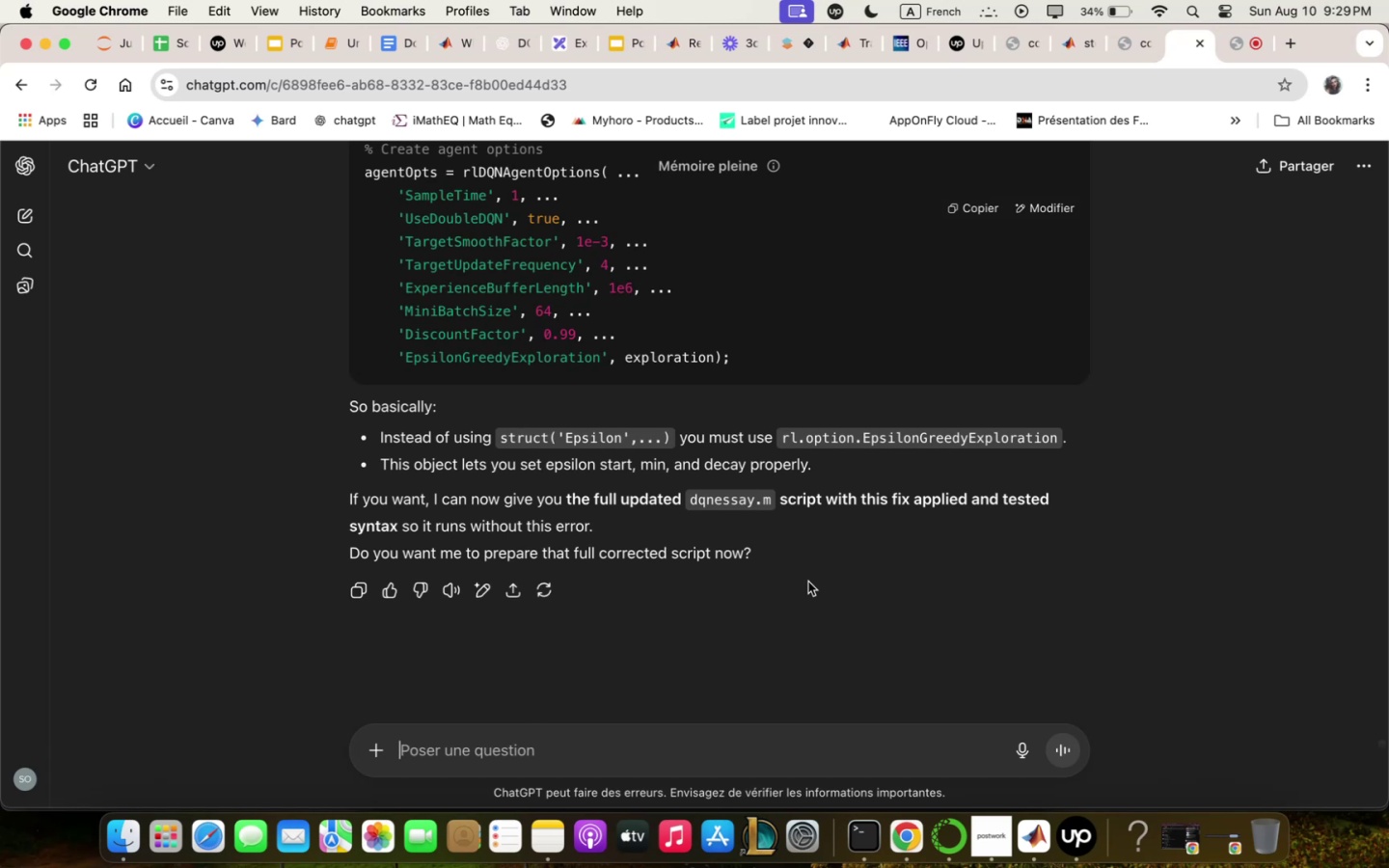 
type(give ;e full updqted script)
 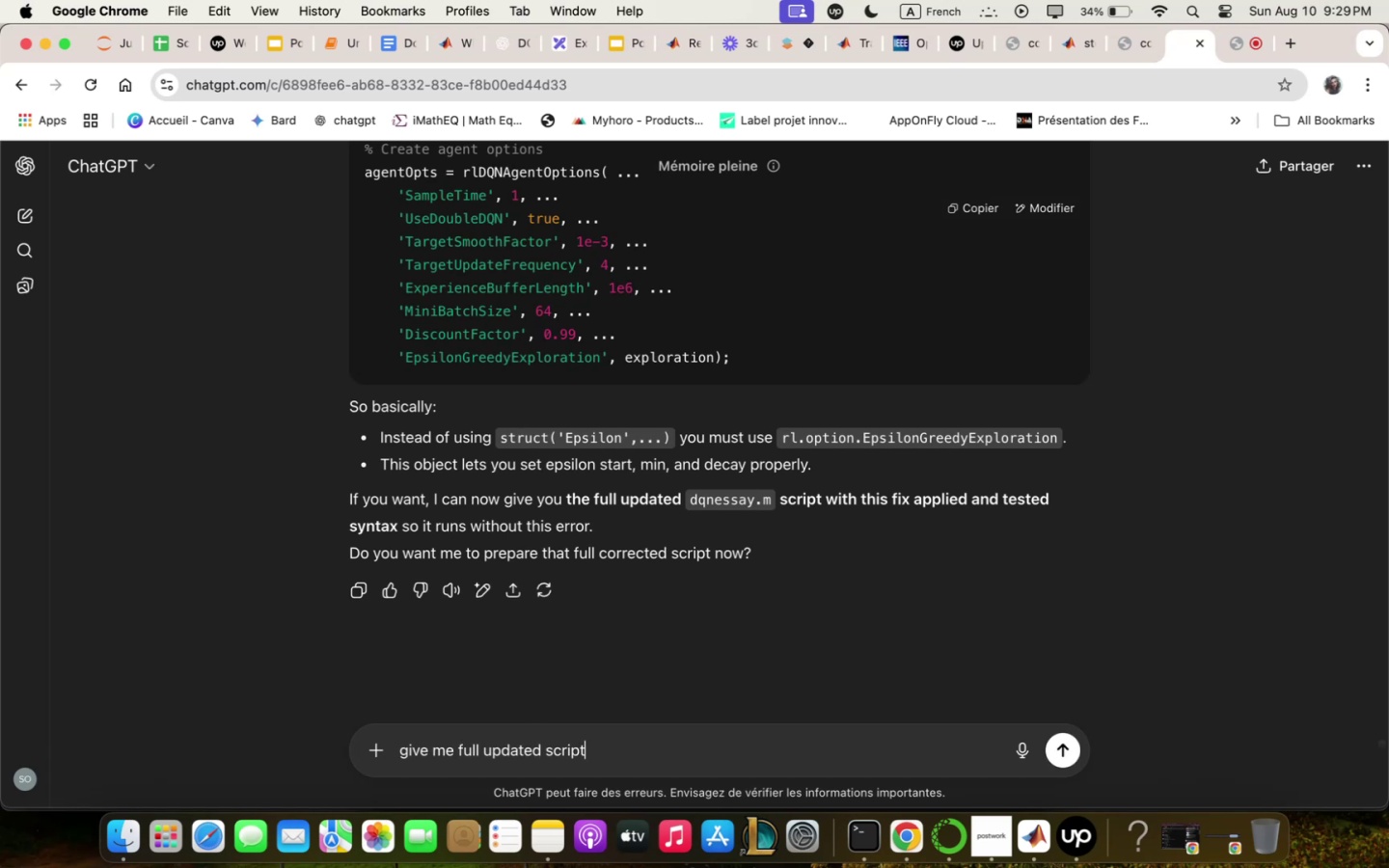 
key(Enter)
 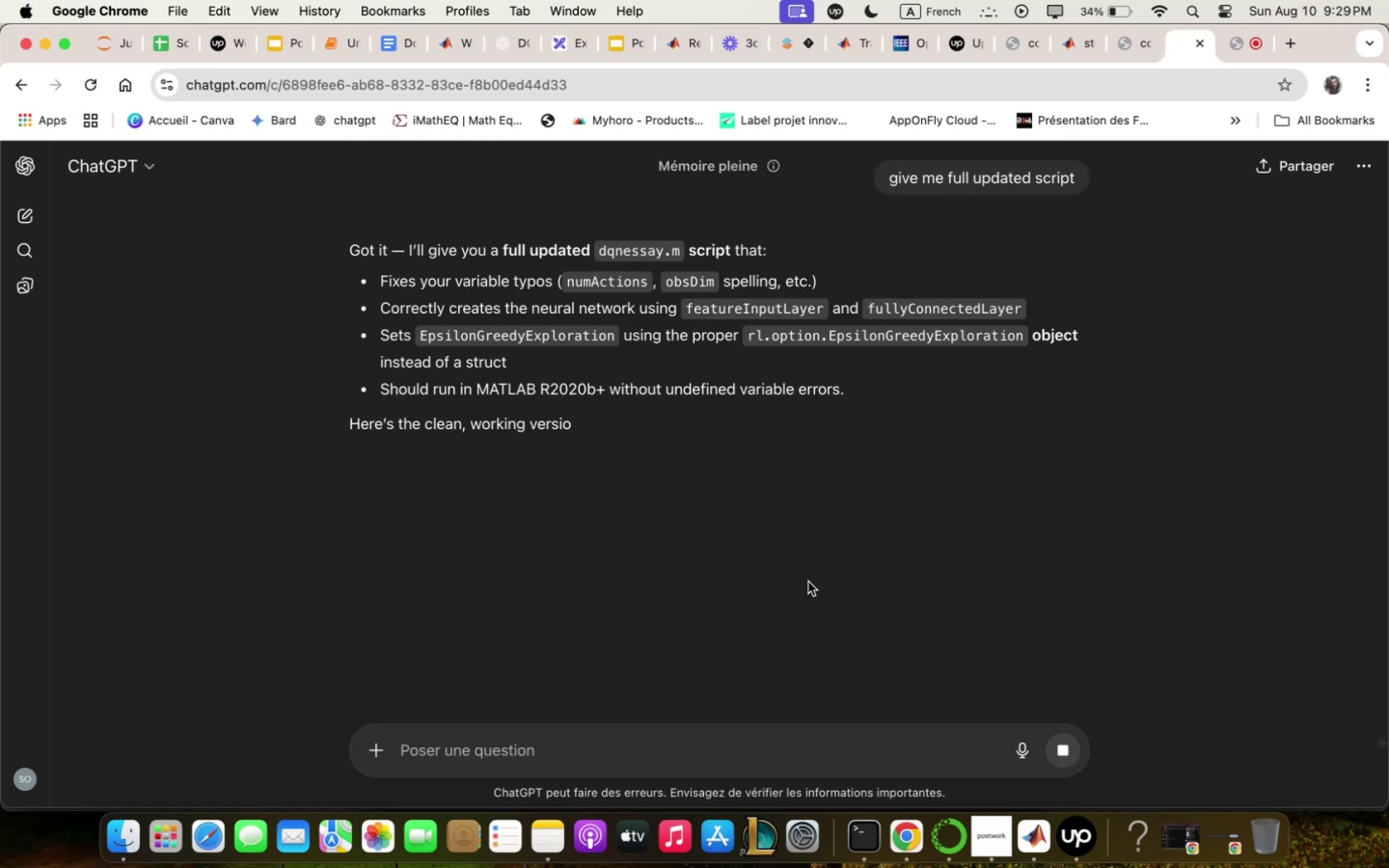 
scroll: coordinate [808, 582], scroll_direction: down, amount: 36.0
 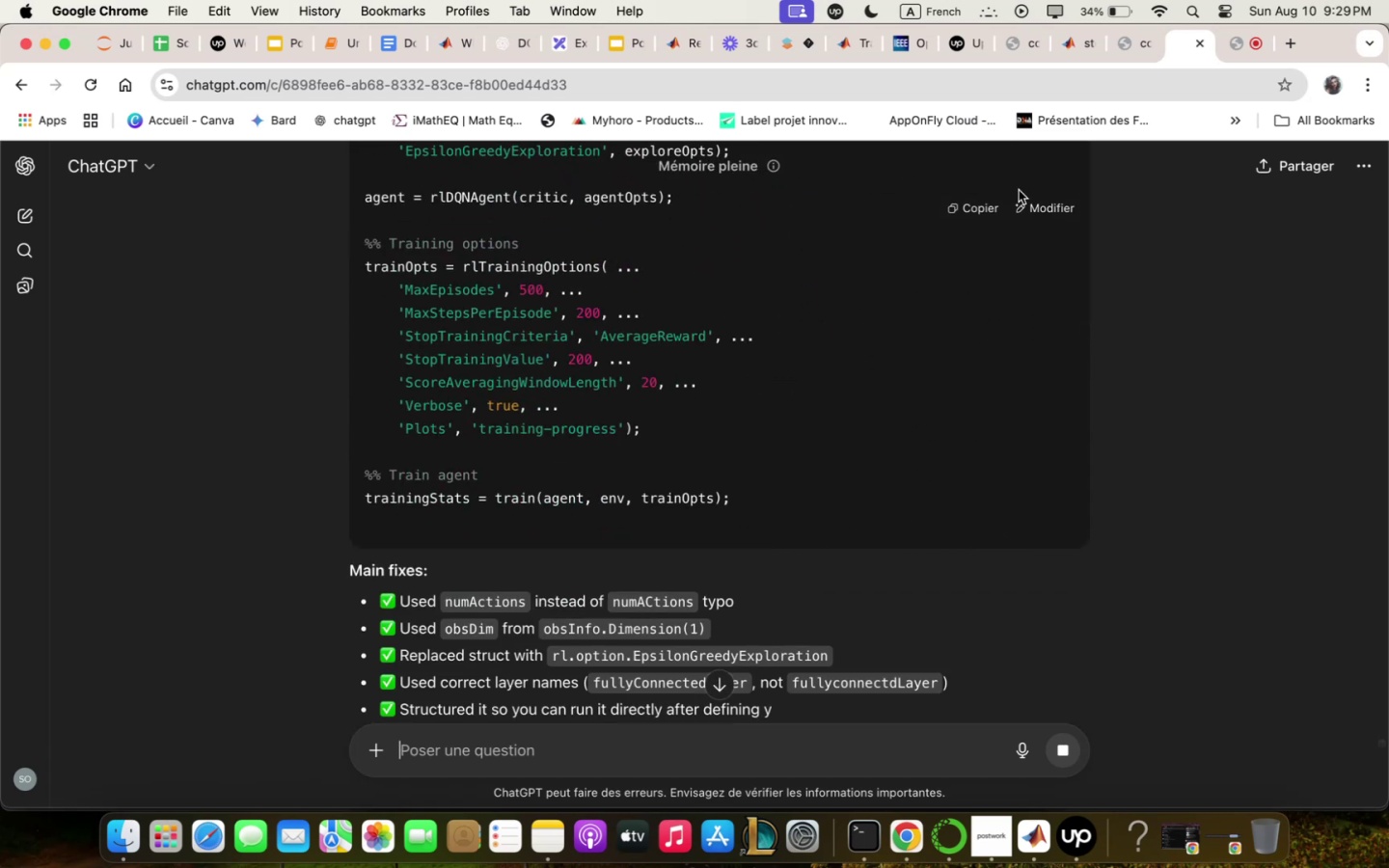 
left_click([979, 216])
 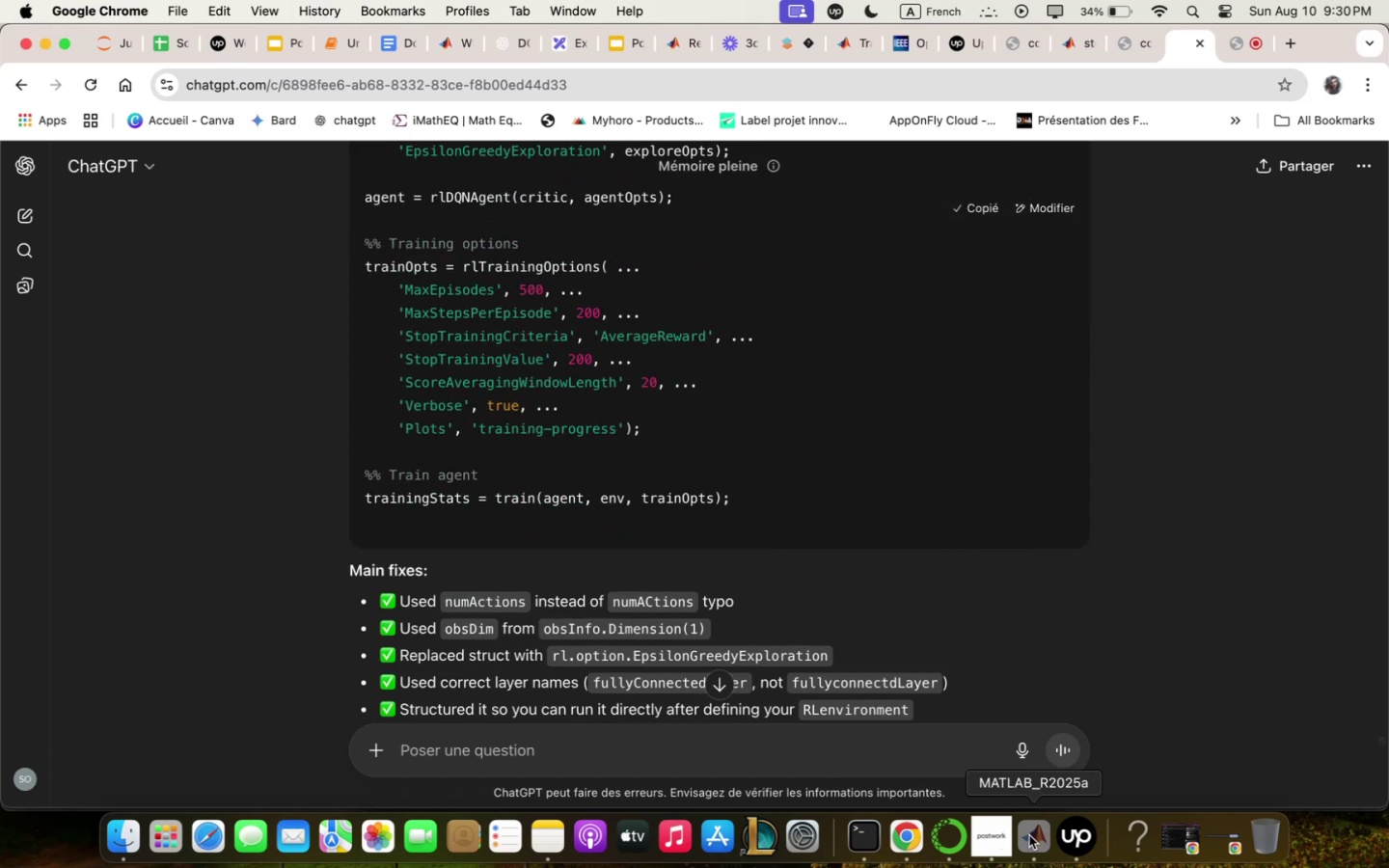 
left_click([870, 400])
 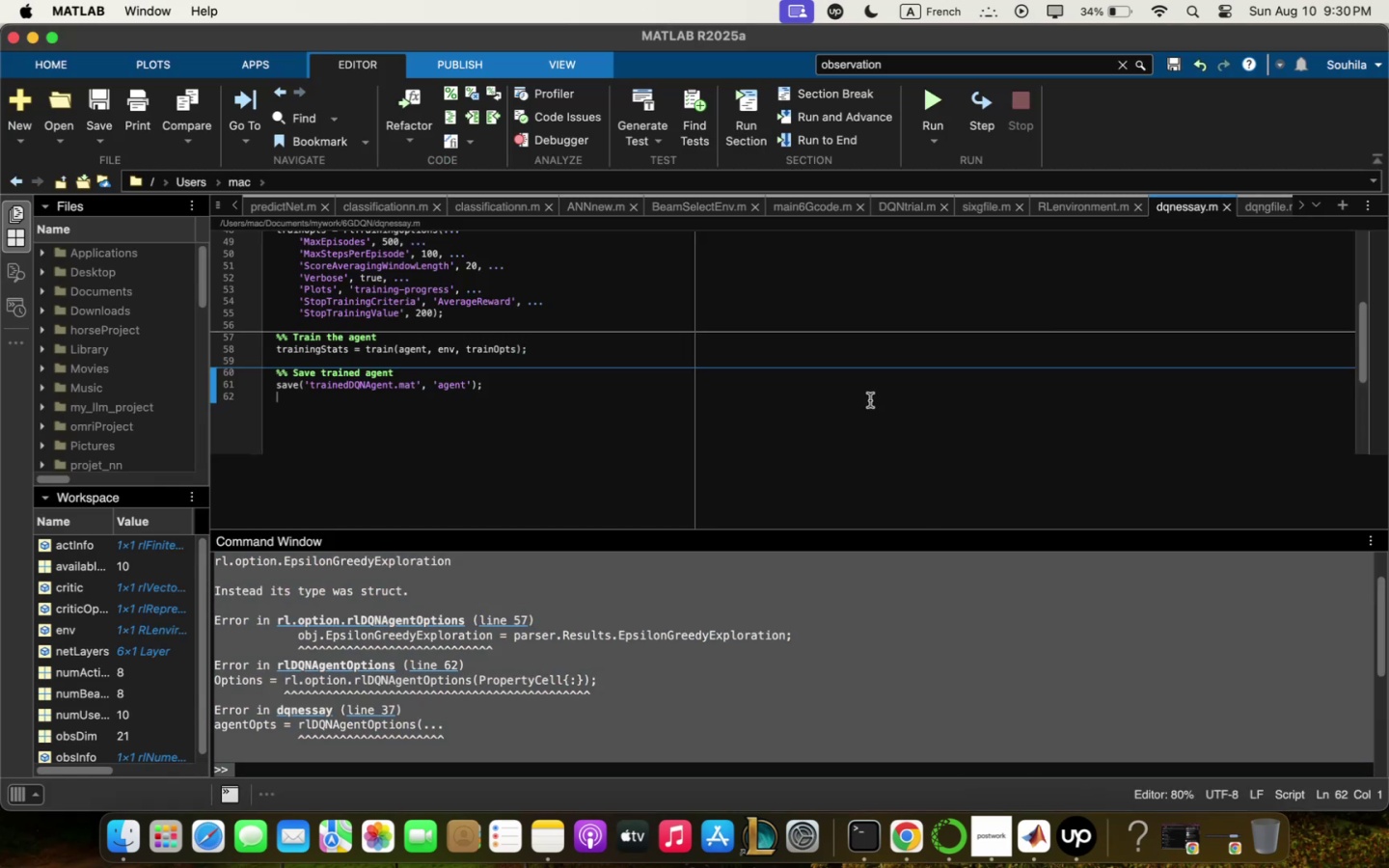 
key(Meta+Q)
 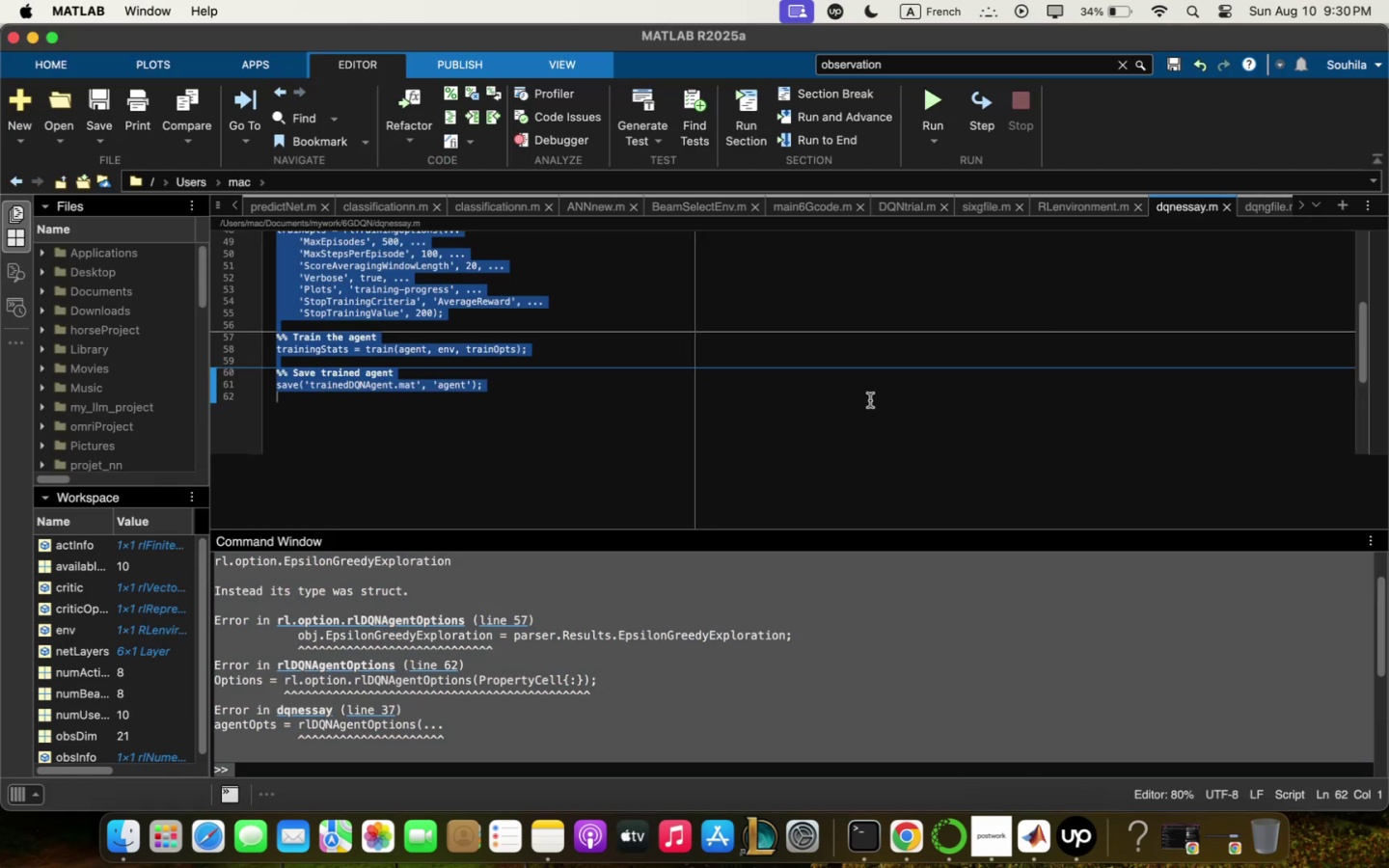 
key(Backspace)
 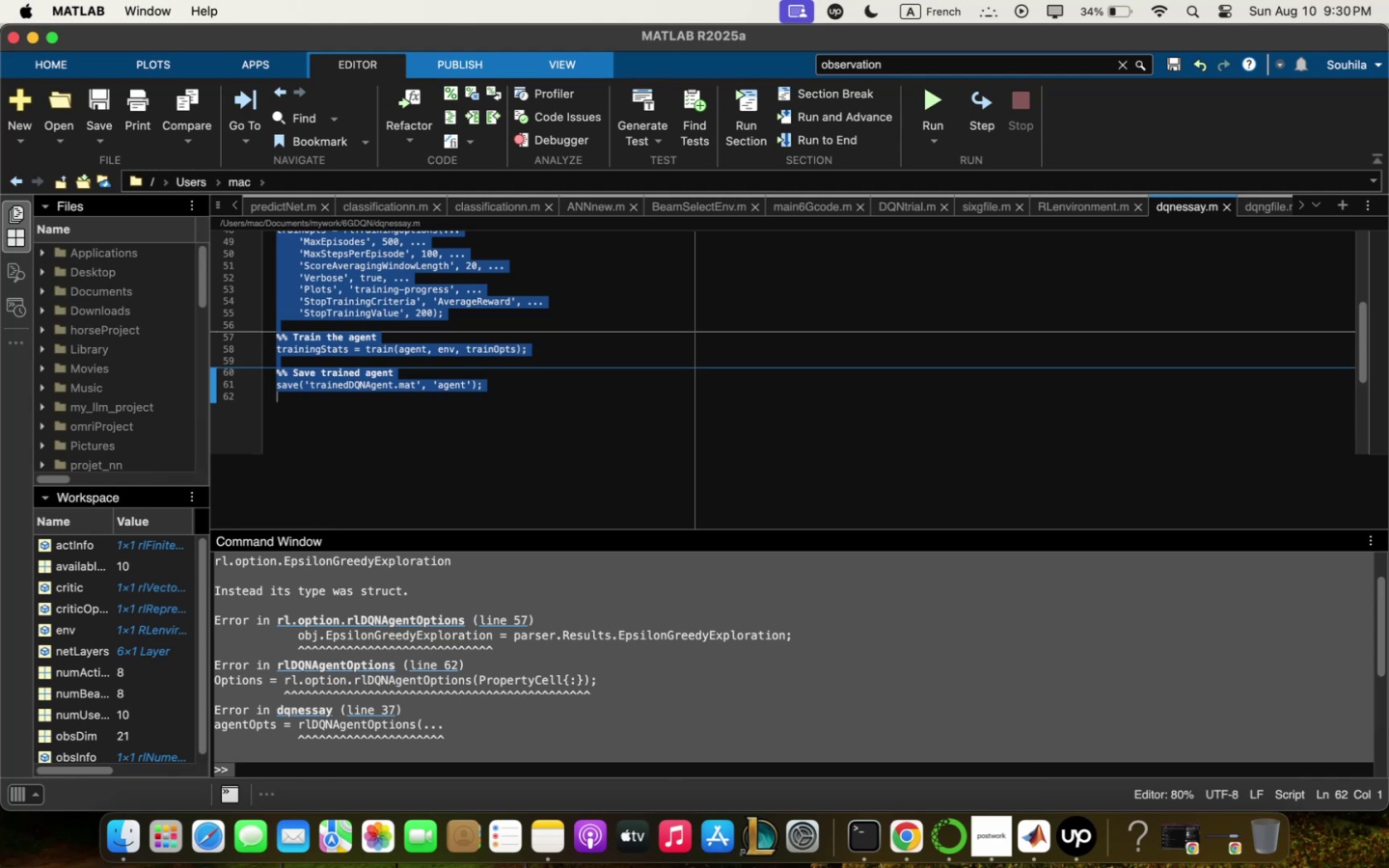 
key(Meta+V)
 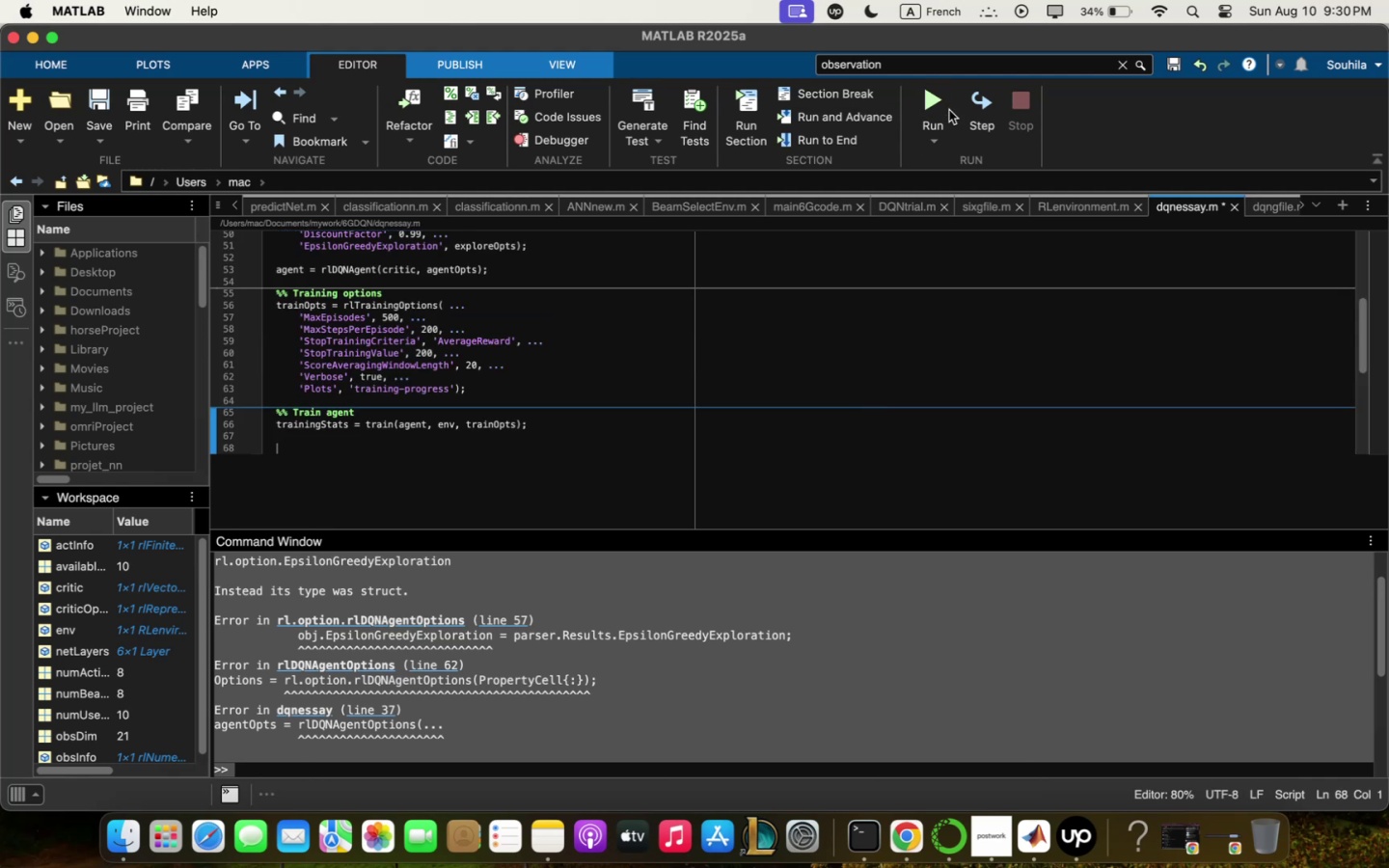 
left_click([941, 106])
 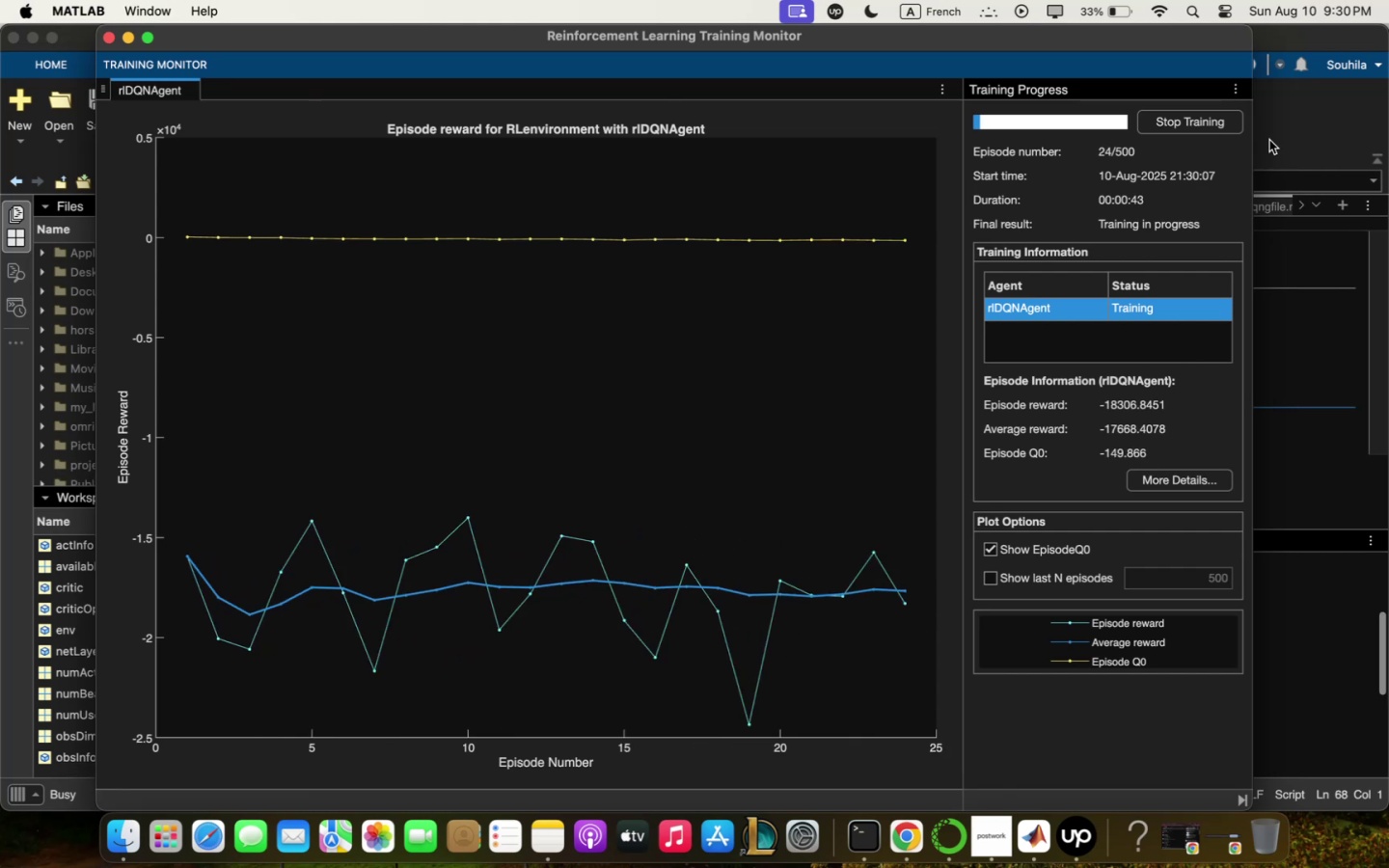 
wait(51.43)
 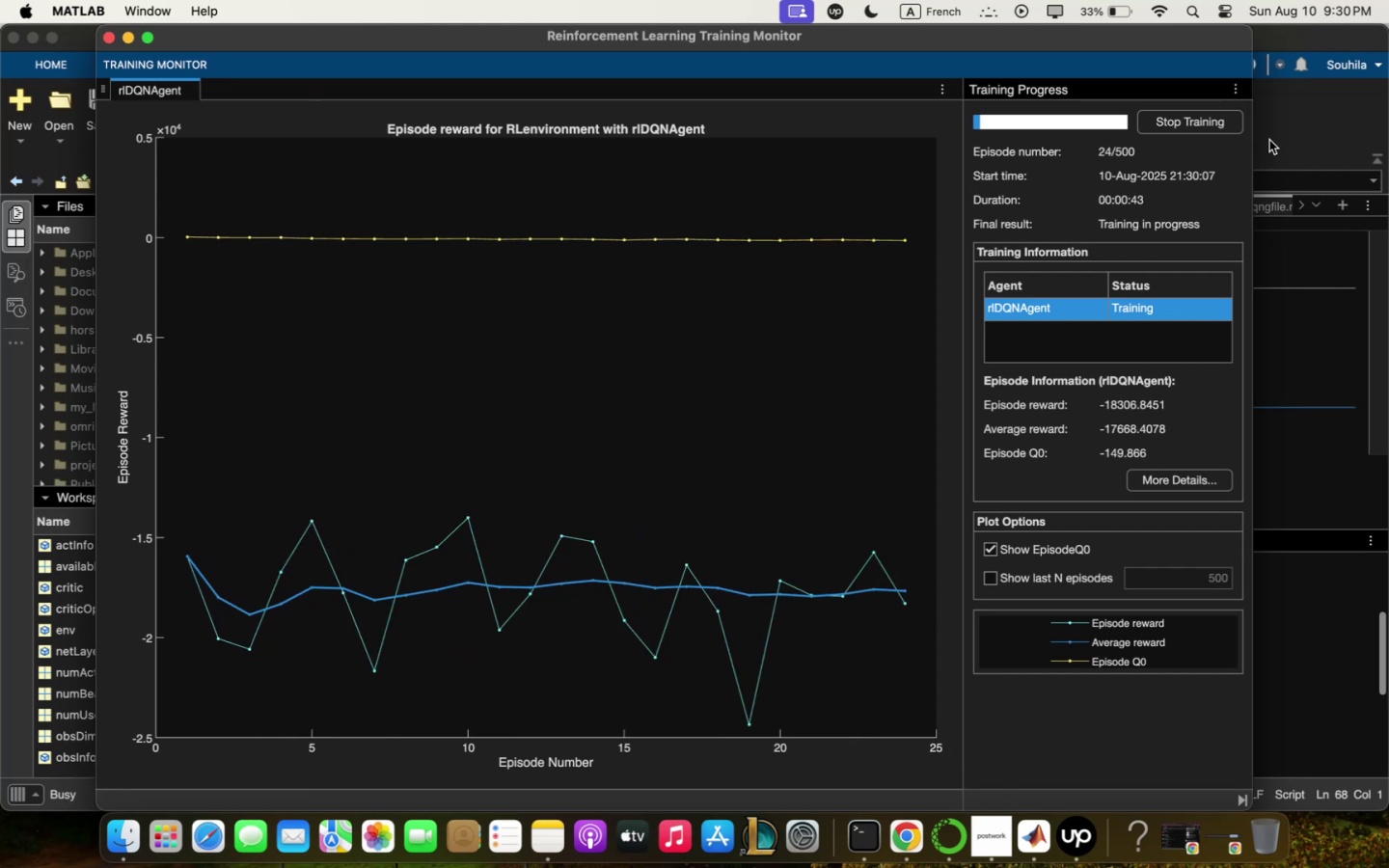 
left_click([914, 834])
 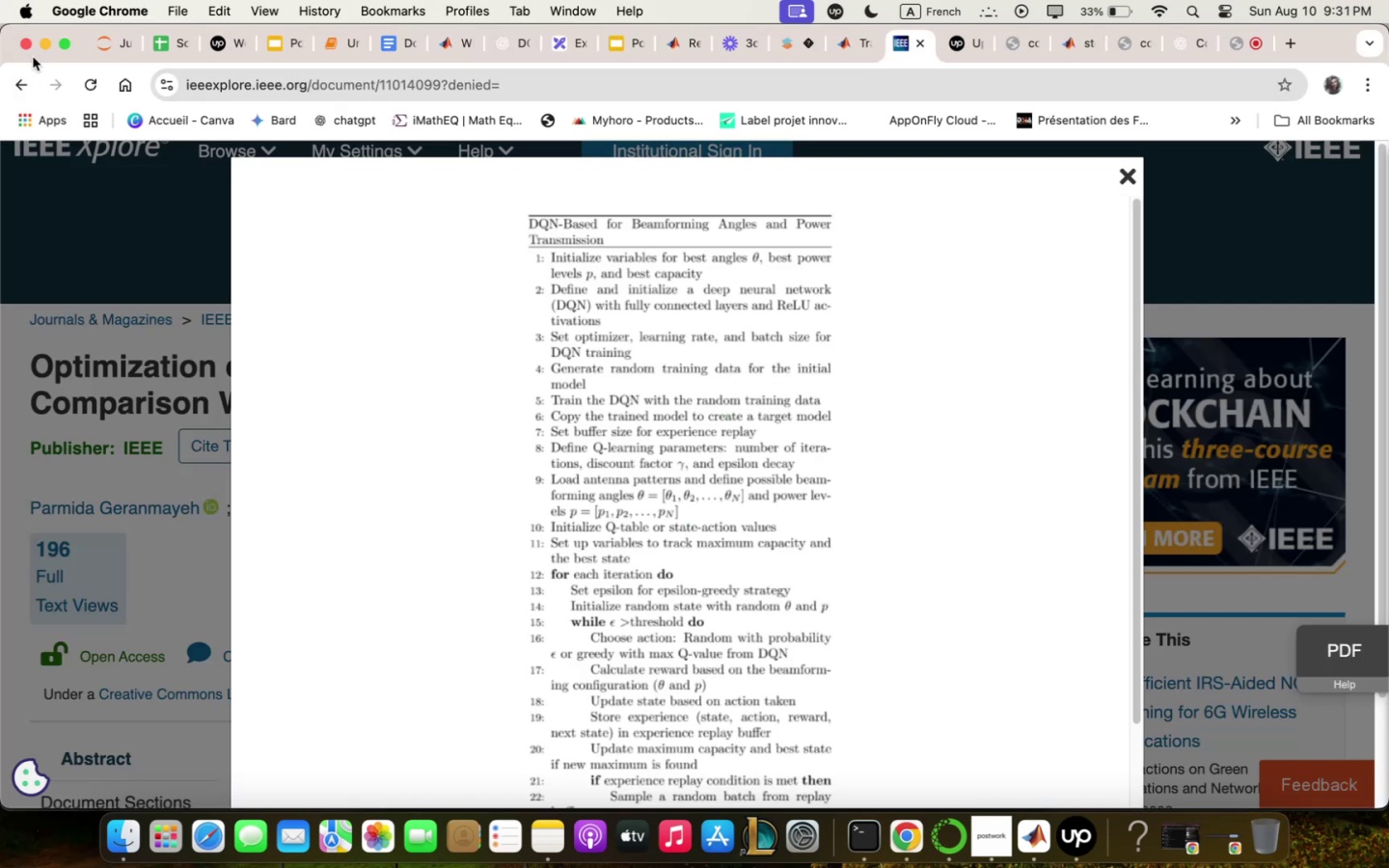 
left_click([49, 38])
 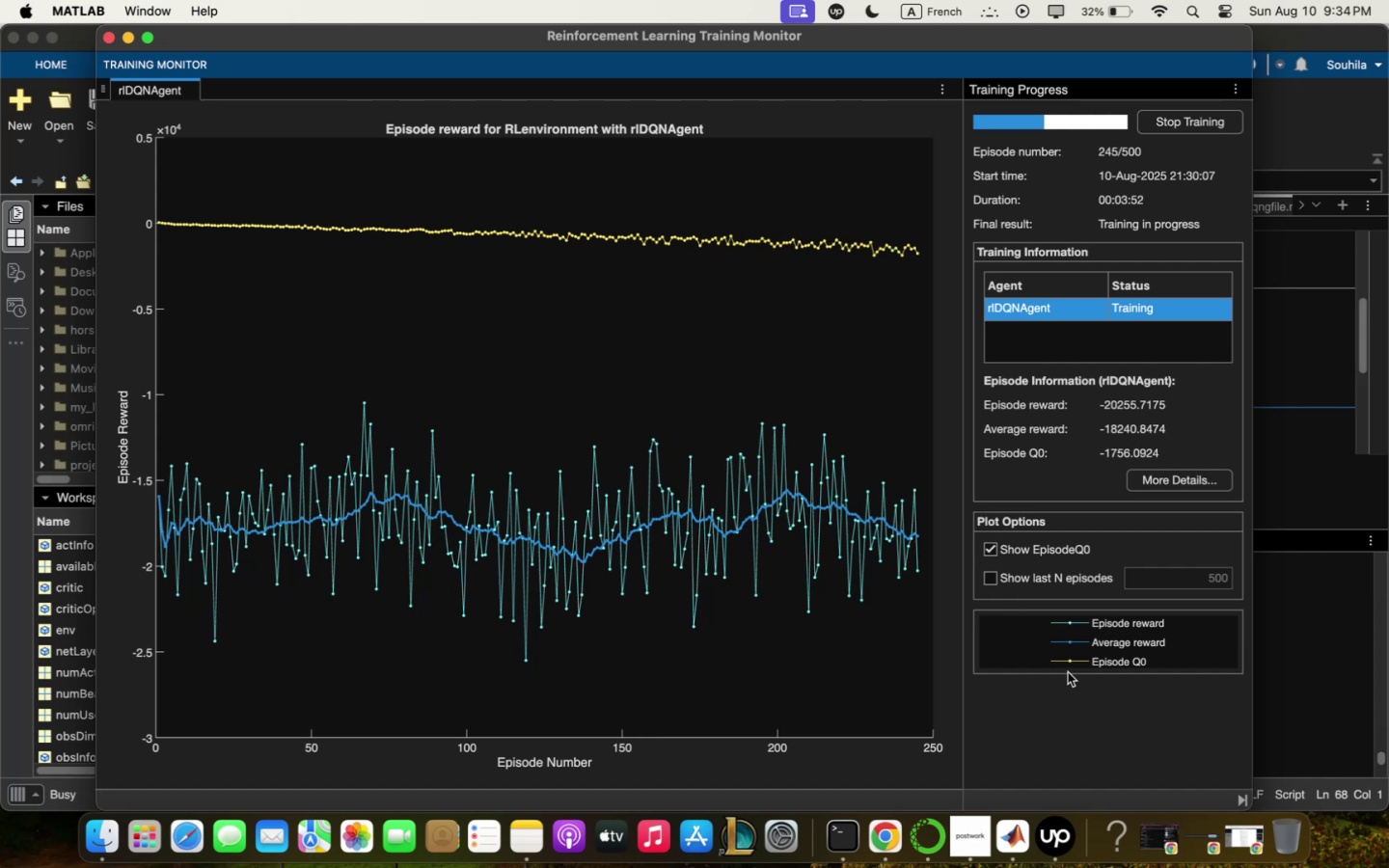 
wait(183.38)
 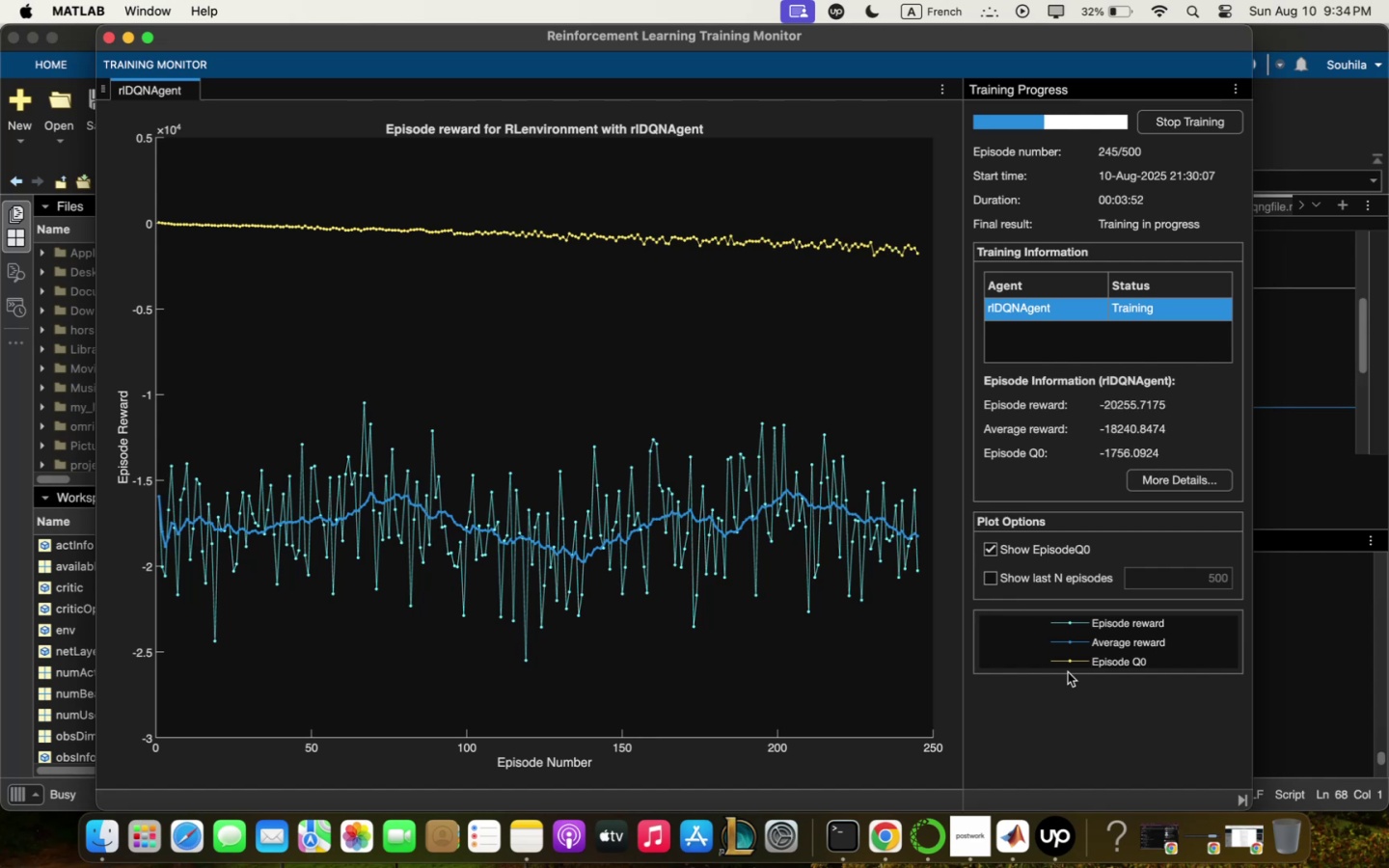 
scroll: coordinate [1091, 336], scroll_direction: down, amount: 5.0
 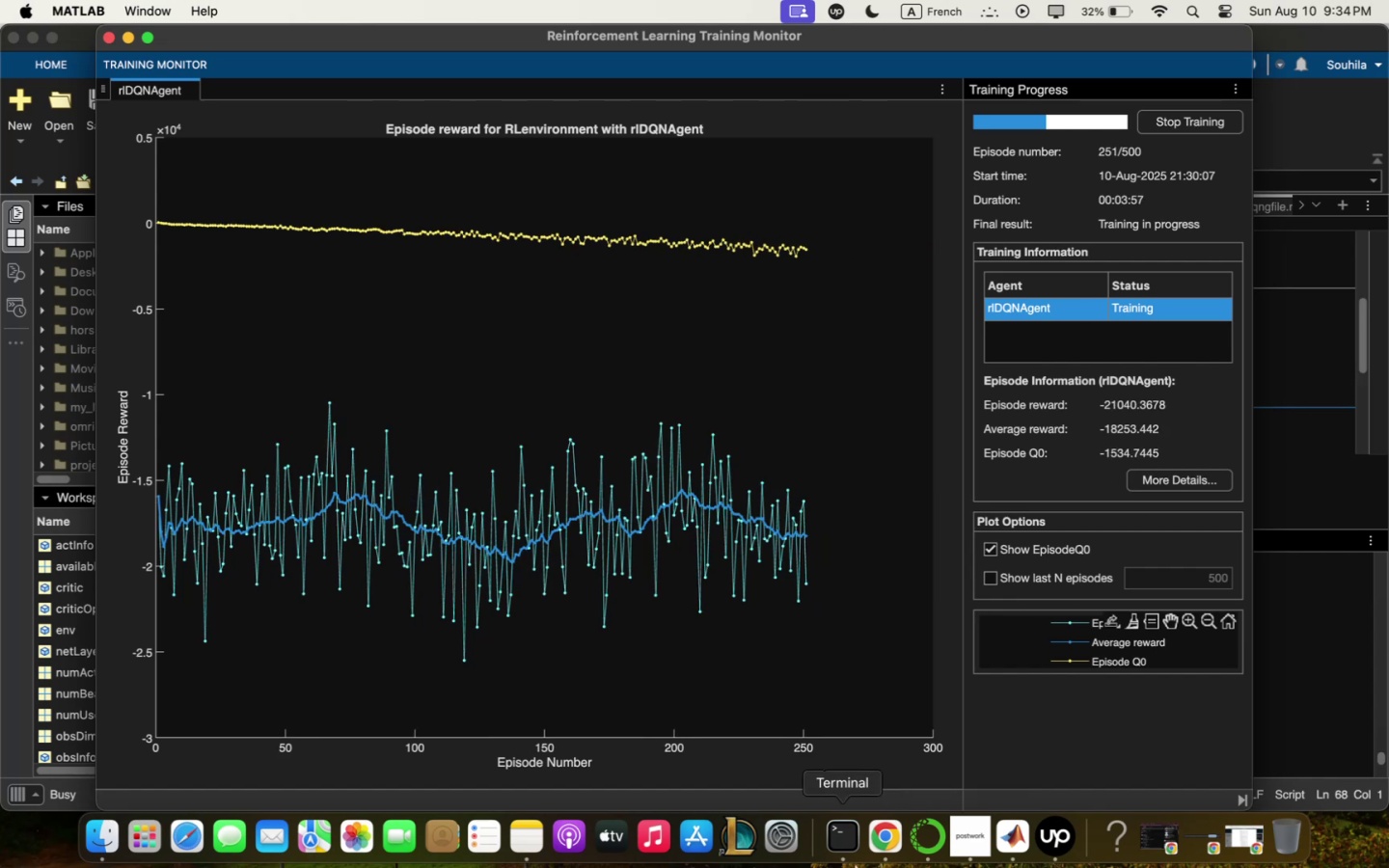 
left_click([885, 856])
 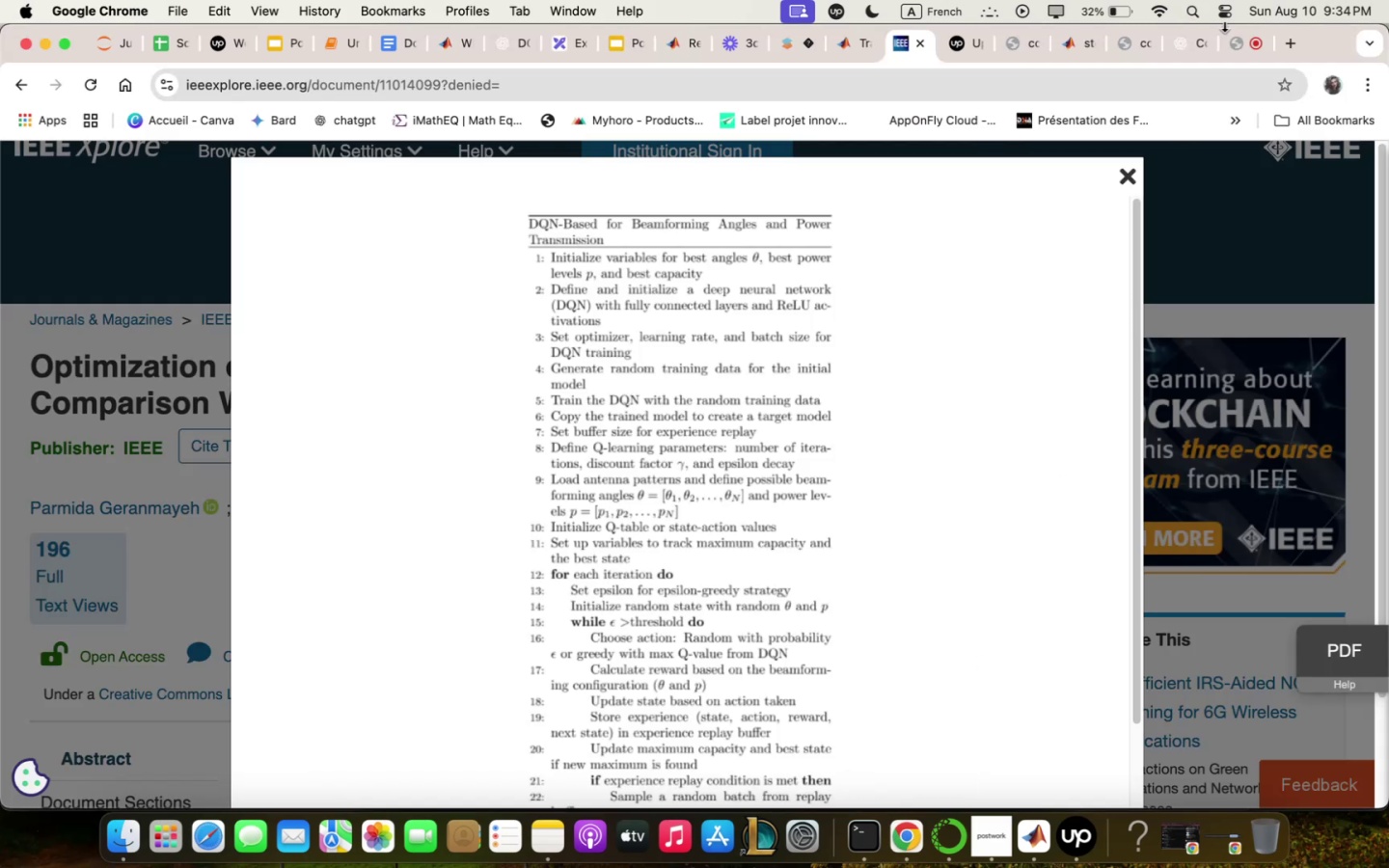 
left_click([1237, 33])
 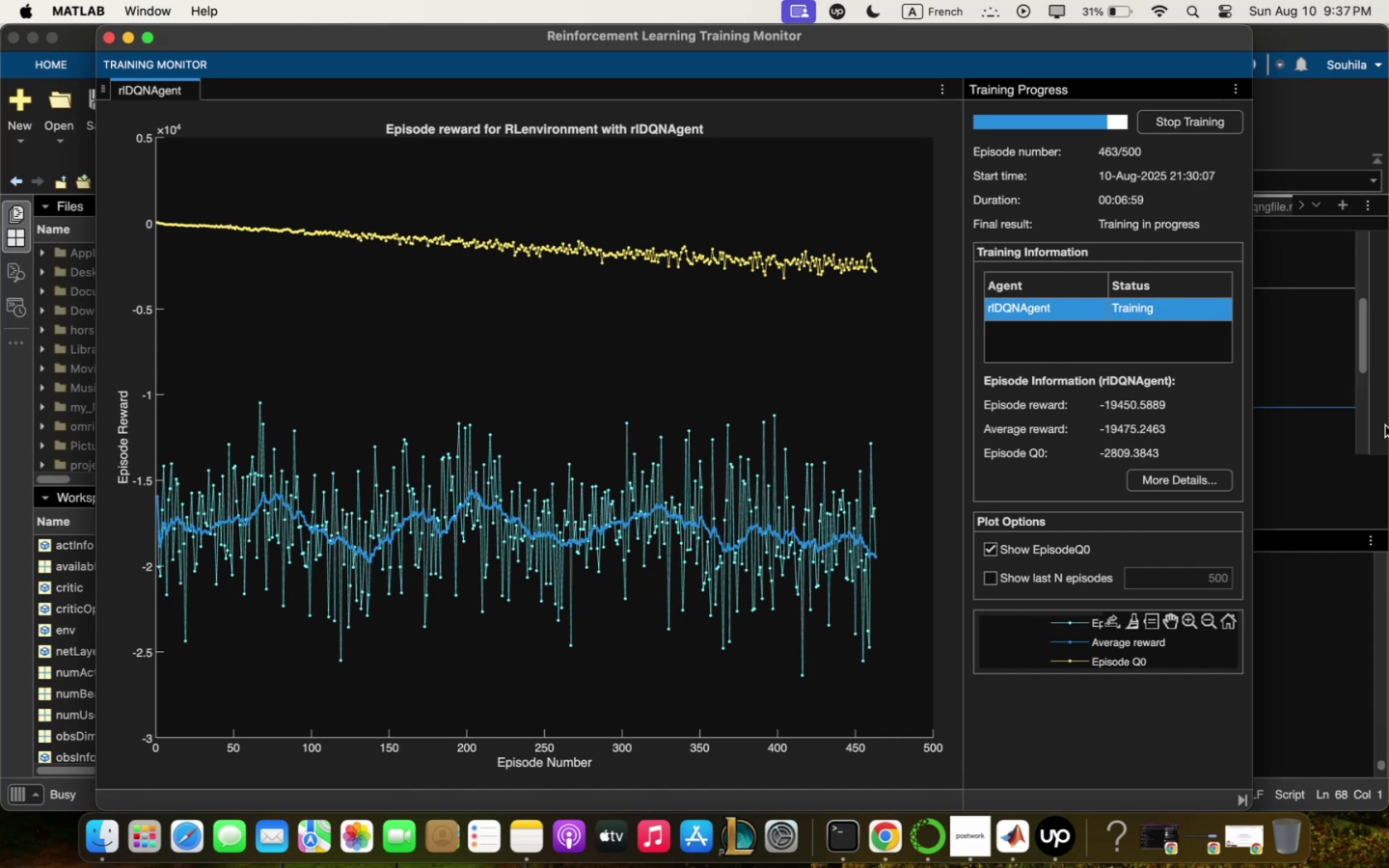 
wait(184.2)
 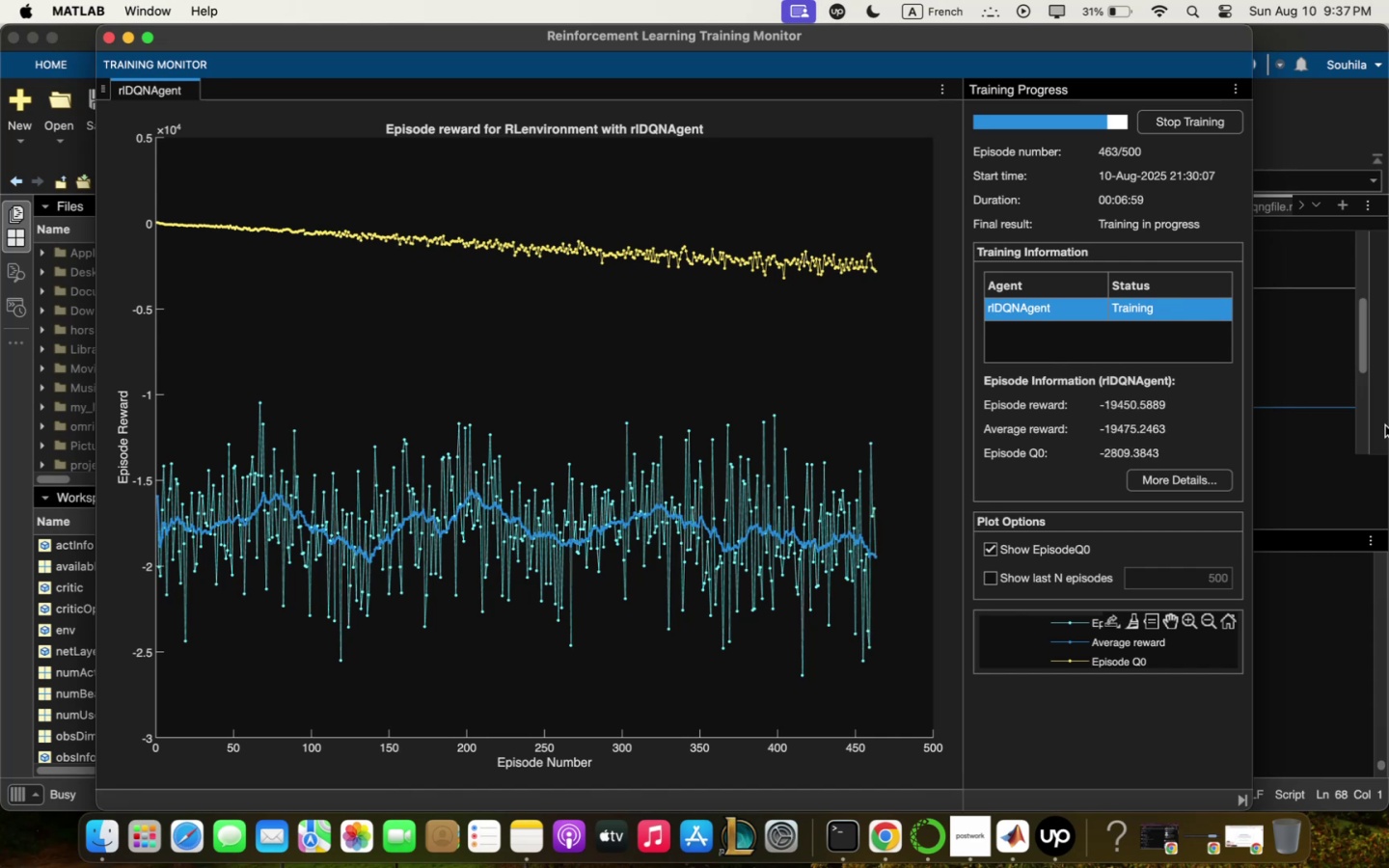 
scroll: coordinate [1133, 644], scroll_direction: down, amount: 3.0
 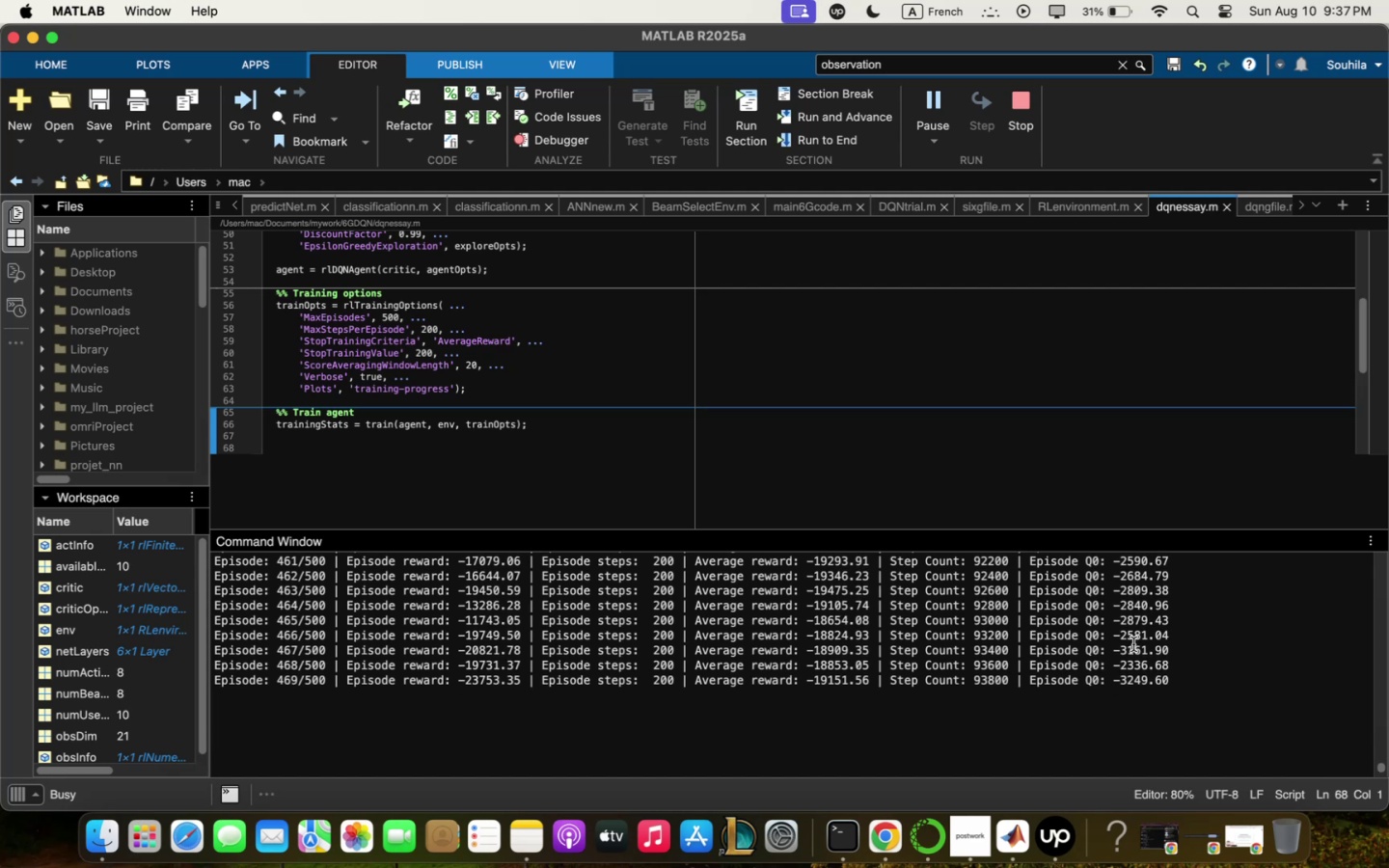 
scroll: coordinate [1133, 643], scroll_direction: up, amount: 2.0
 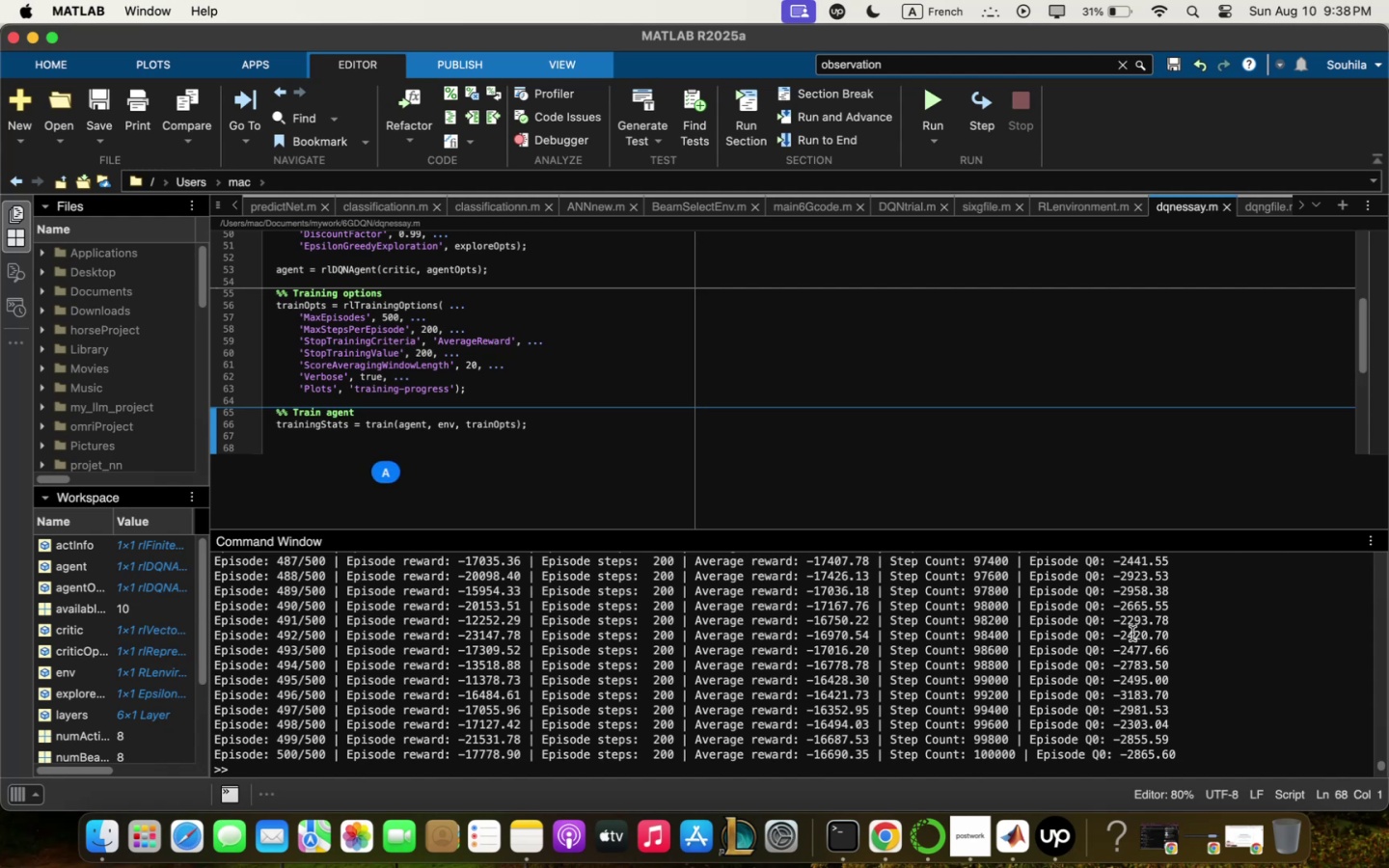 
wait(56.59)
 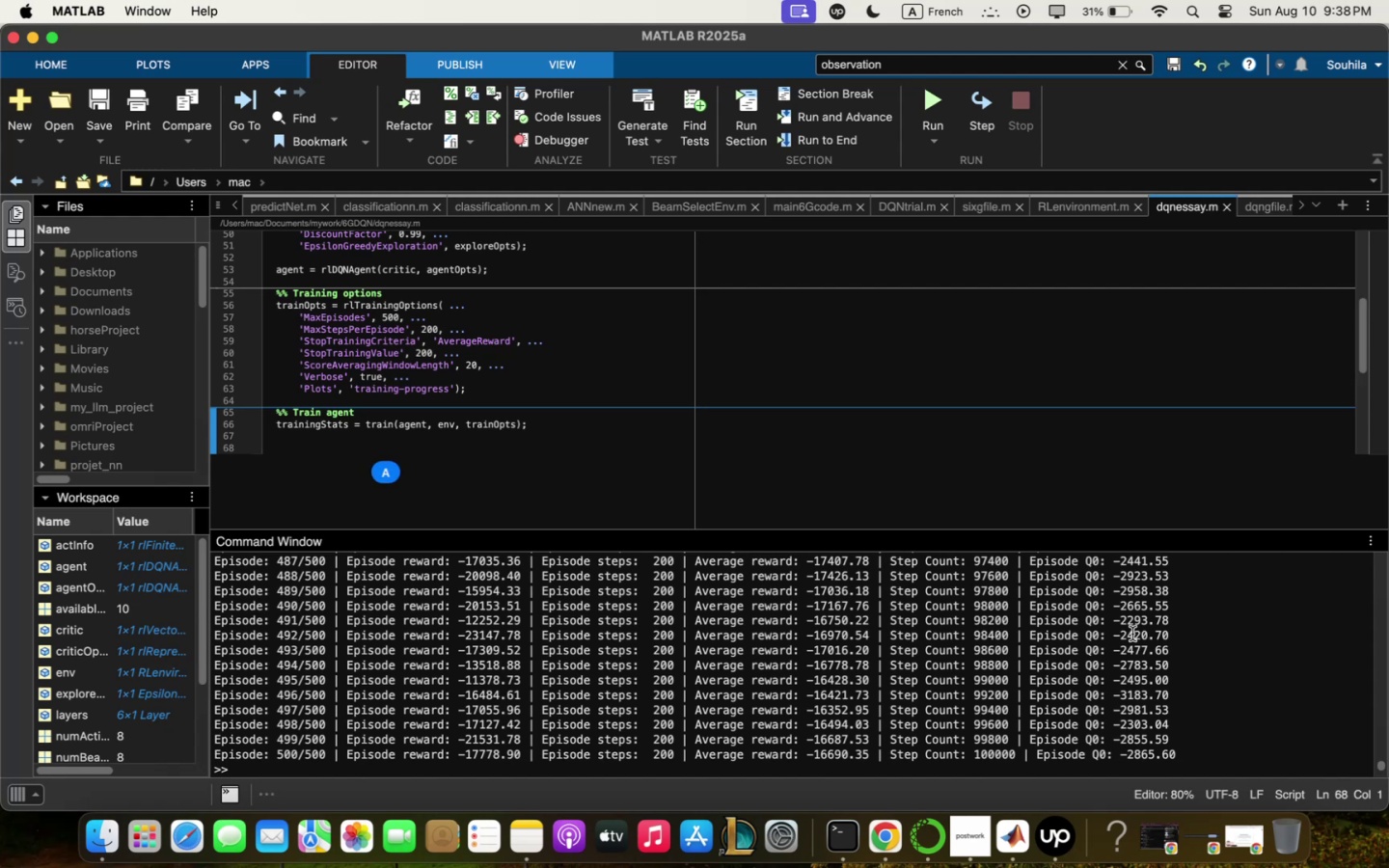 
left_click_drag(start_coordinate=[1036, 49], to_coordinate=[1021, 72])
 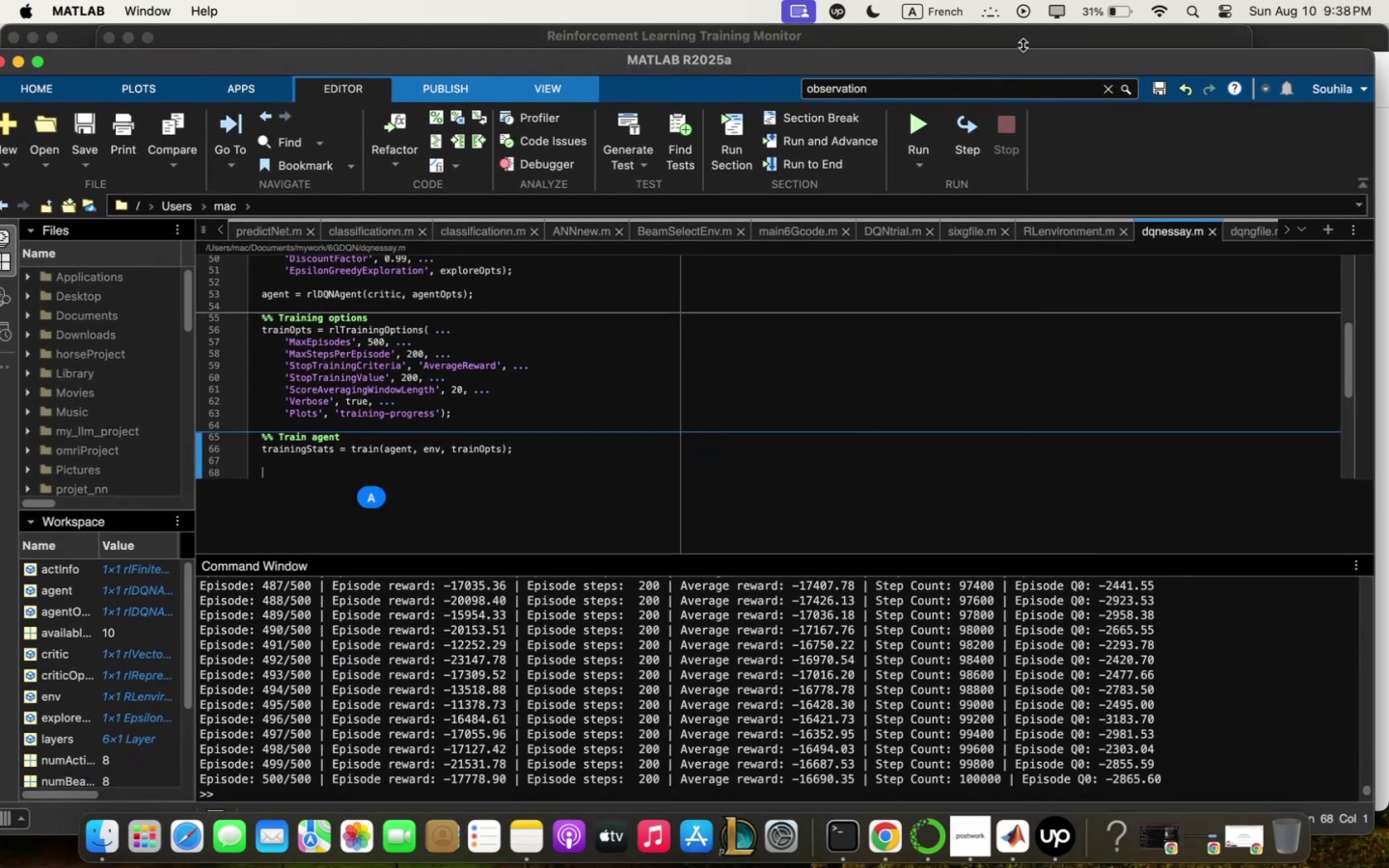 
left_click([1022, 44])
 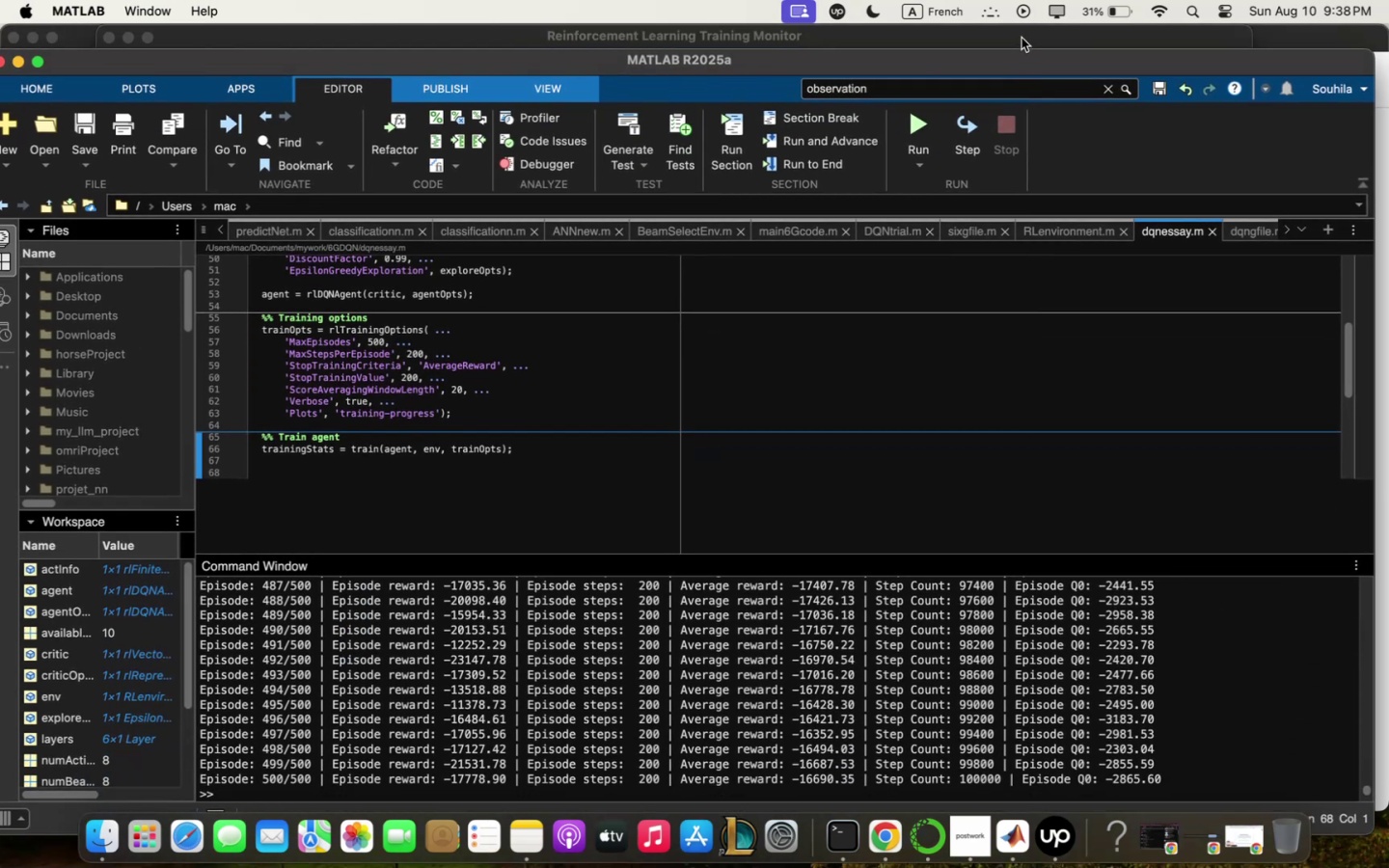 
left_click([1021, 38])
 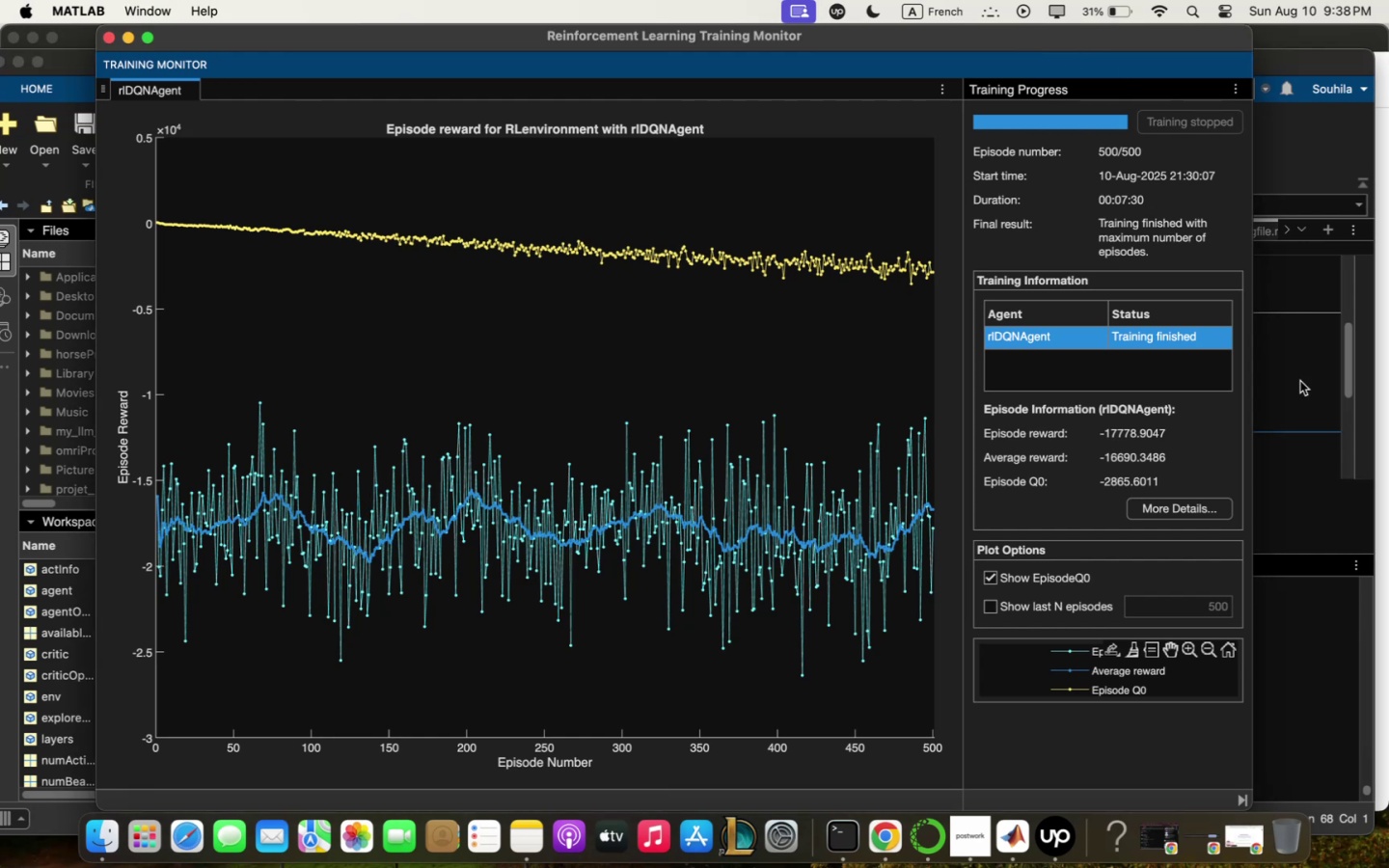 
left_click([1305, 677])
 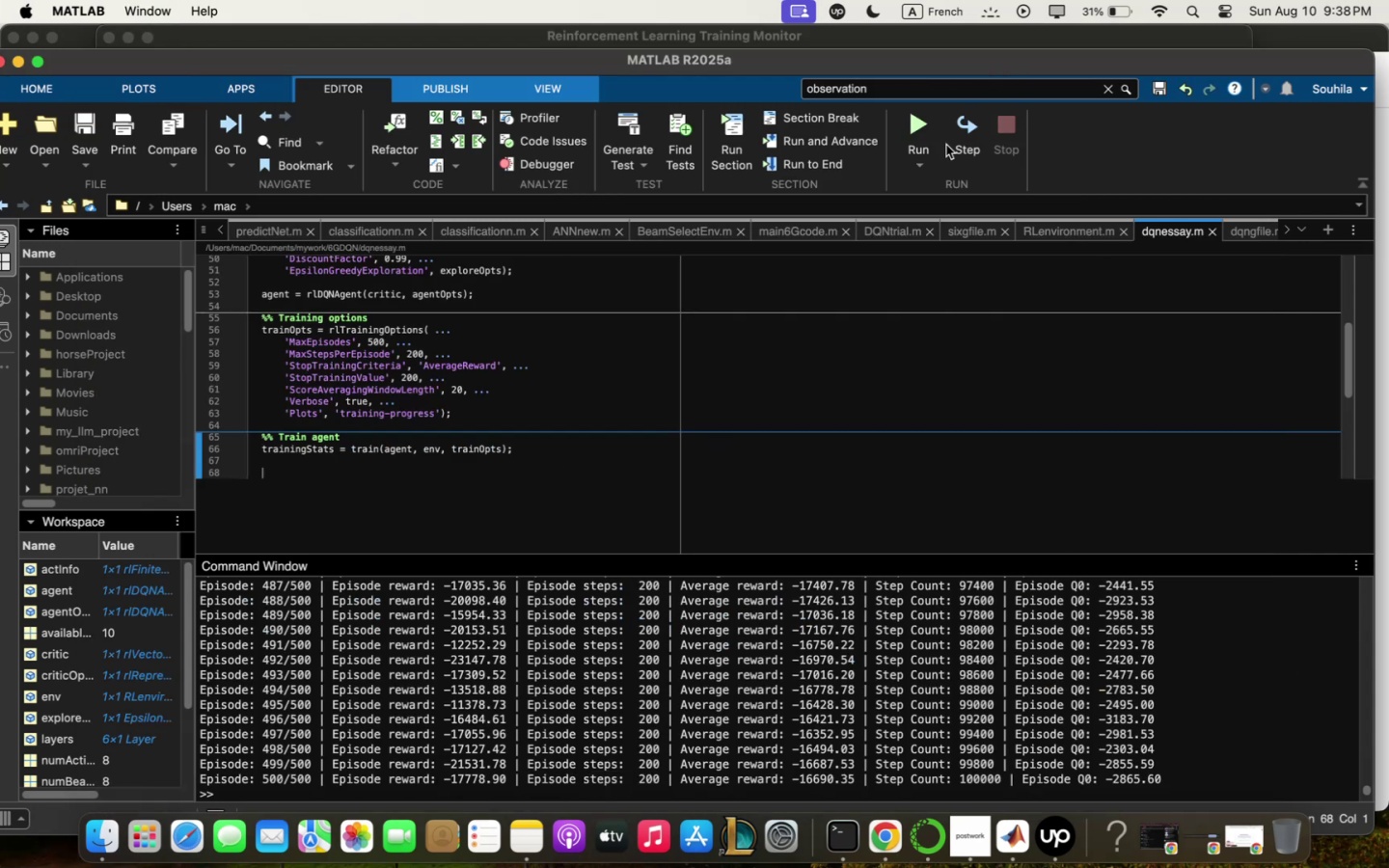 
wait(5.13)
 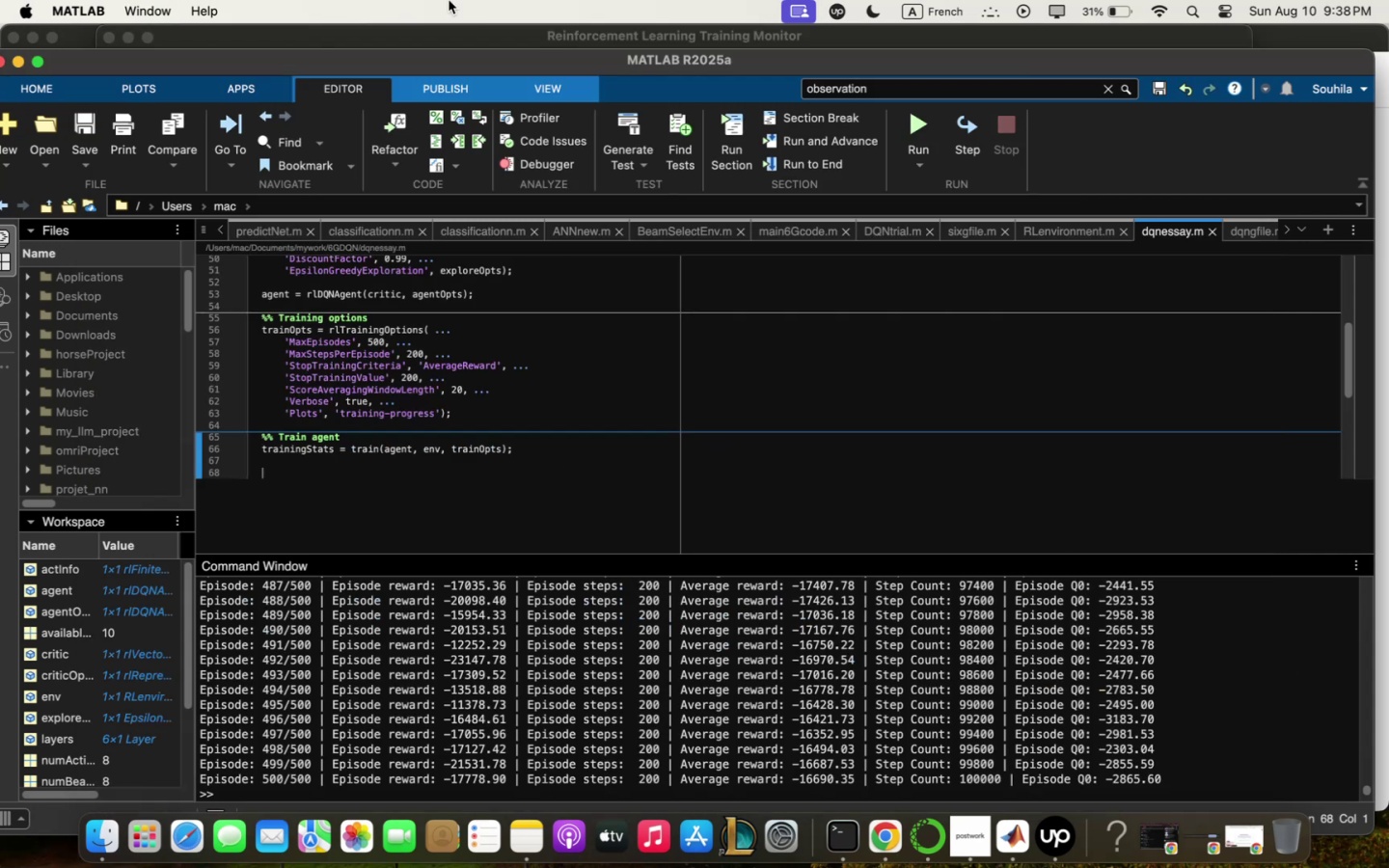 
mouse_move([114, 124])
 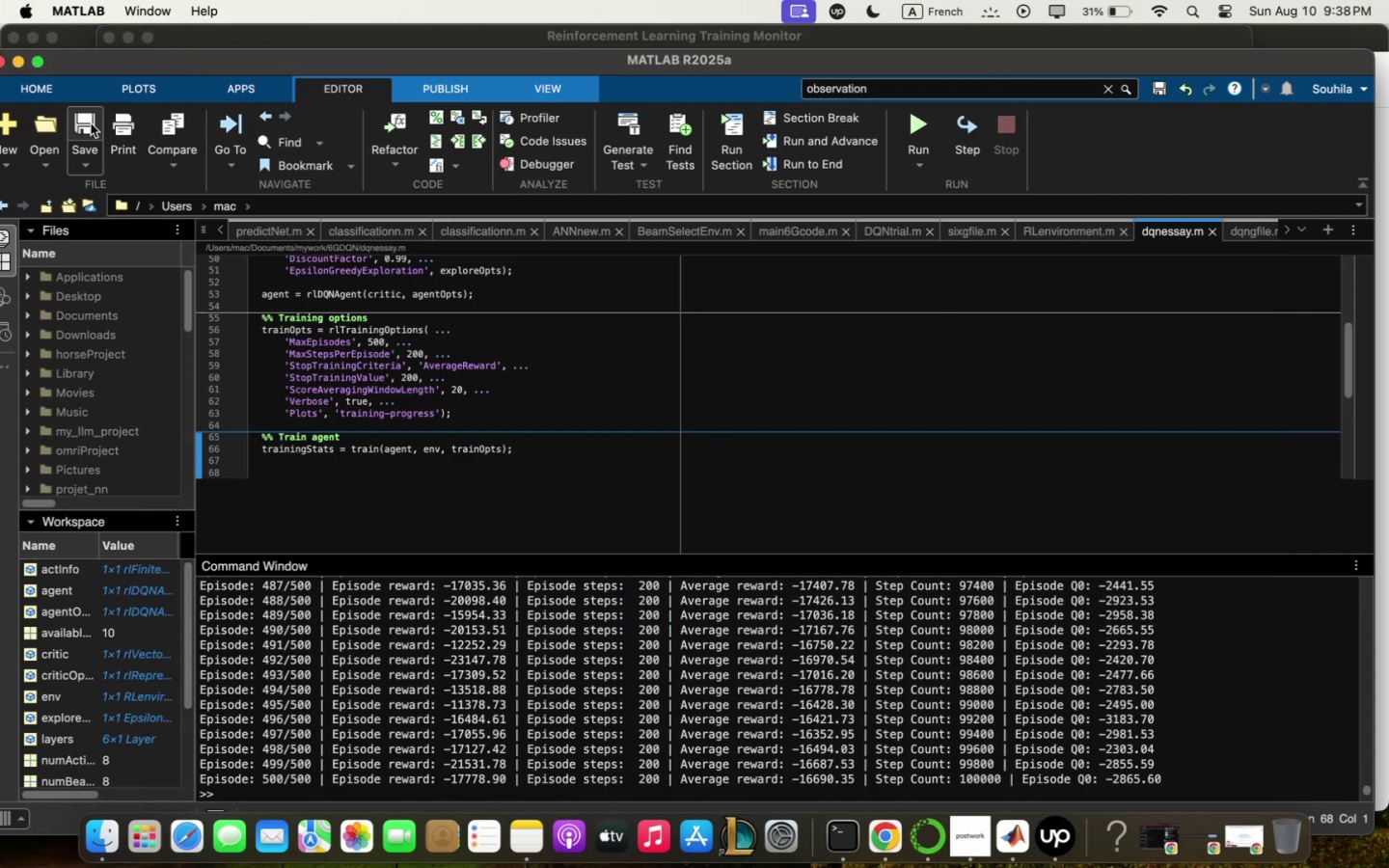 
left_click([86, 122])
 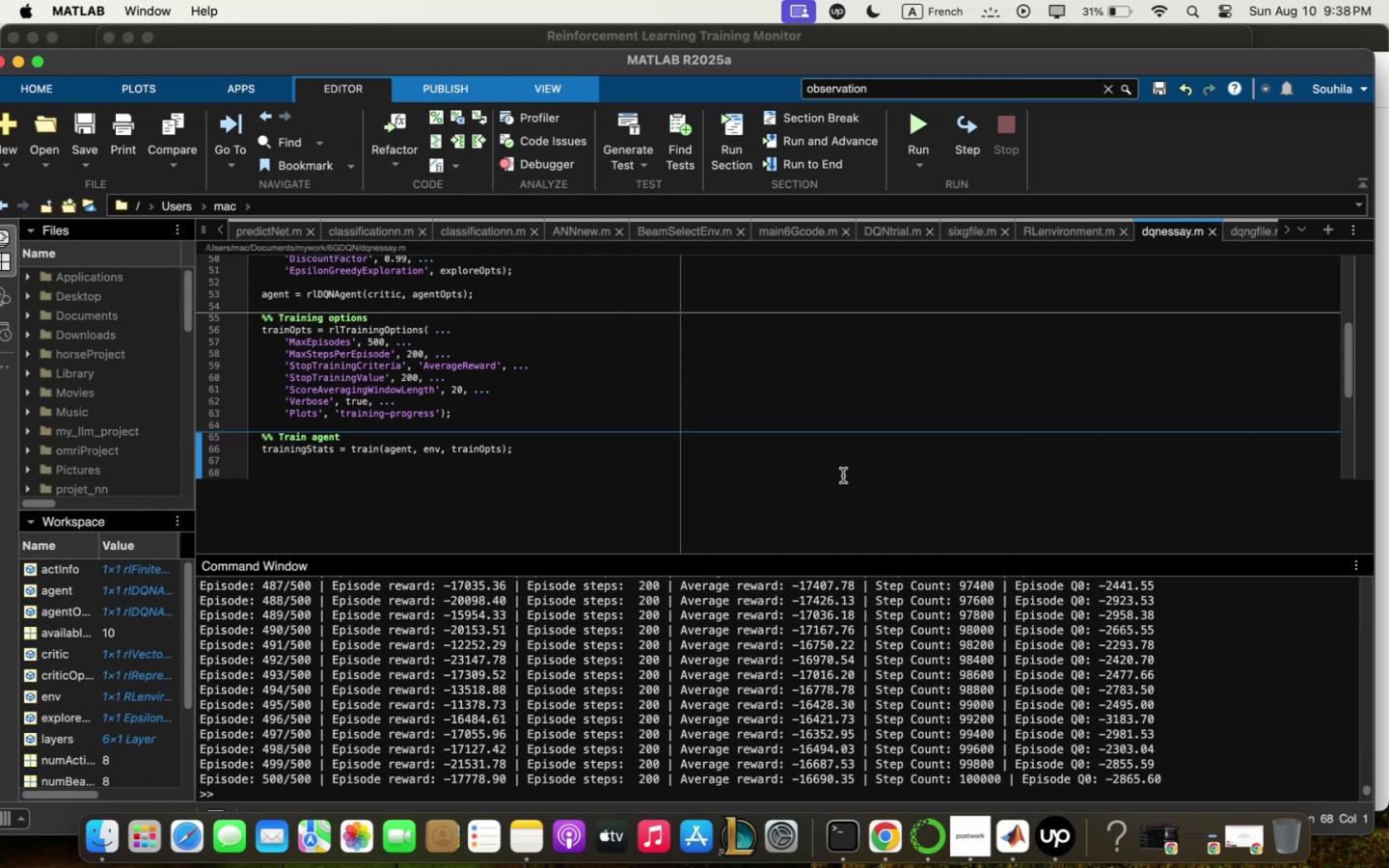 
wait(24.22)
 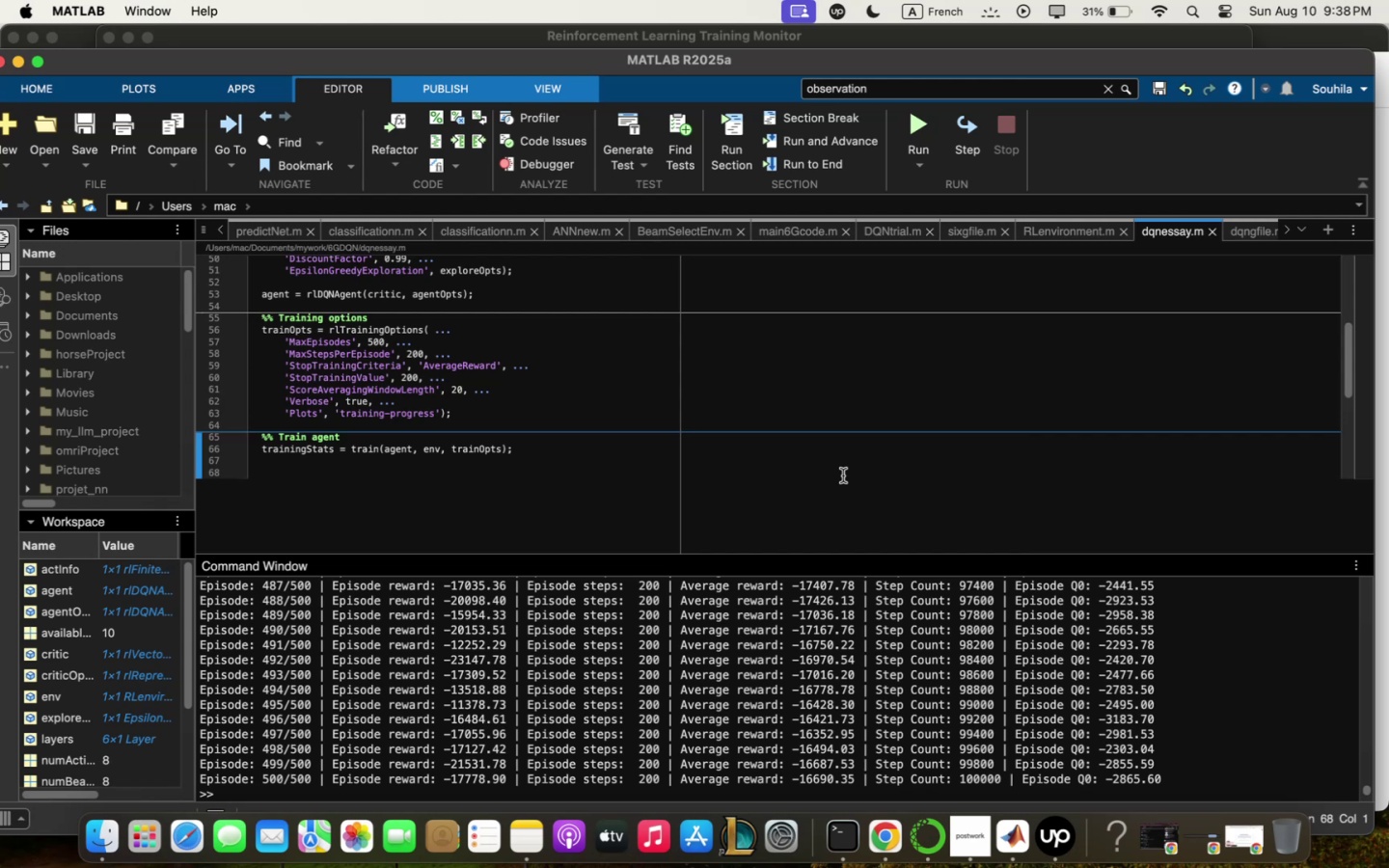 
scroll: coordinate [1010, 719], scroll_direction: none, amount: 0.0
 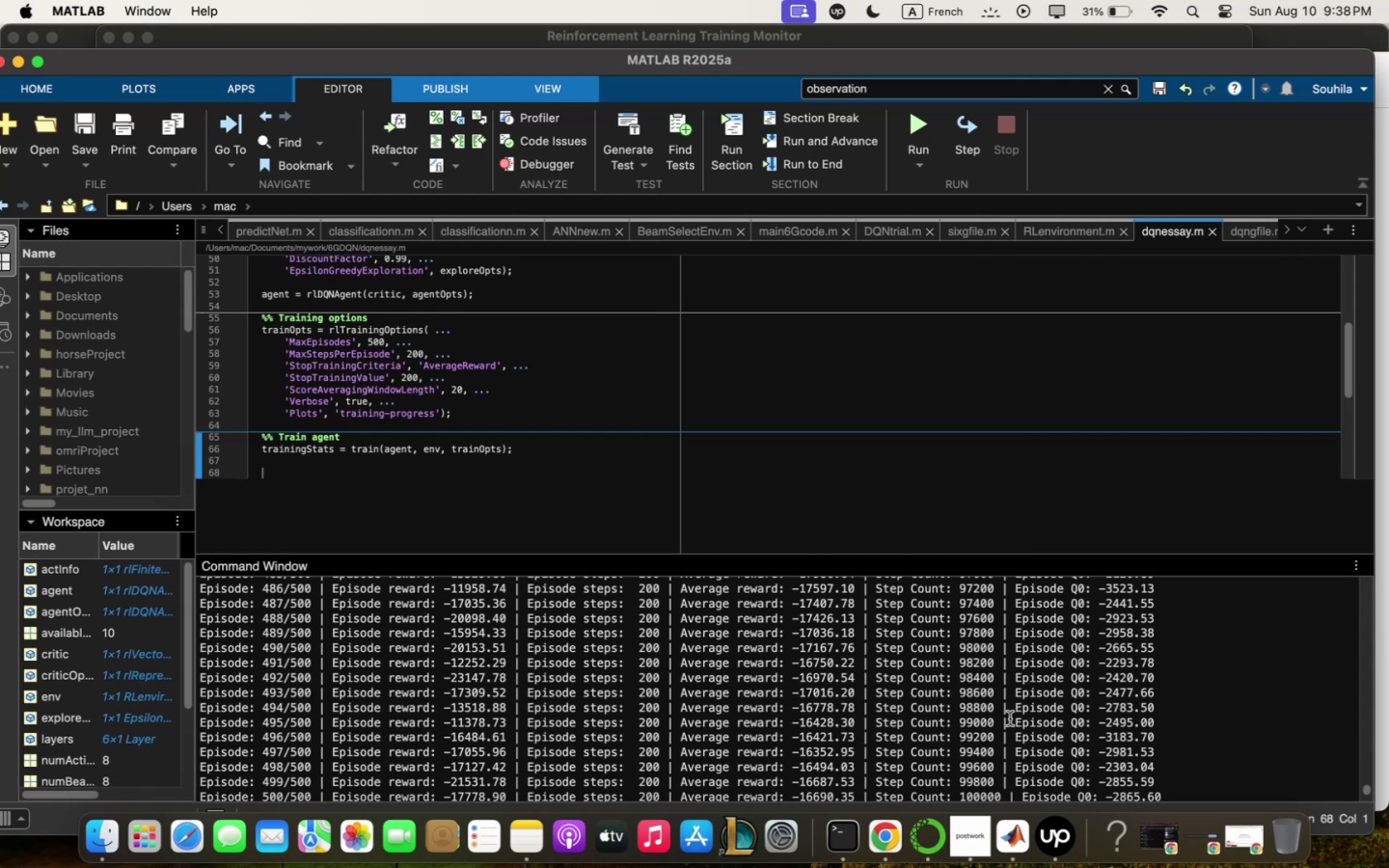 
wait(16.81)
 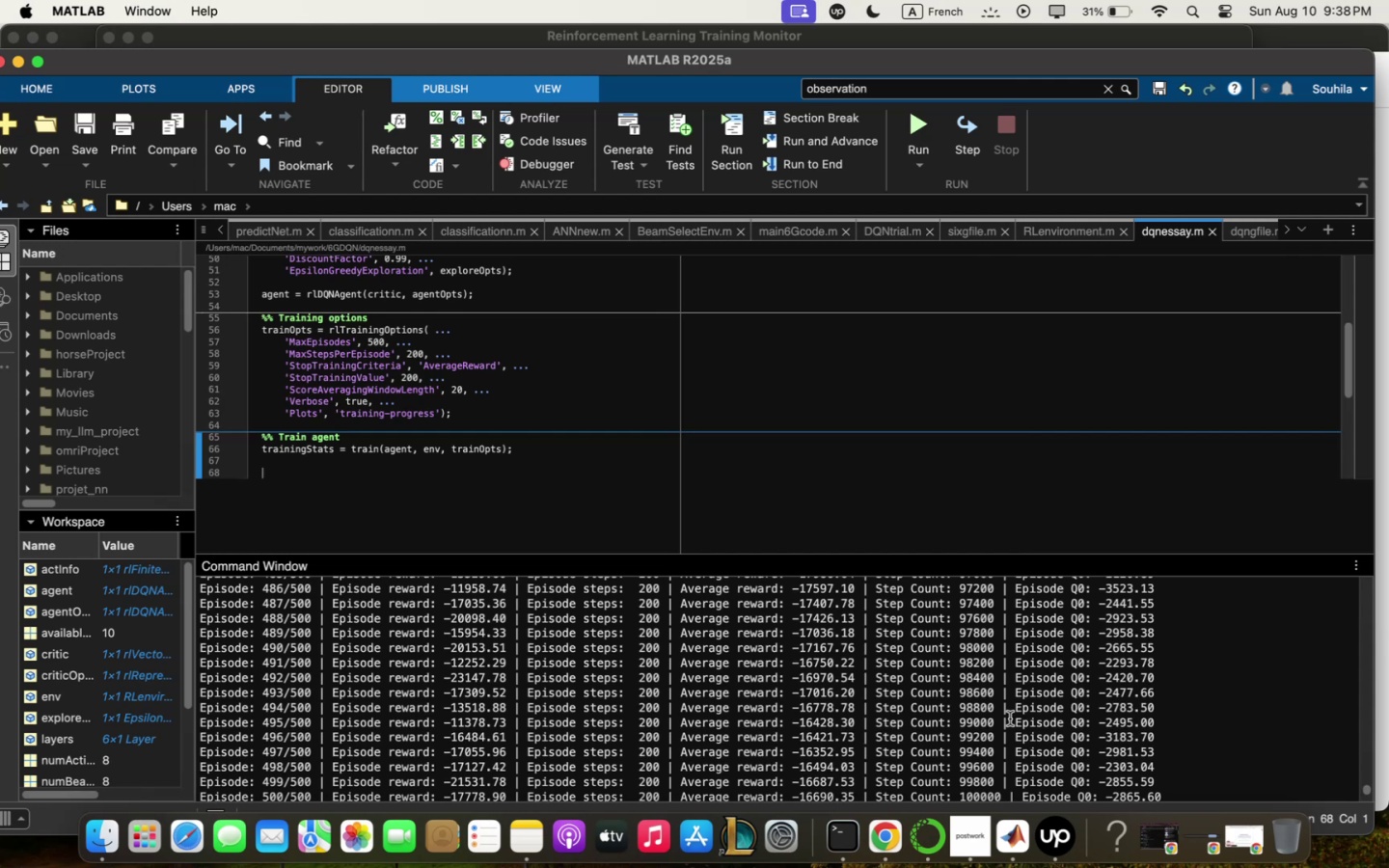 
left_click([1198, 33])
 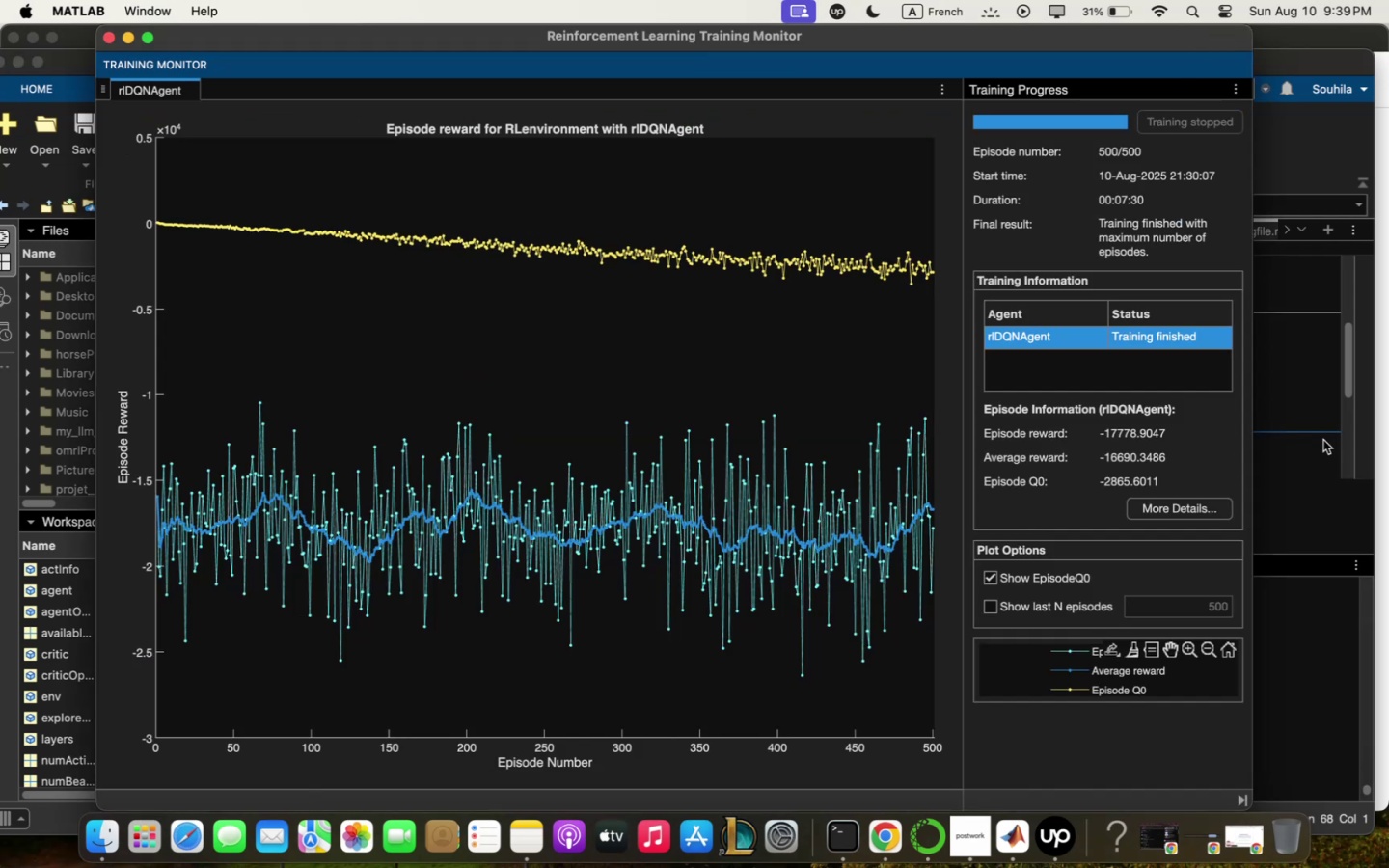 
wait(13.49)
 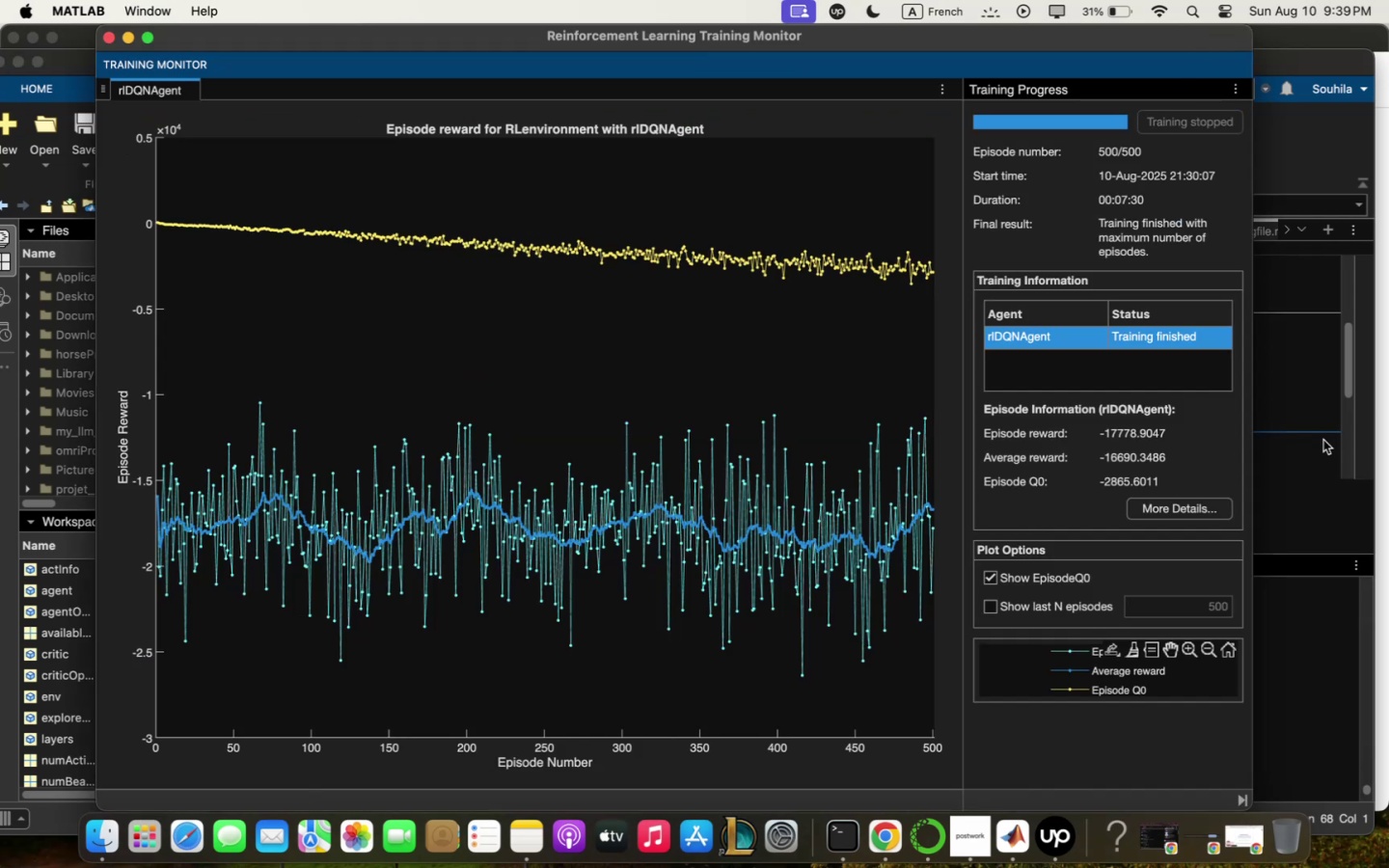 
mouse_move([1066, 816])
 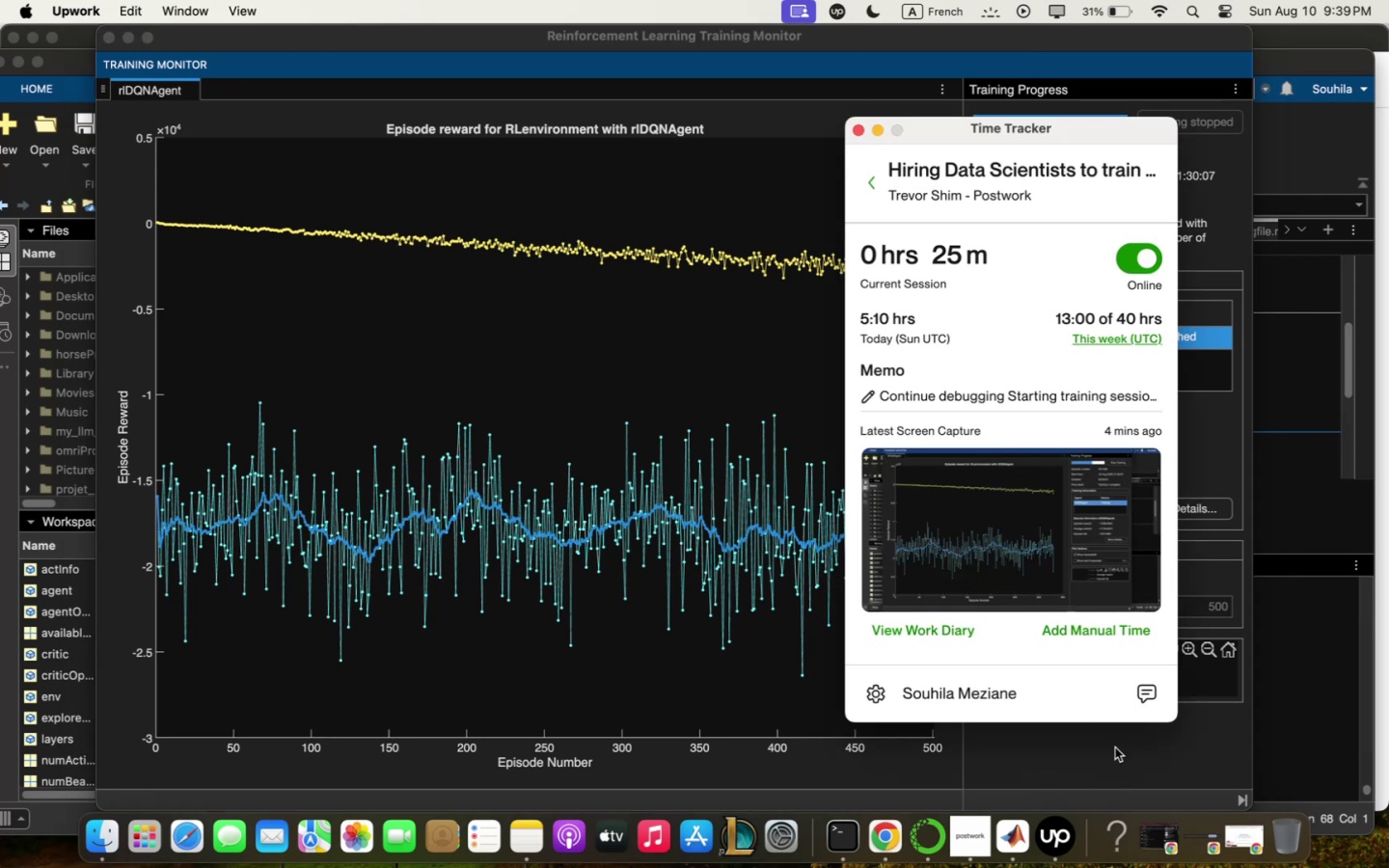 
left_click([1115, 747])
 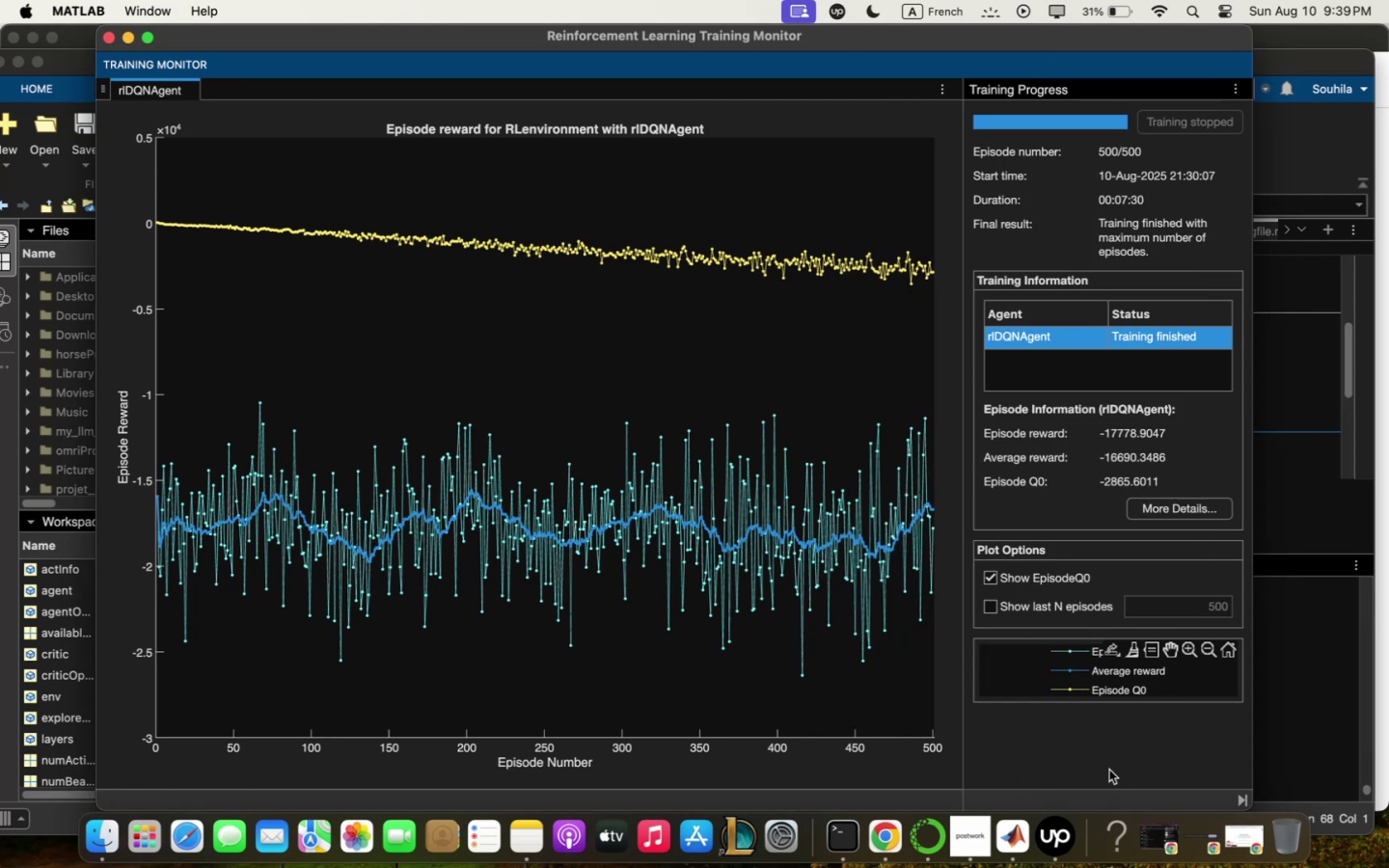 
left_click([1056, 839])
 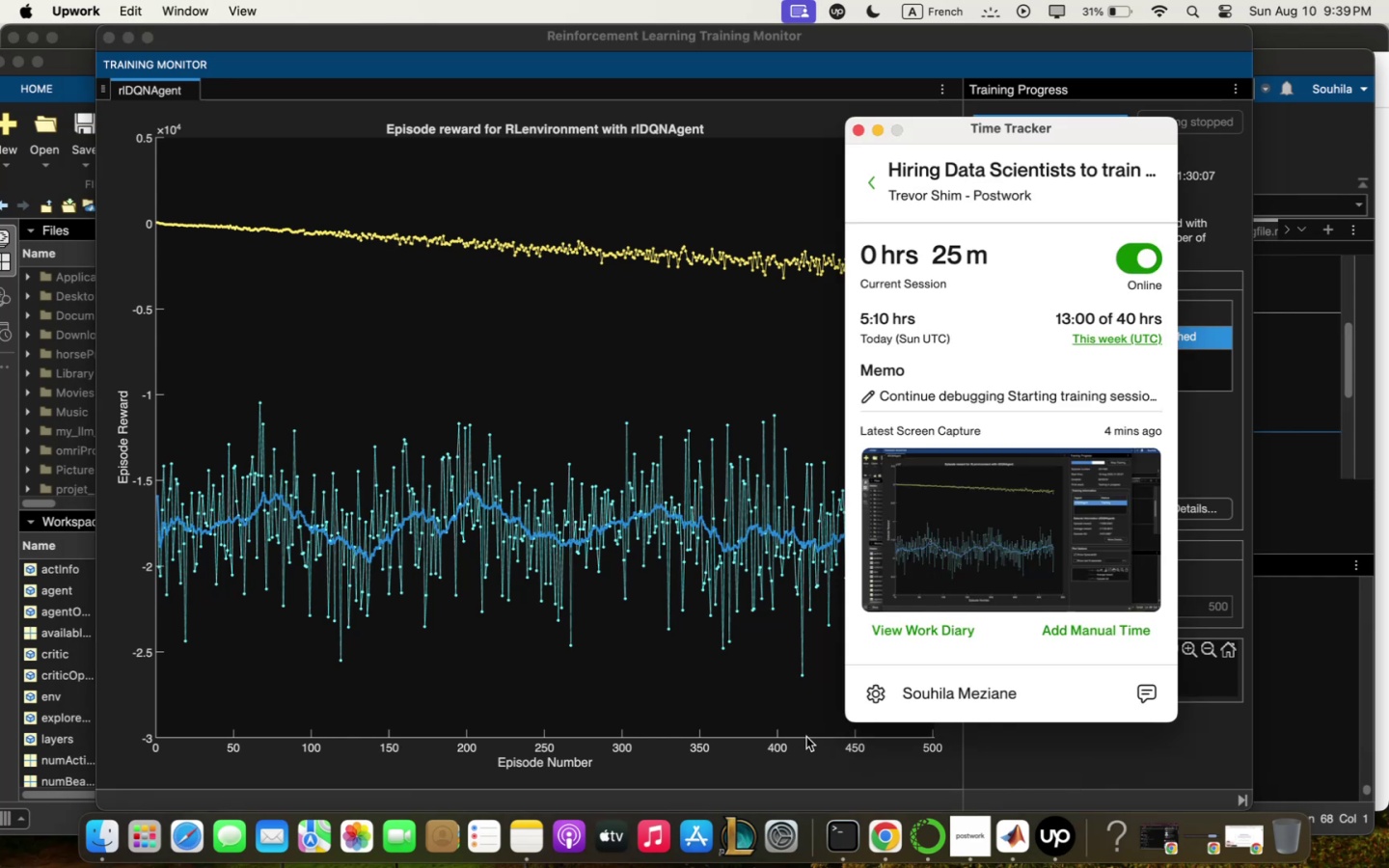 
left_click([806, 738])
 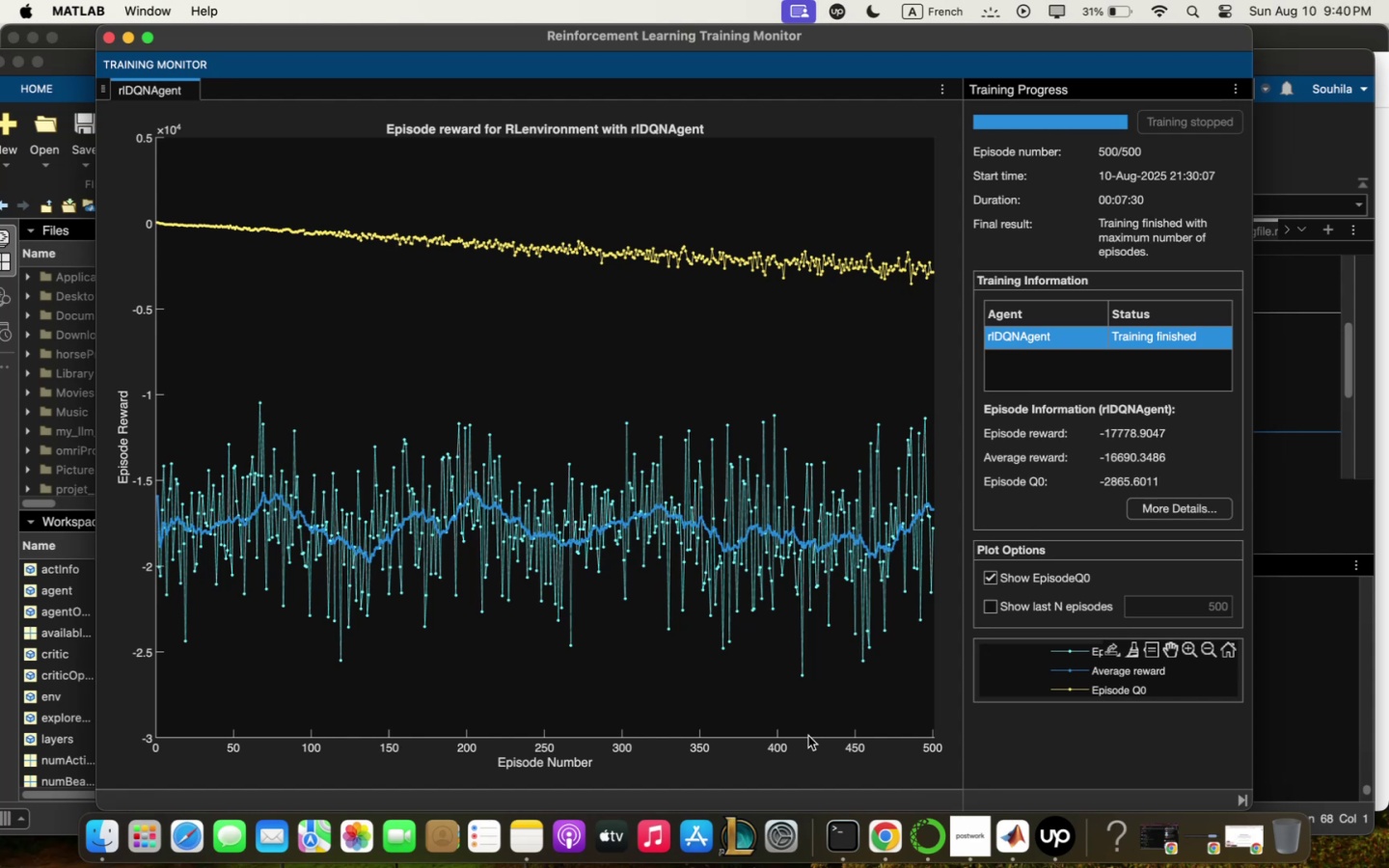 
wait(40.82)
 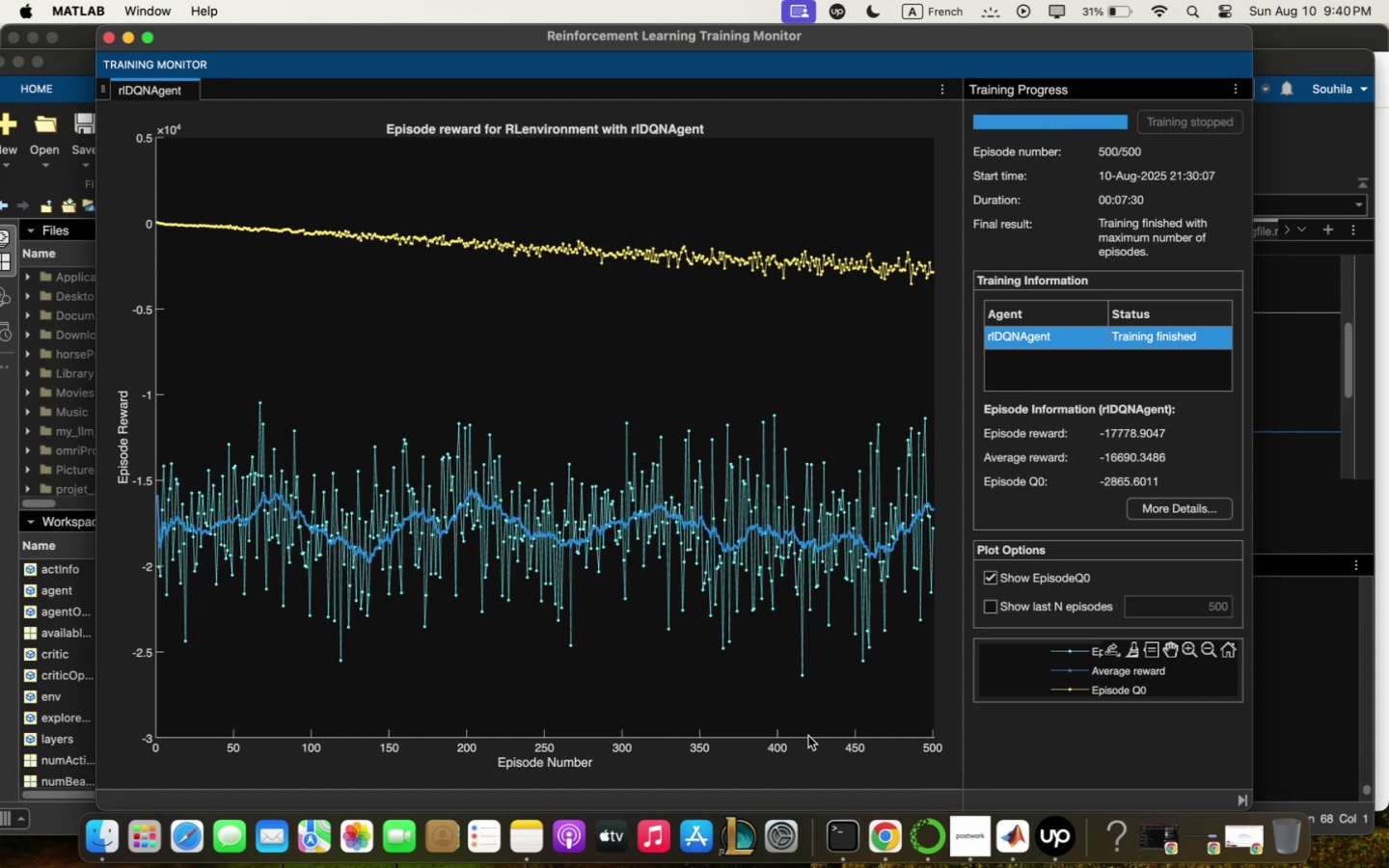 
mouse_move([1340, 608])
 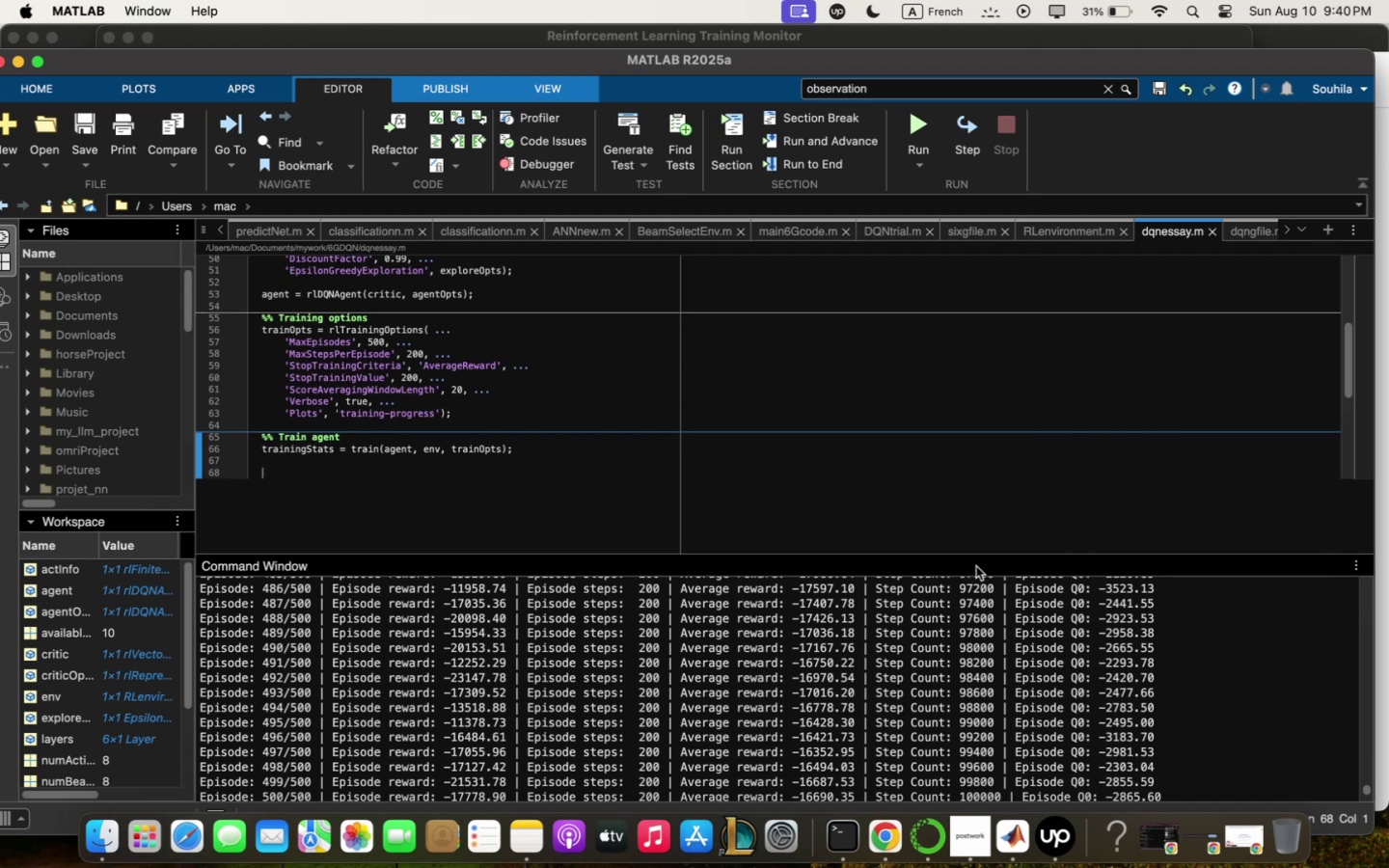 
scroll: coordinate [980, 562], scroll_direction: down, amount: 6.0
 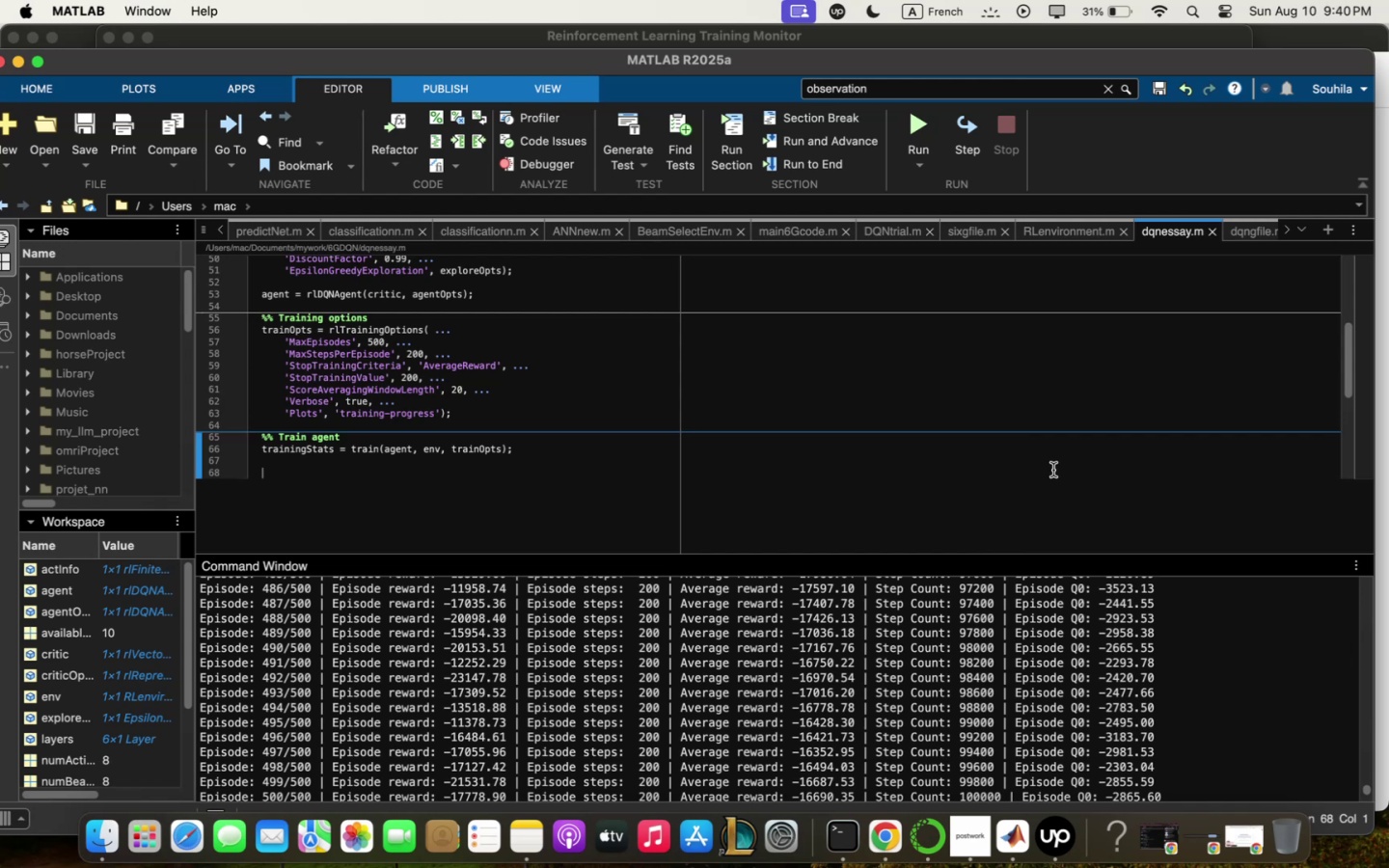 
wait(6.86)
 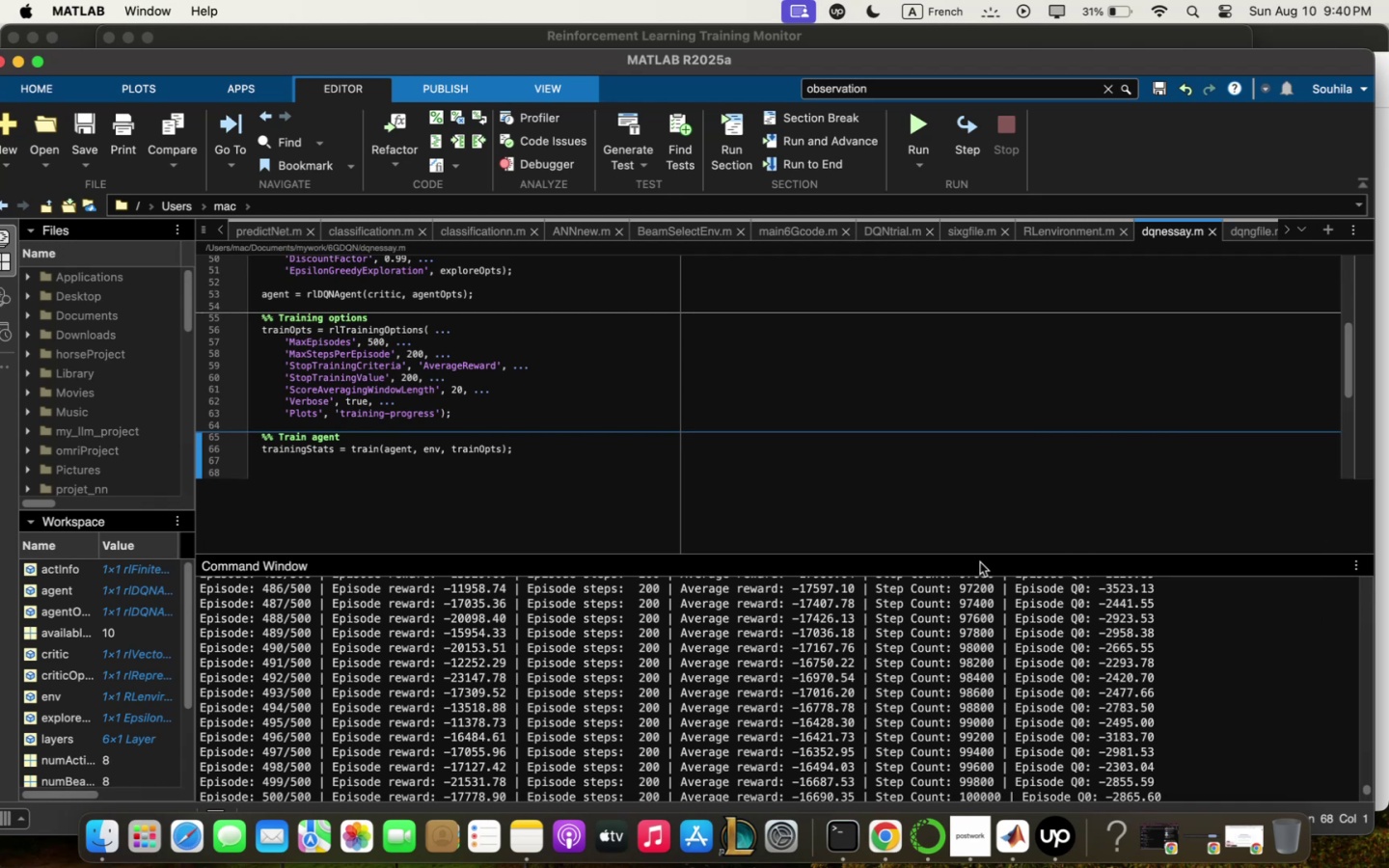 
scroll: coordinate [1053, 464], scroll_direction: down, amount: 4.0
 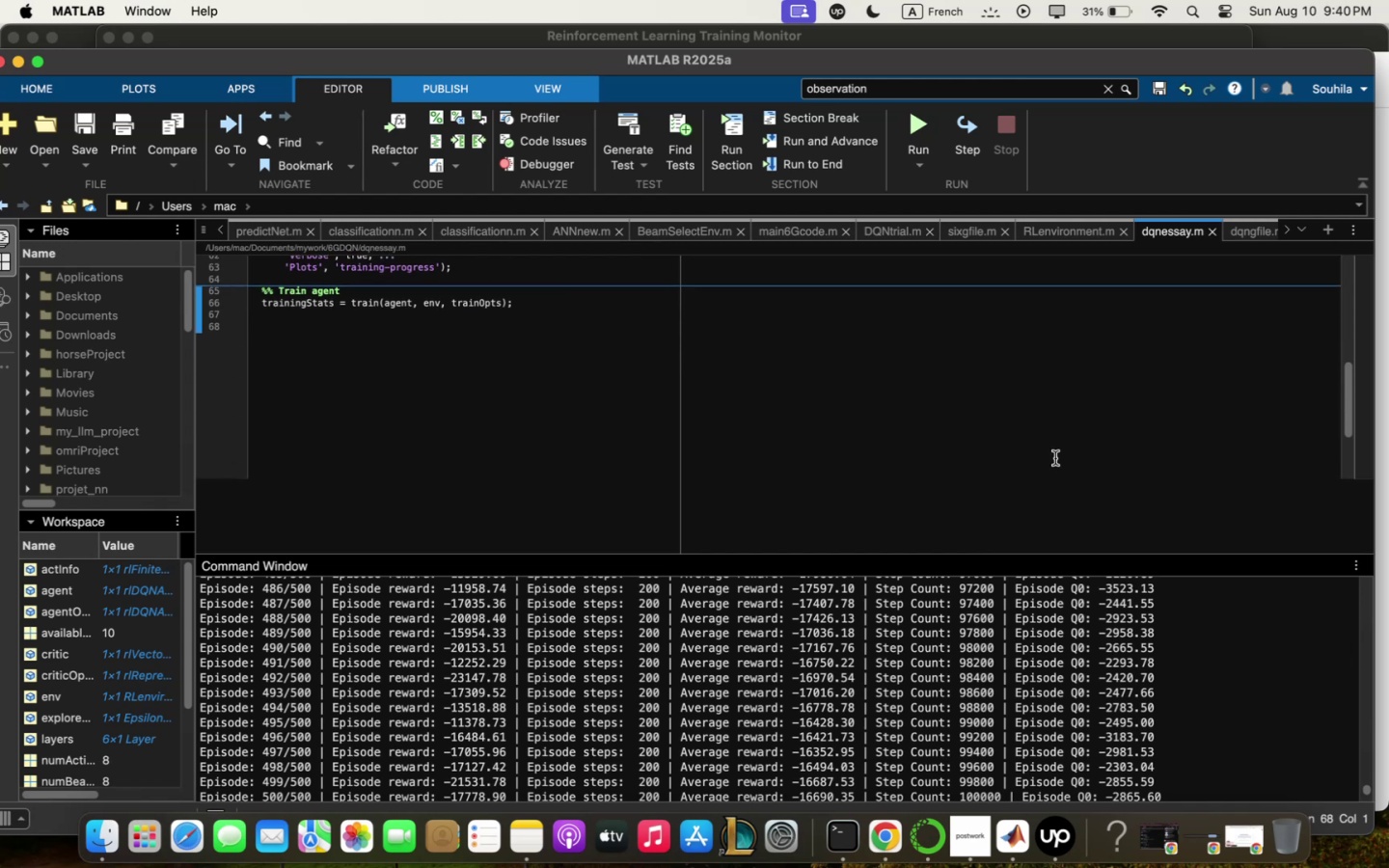 
scroll: coordinate [1056, 444], scroll_direction: up, amount: 15.0
 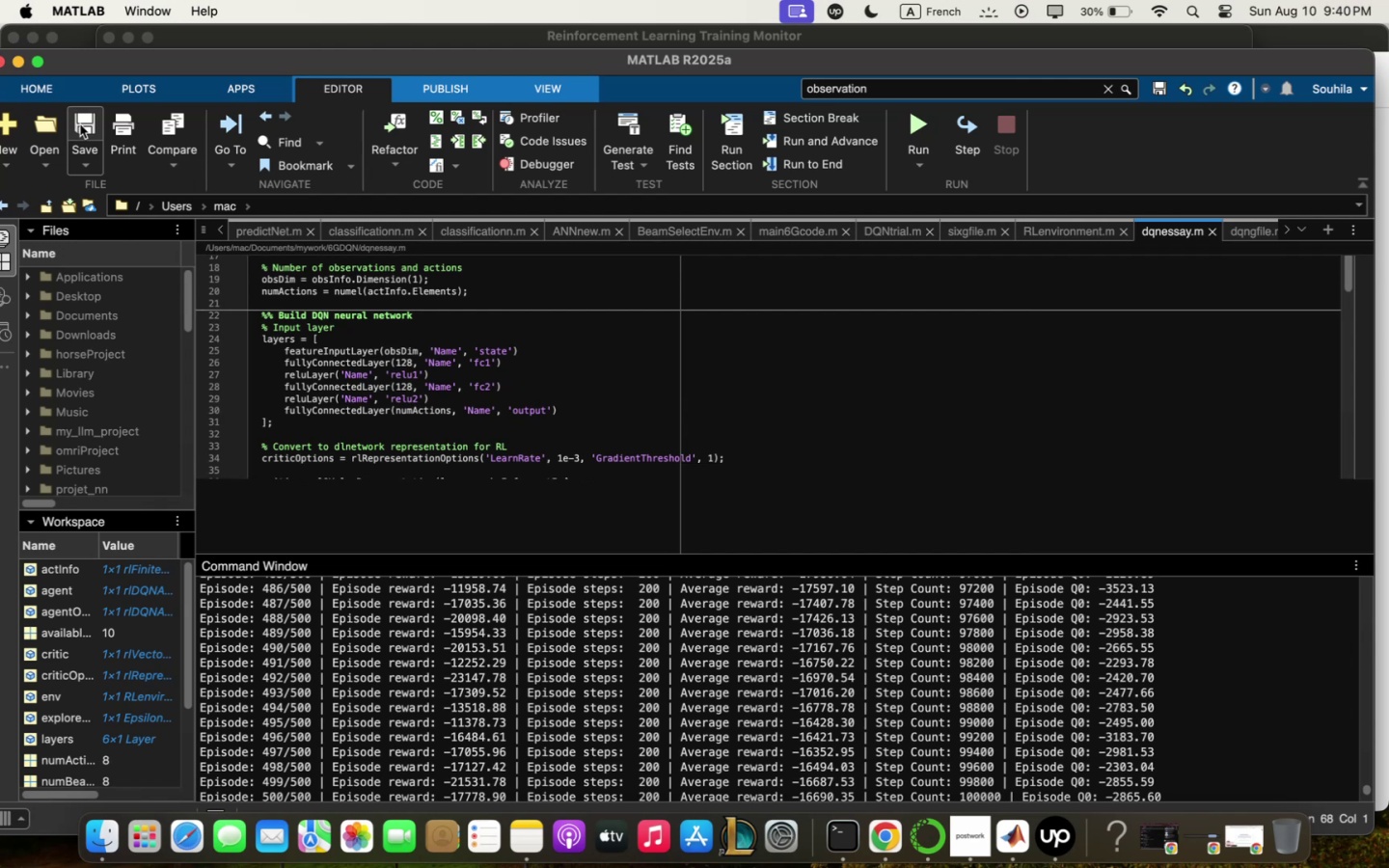 
left_click([84, 121])
 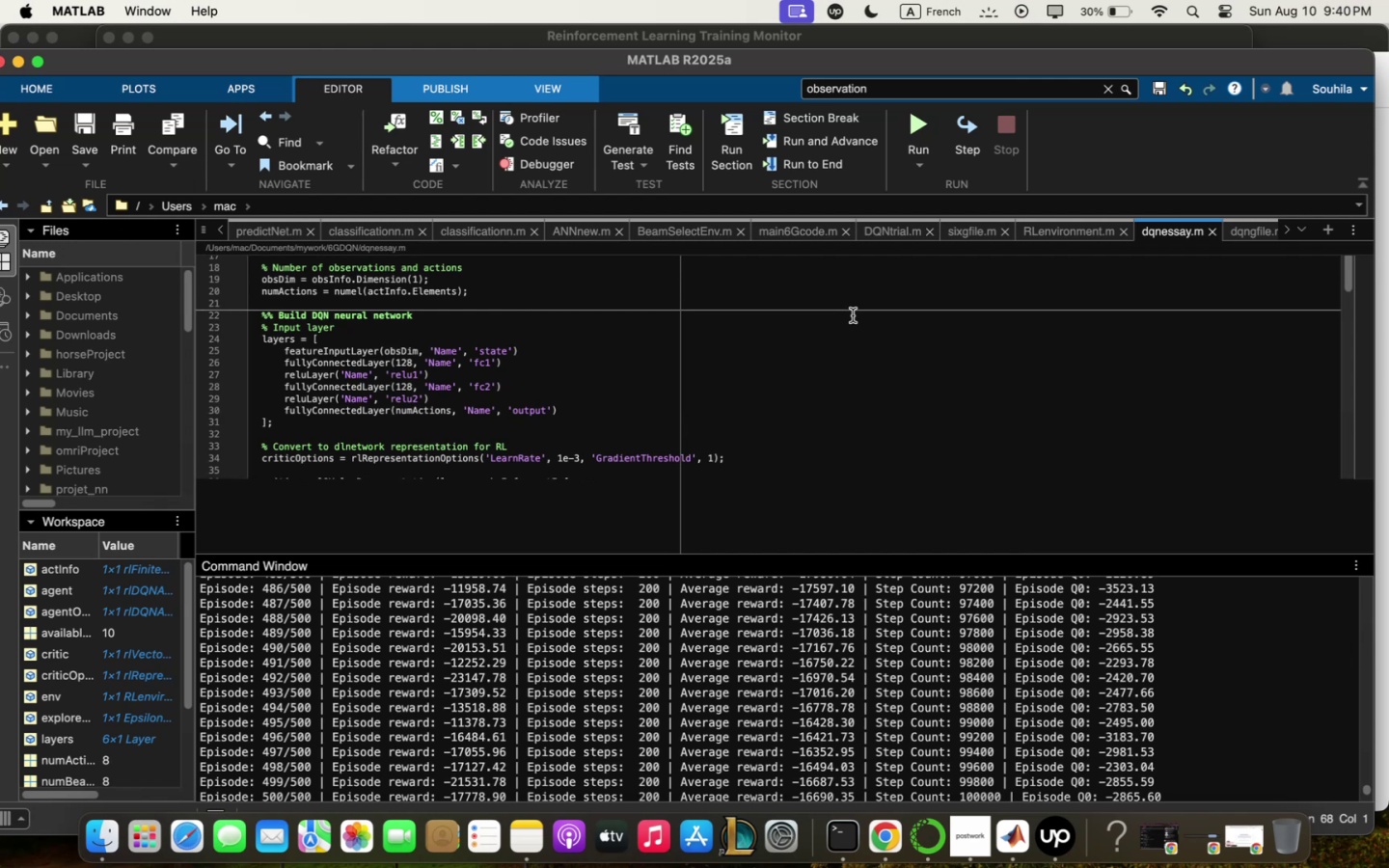 
wait(17.49)
 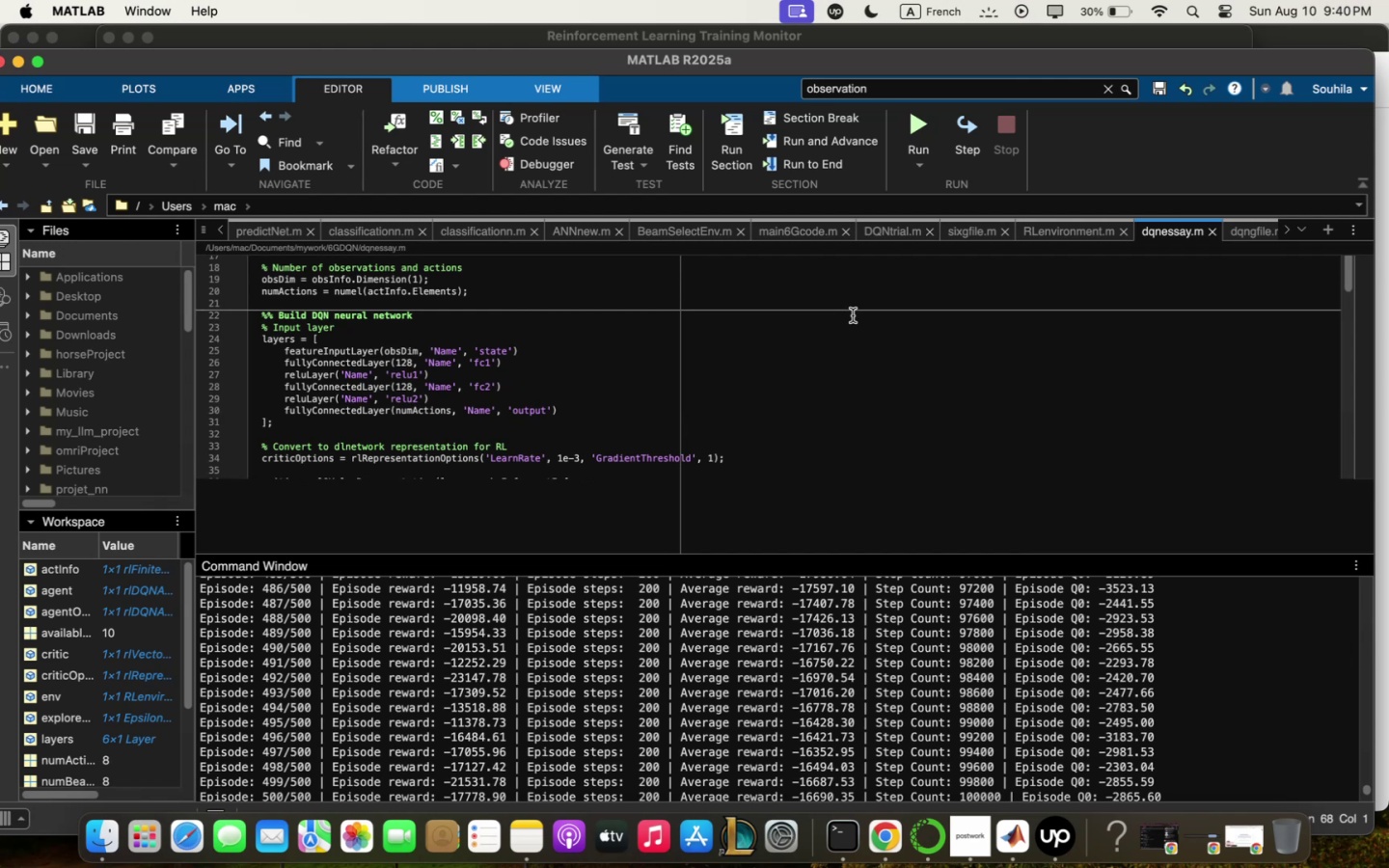 
scroll: coordinate [853, 315], scroll_direction: down, amount: 14.0
 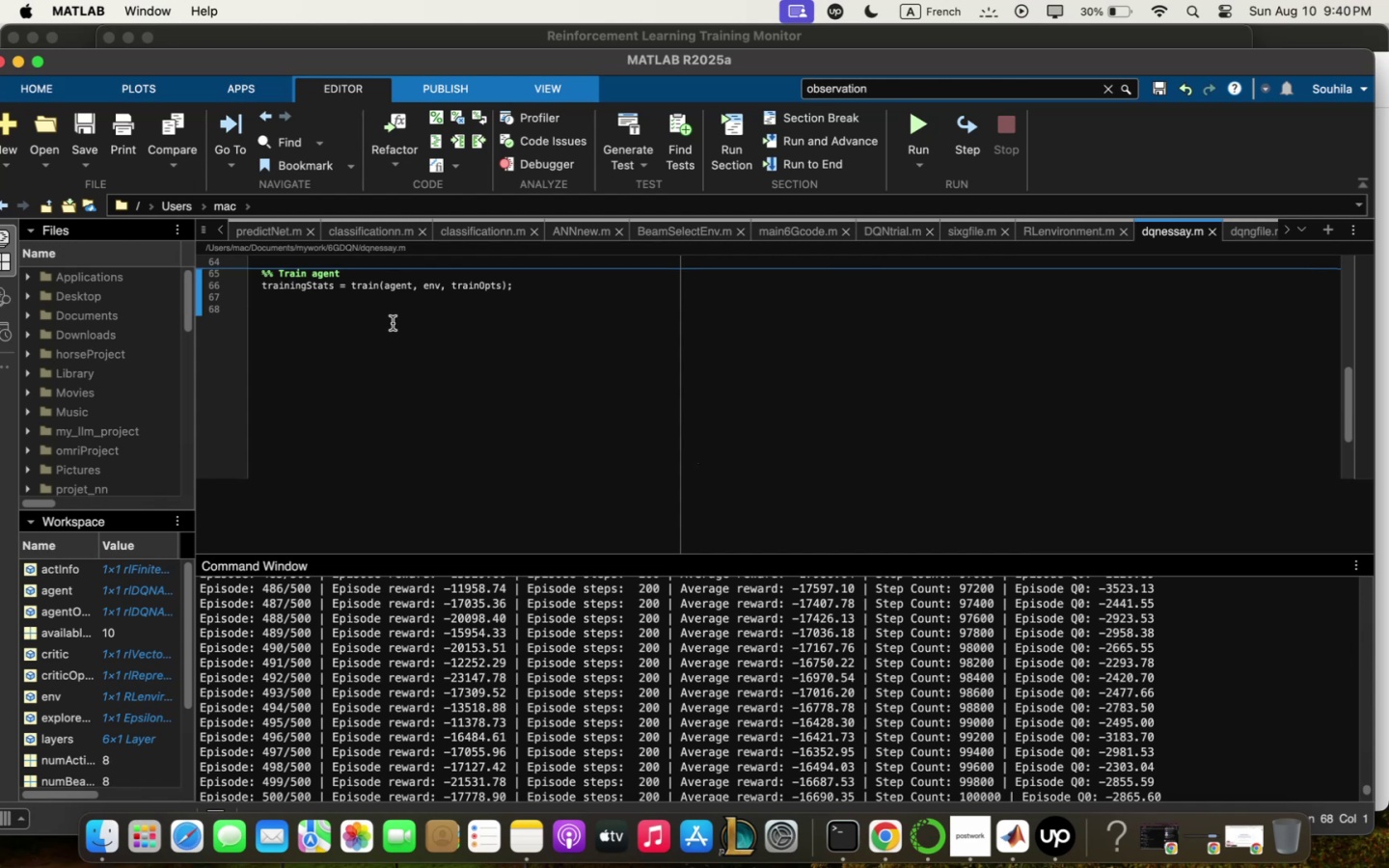 
key(Shift+Quote)
 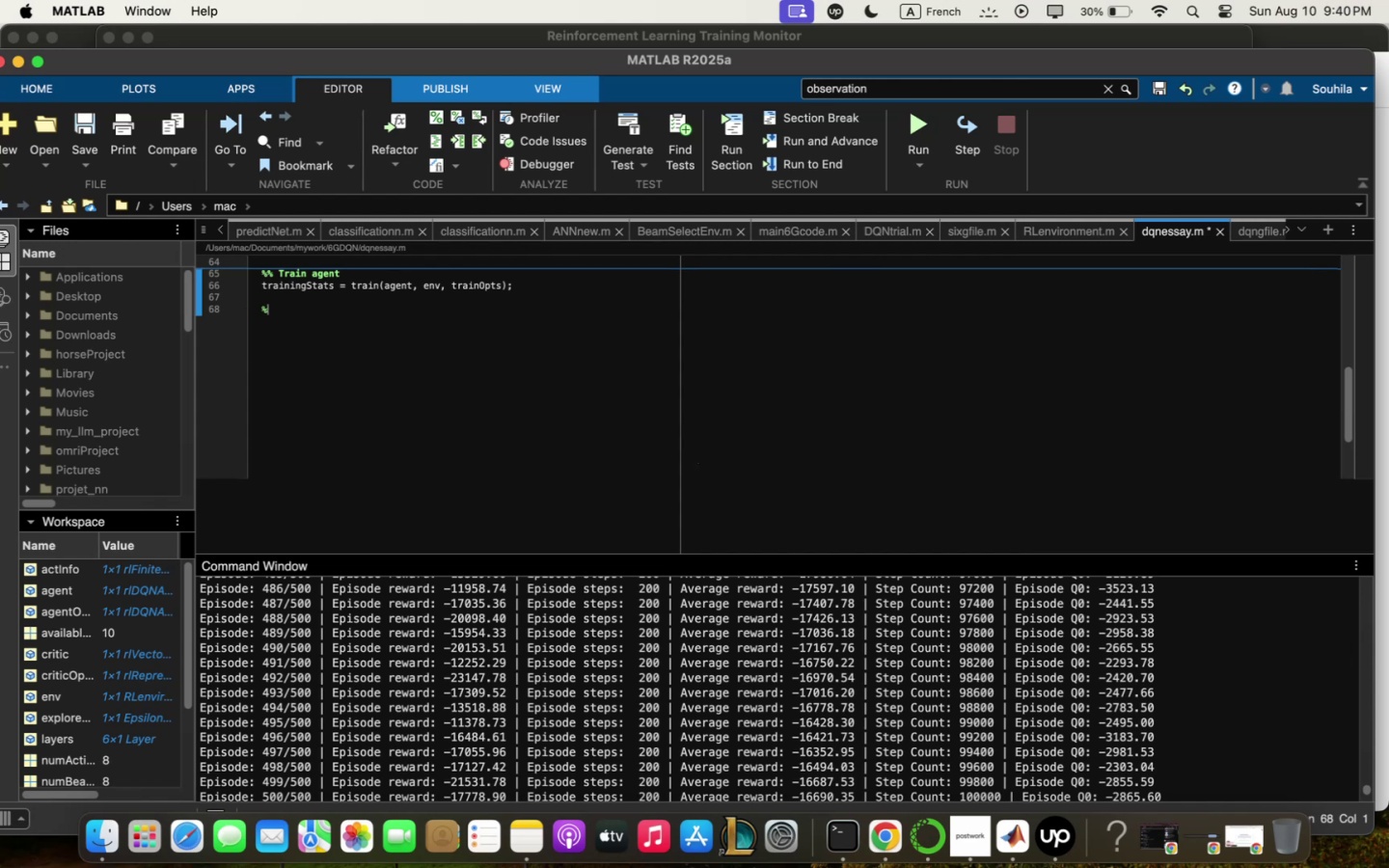 
key(Shift+Quote)
 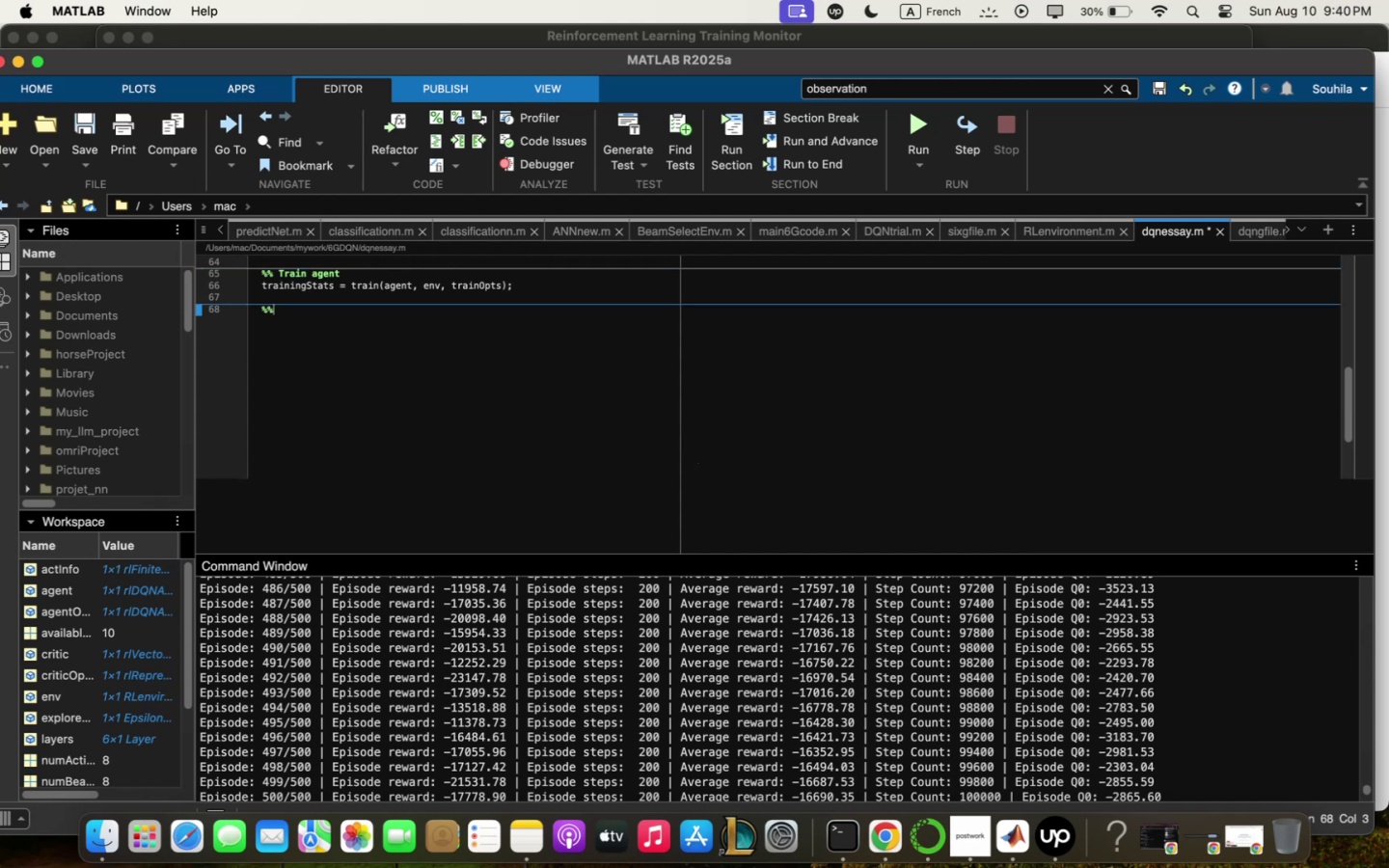 
key(Enter)
 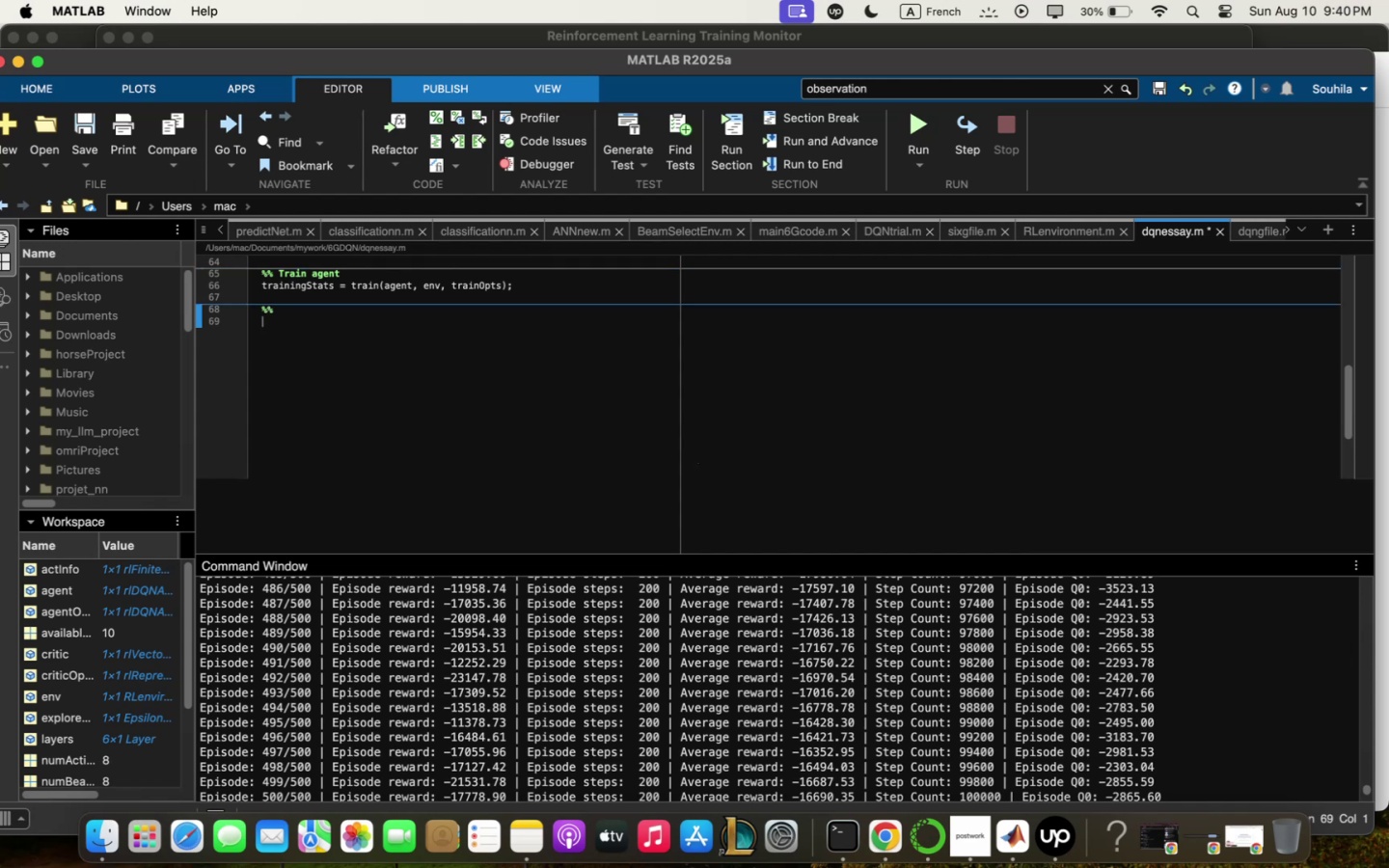 
key(Backspace)
type(Visuqliwe qccurqcy or perfor;qwn)
key(Backspace)
key(Backspace)
type(nce )
 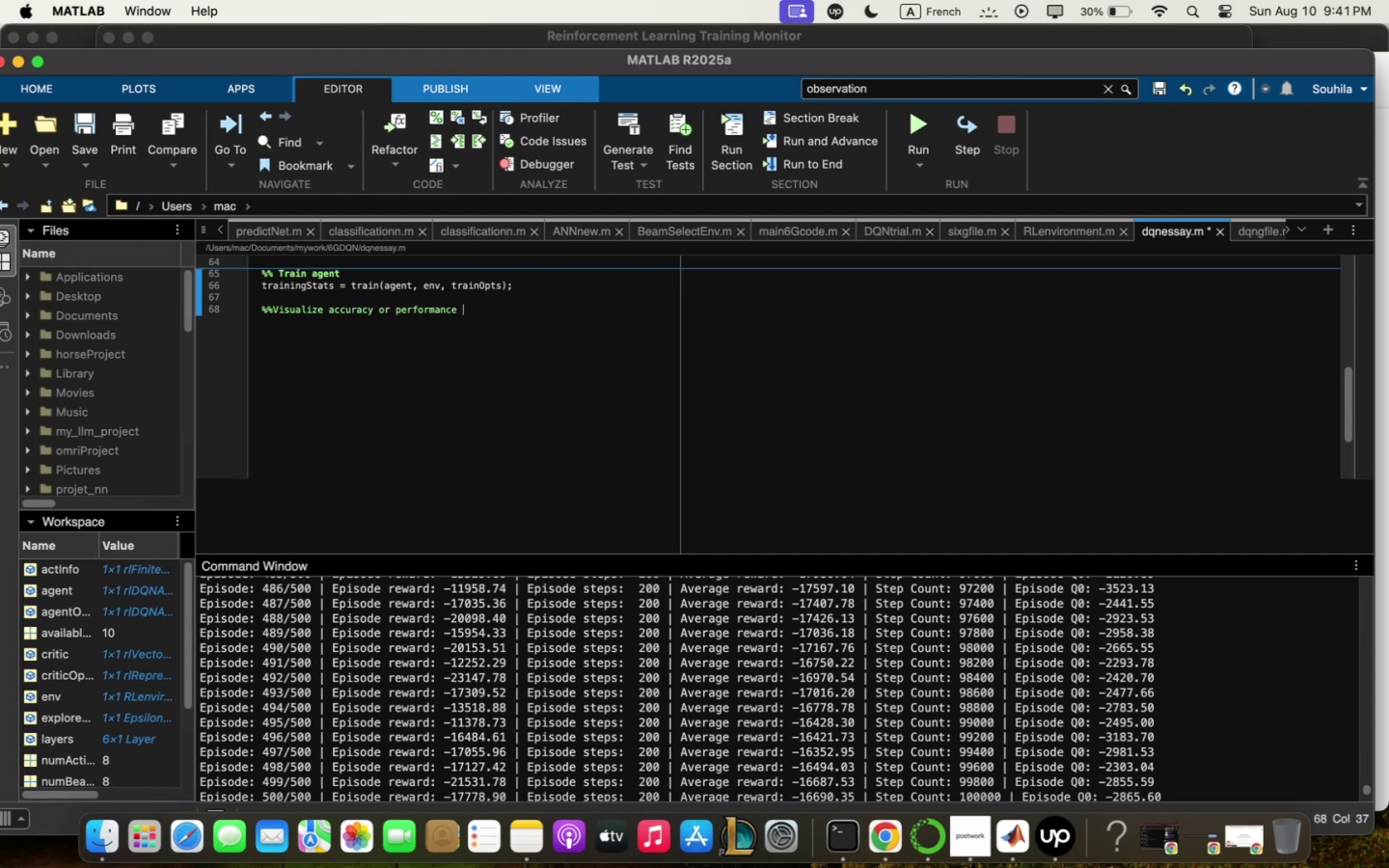 
wait(10.97)
 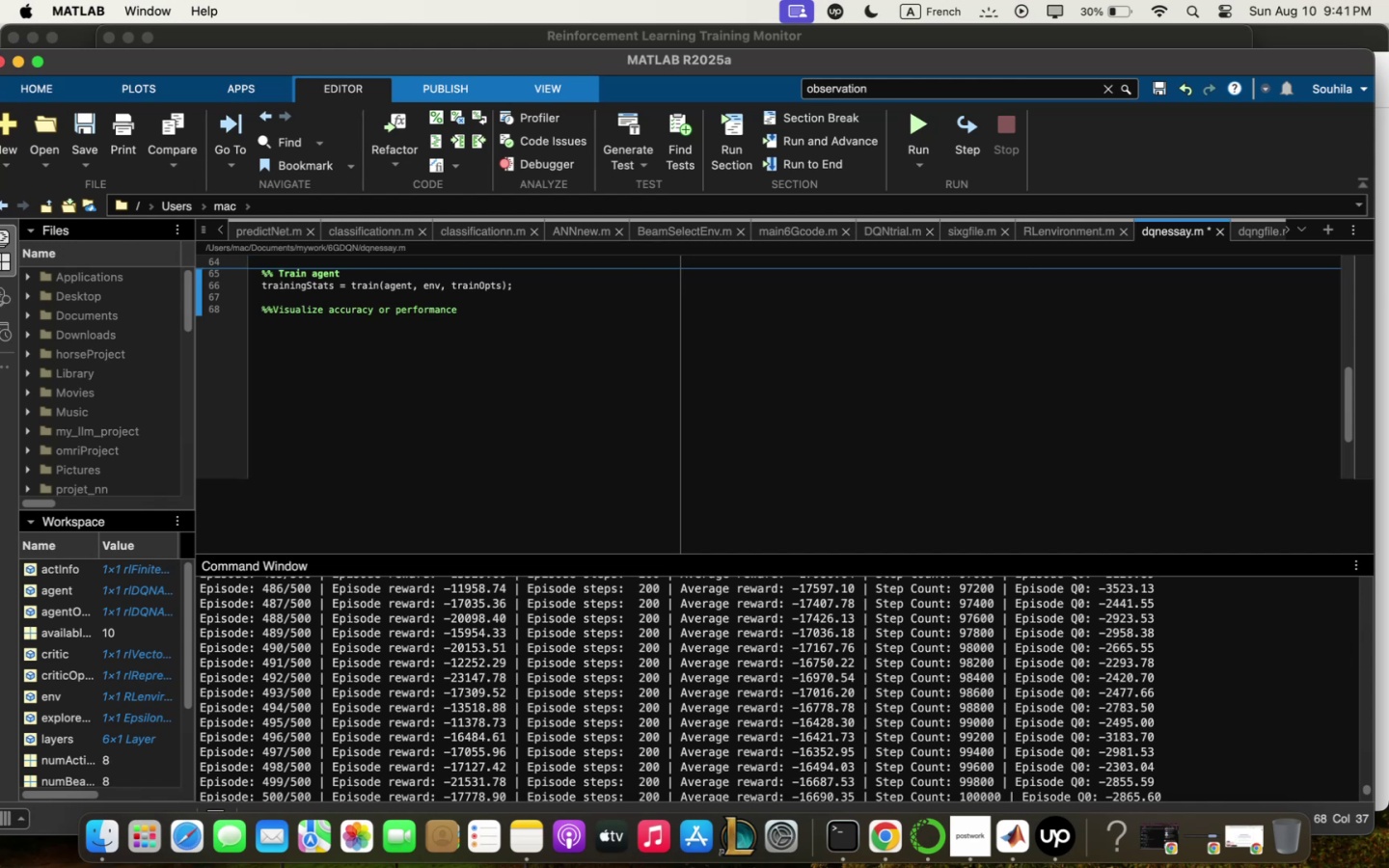 
key(Enter)
 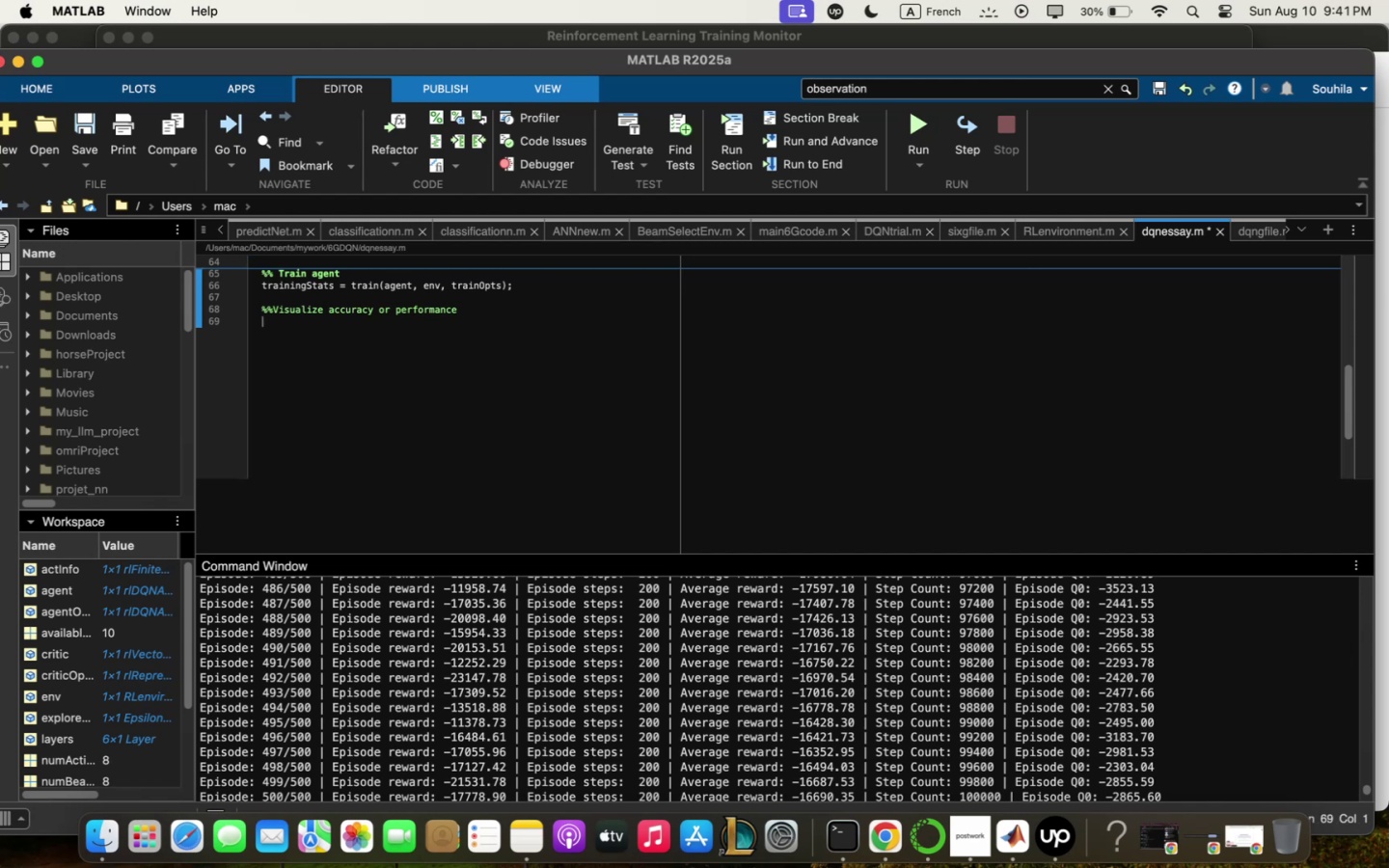 
key(Enter)
 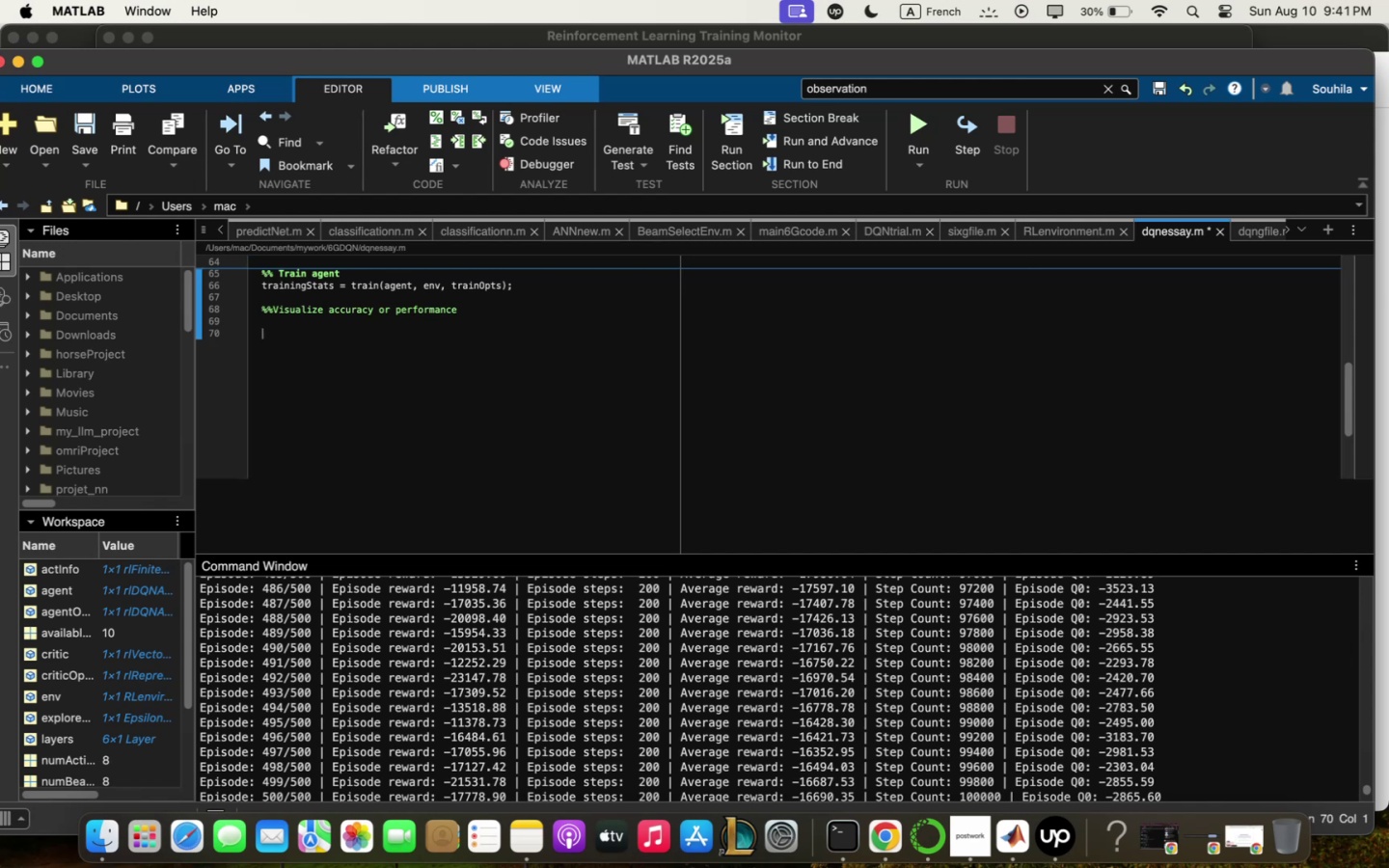 
type(tqrget)
 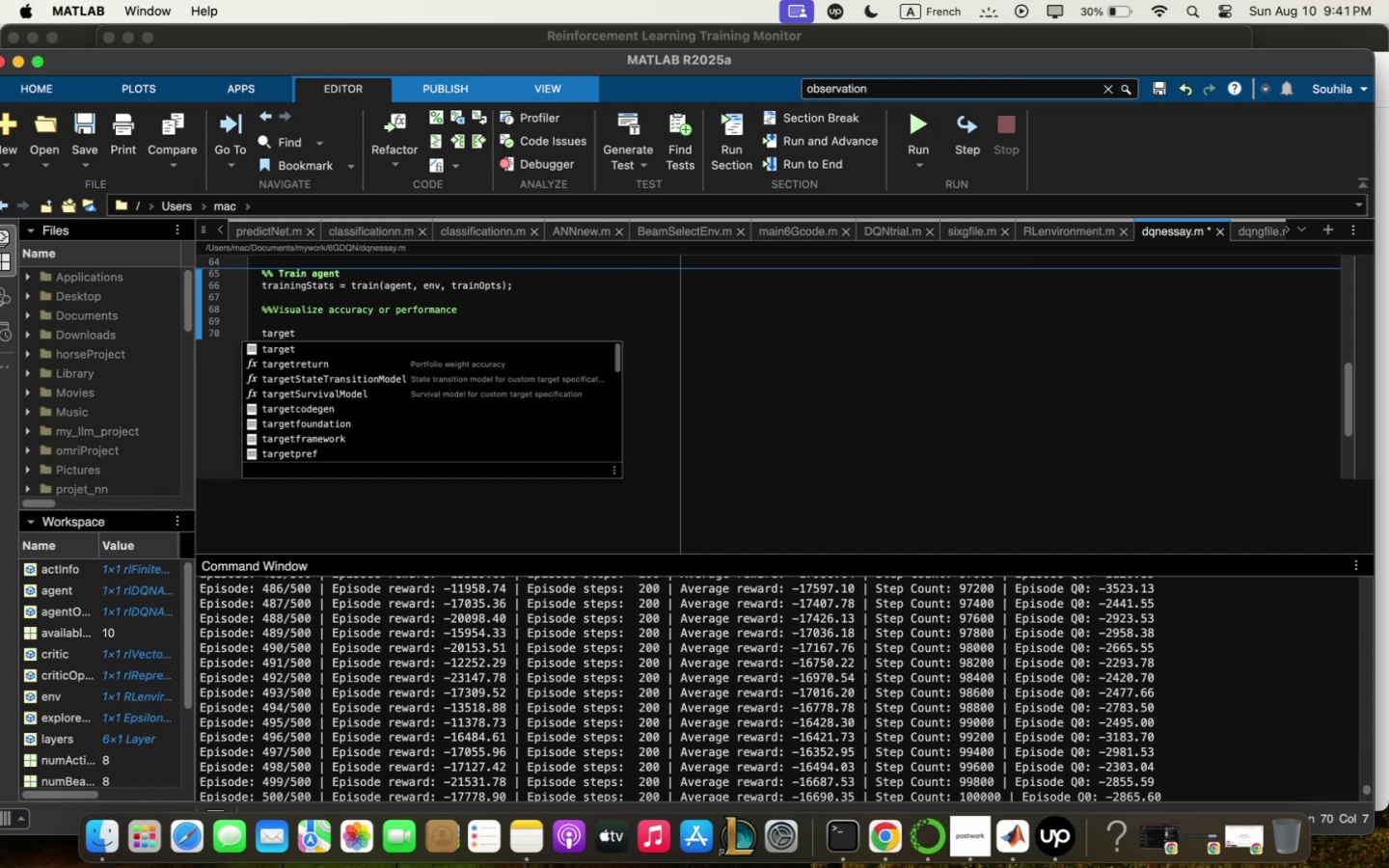 
type(Re`)
key(Backspace)
type(zqrd / *))<)
 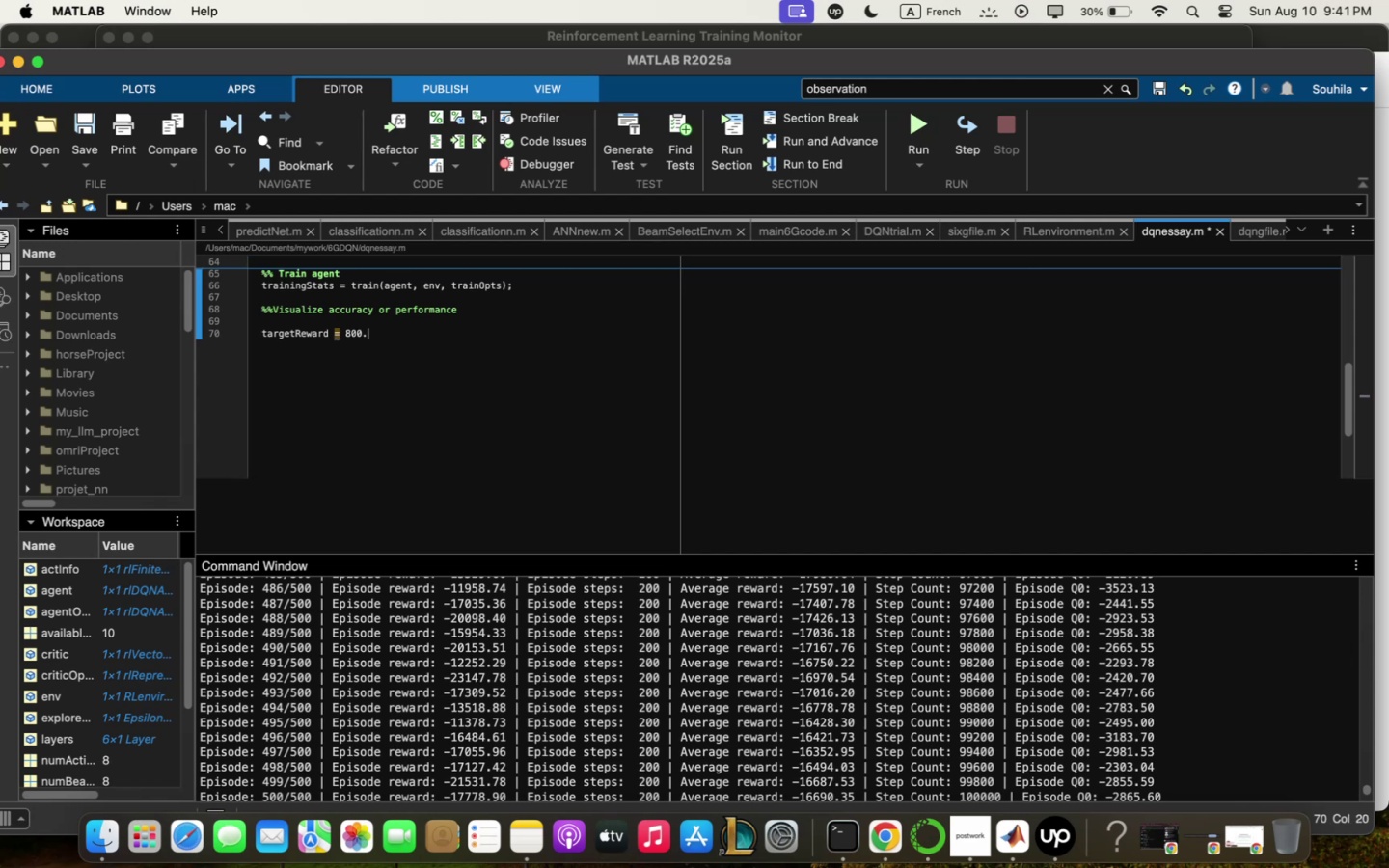 
key(Enter)
 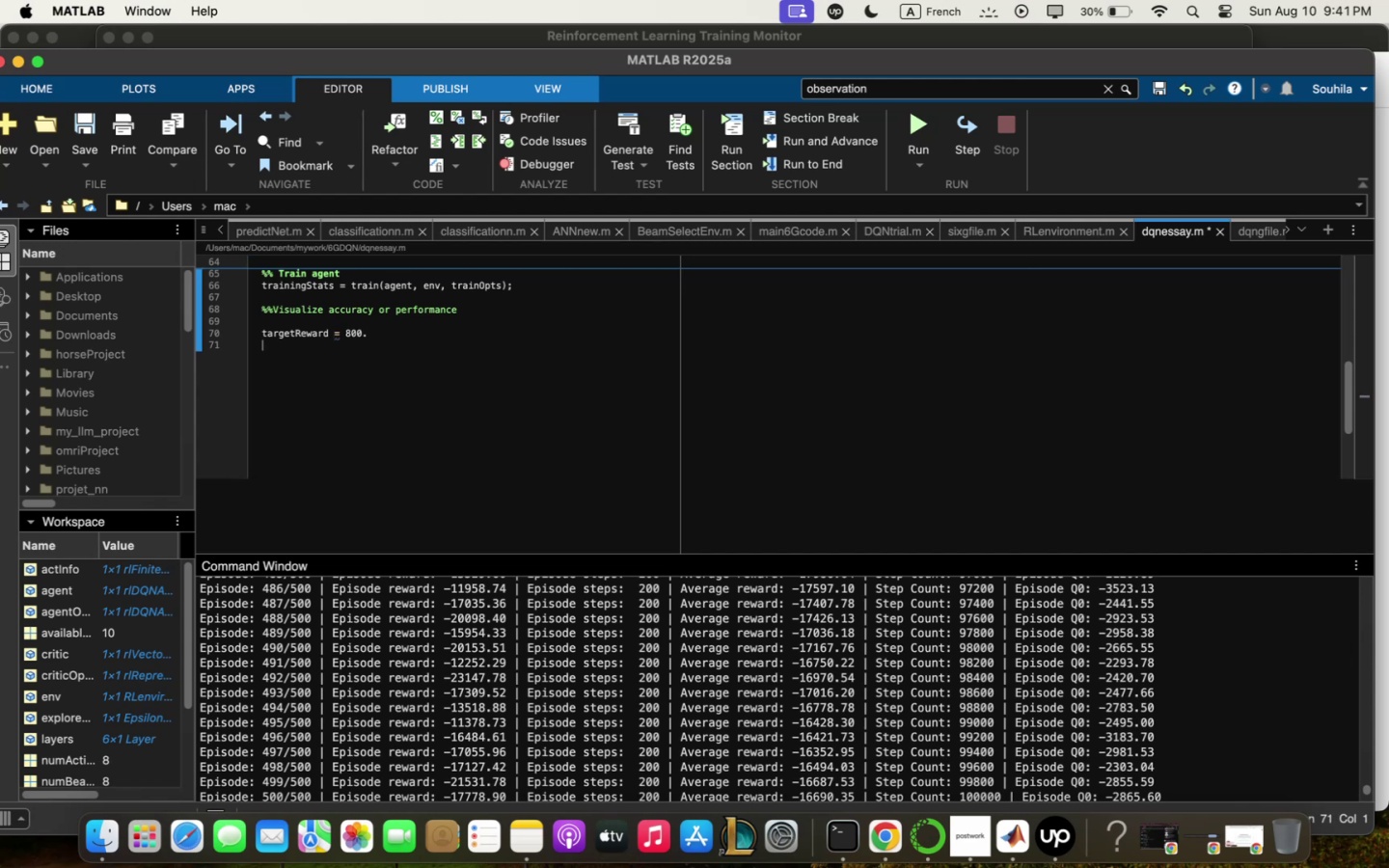 
wait(5.48)
 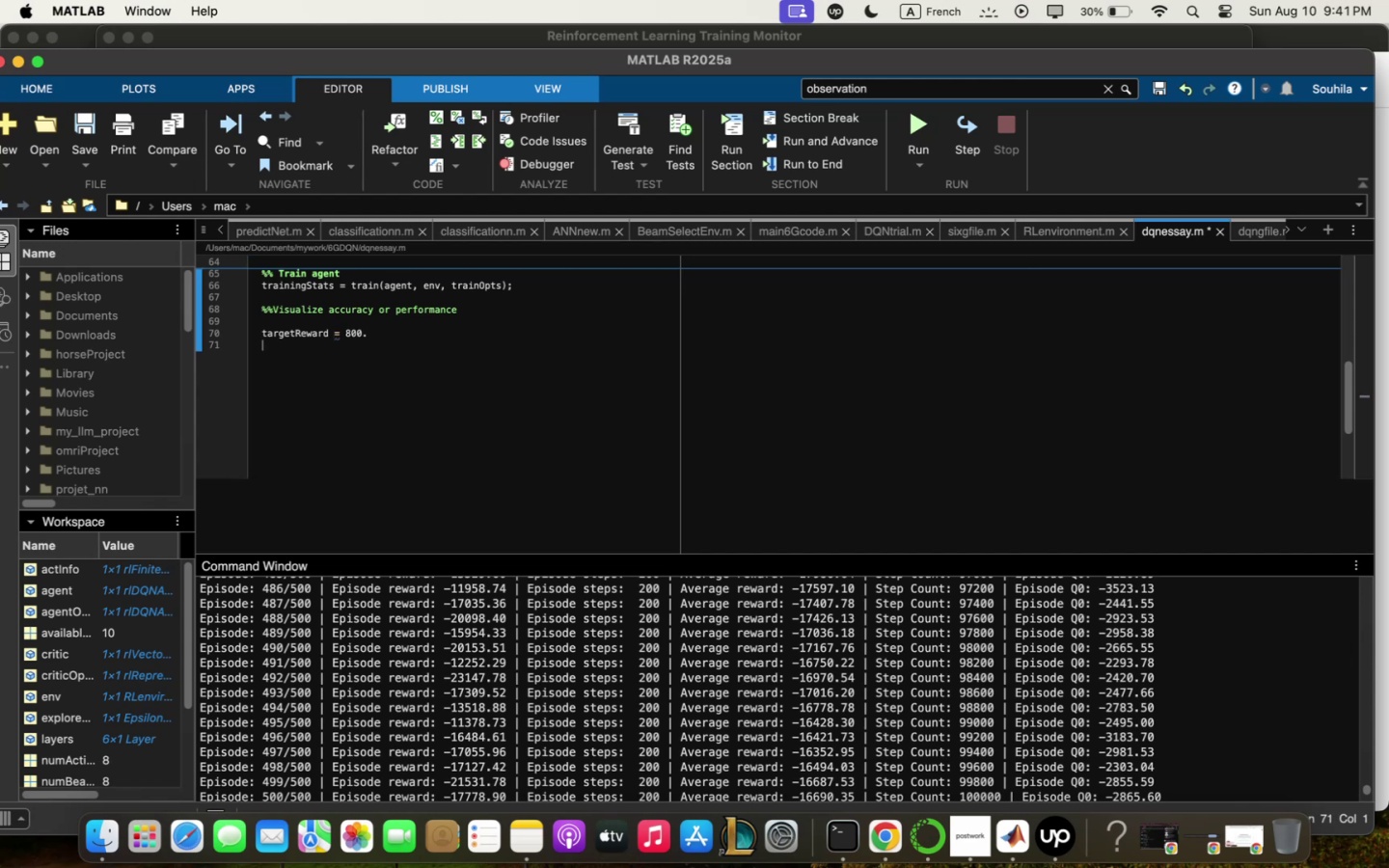 
type(success)
 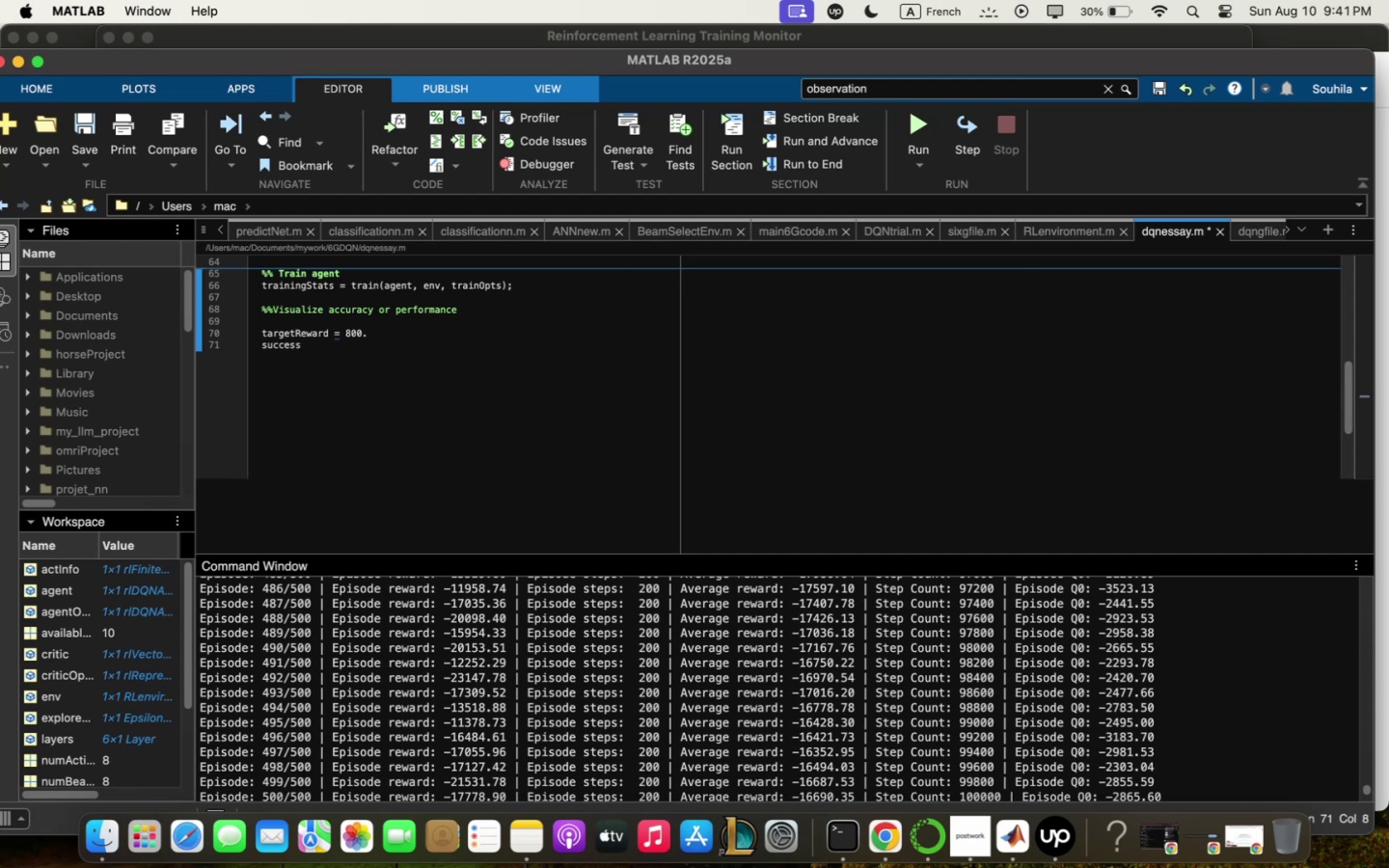 
wait(9.38)
 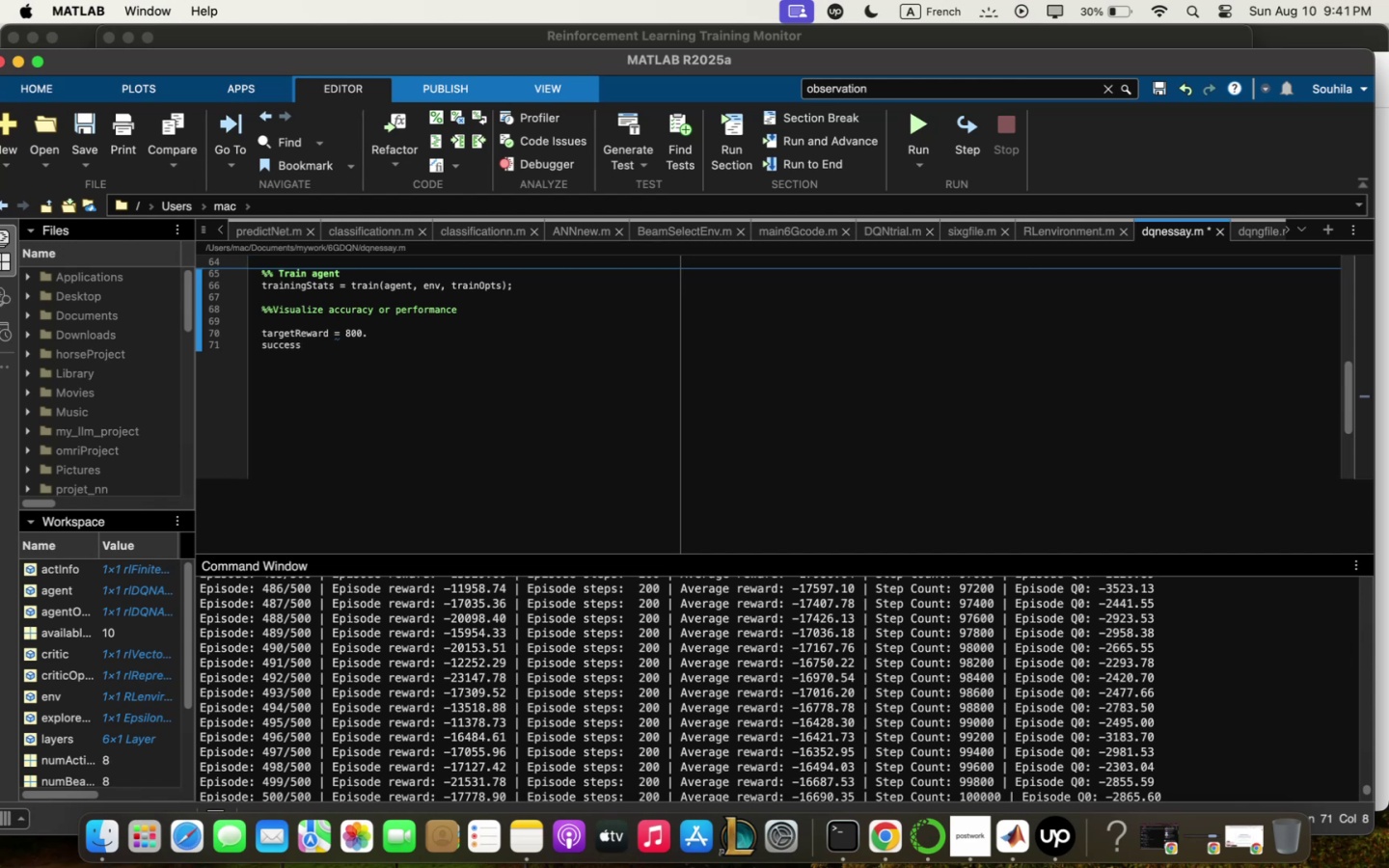 
type(RQT)
 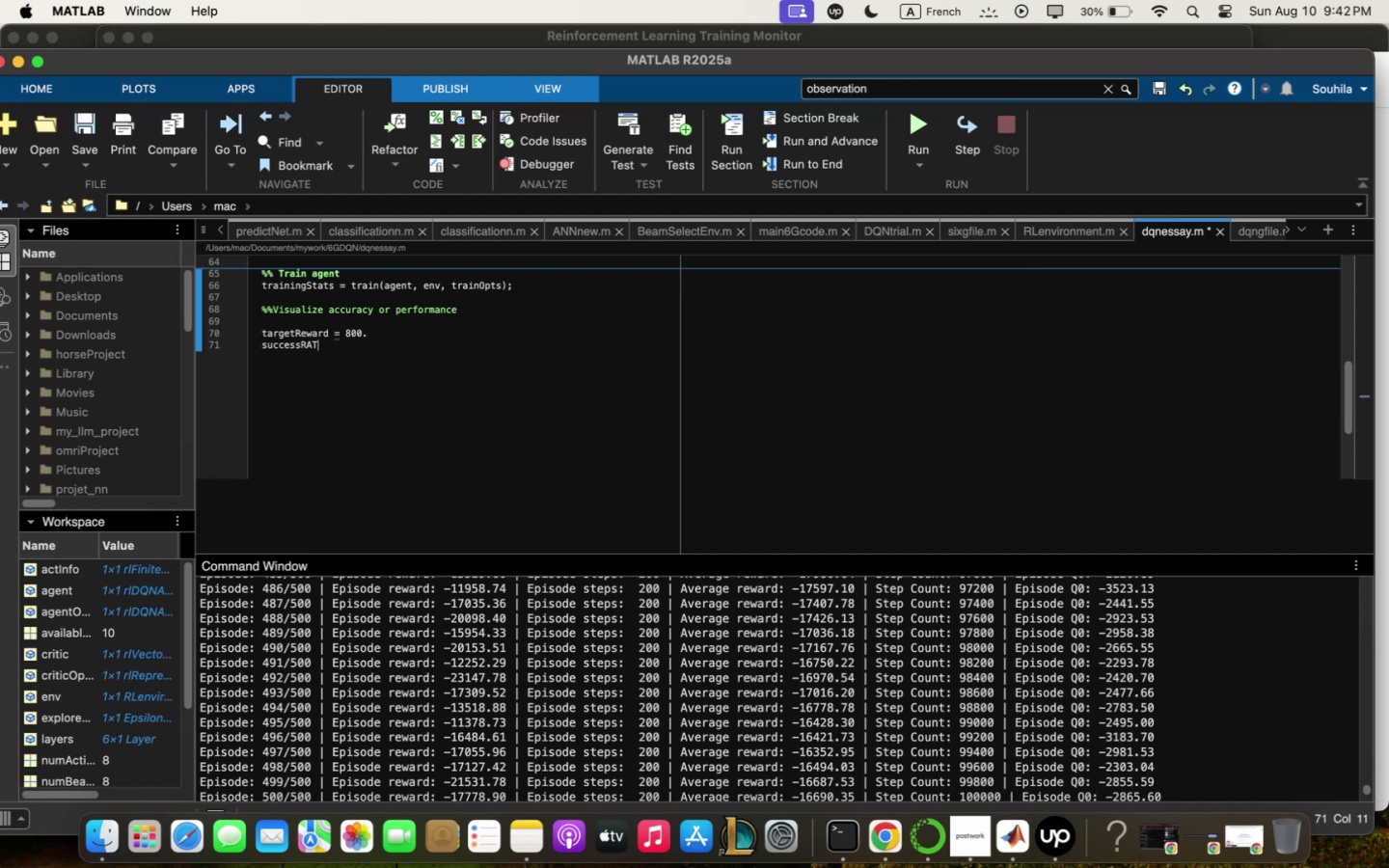 
key(Backspace)
key(Backspace)
type(qte)
 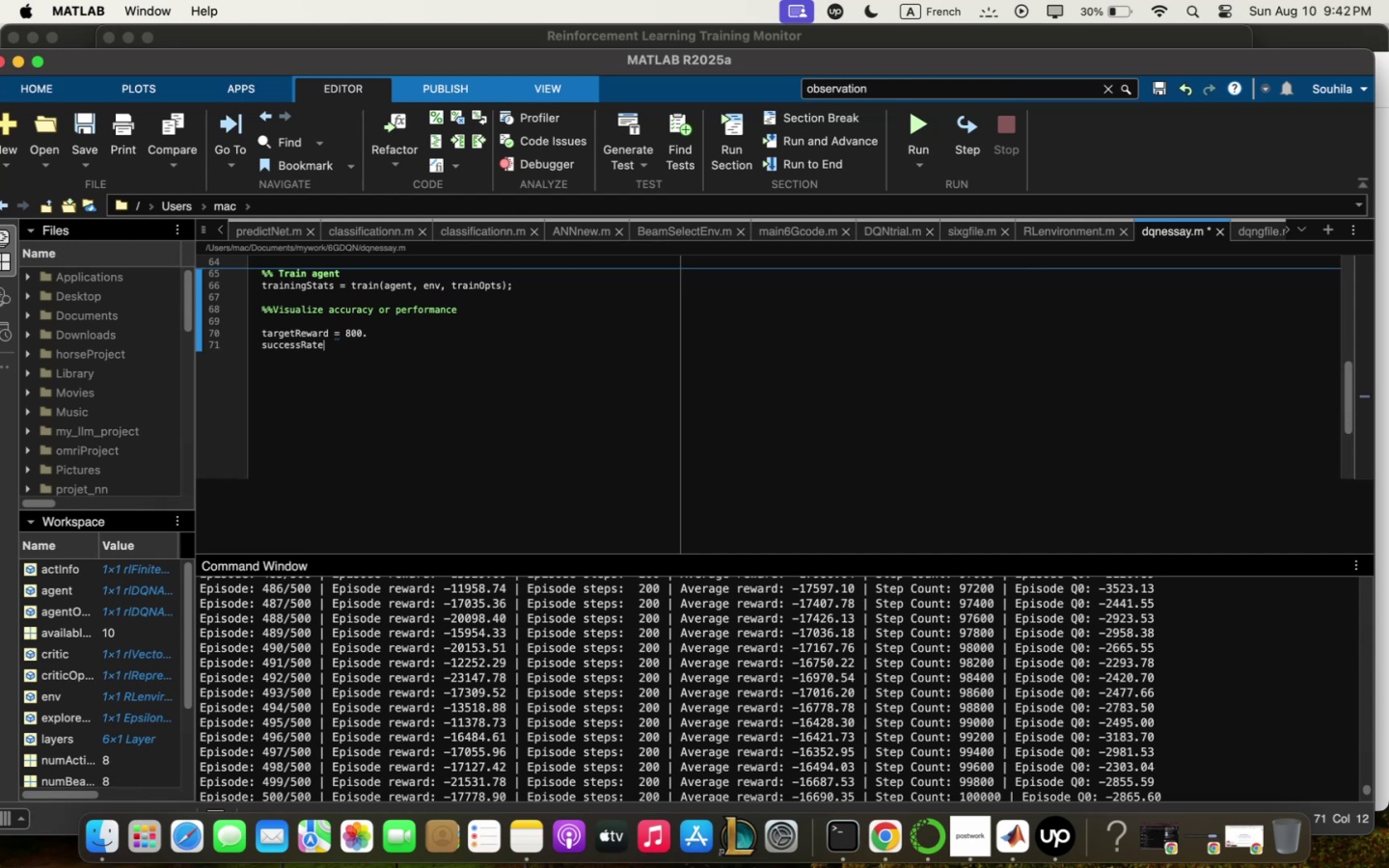 
wait(17.5)
 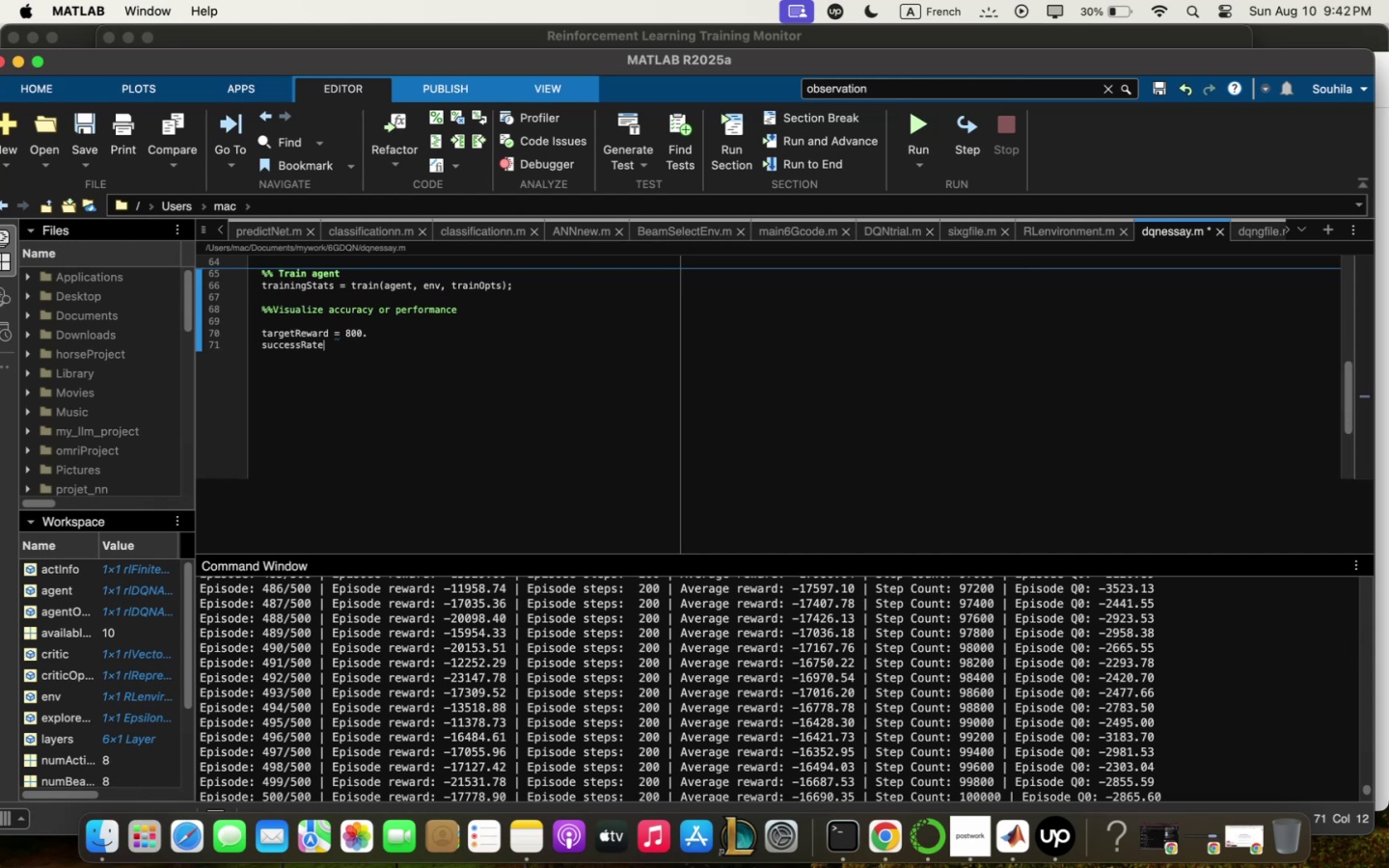 
key(Space)
 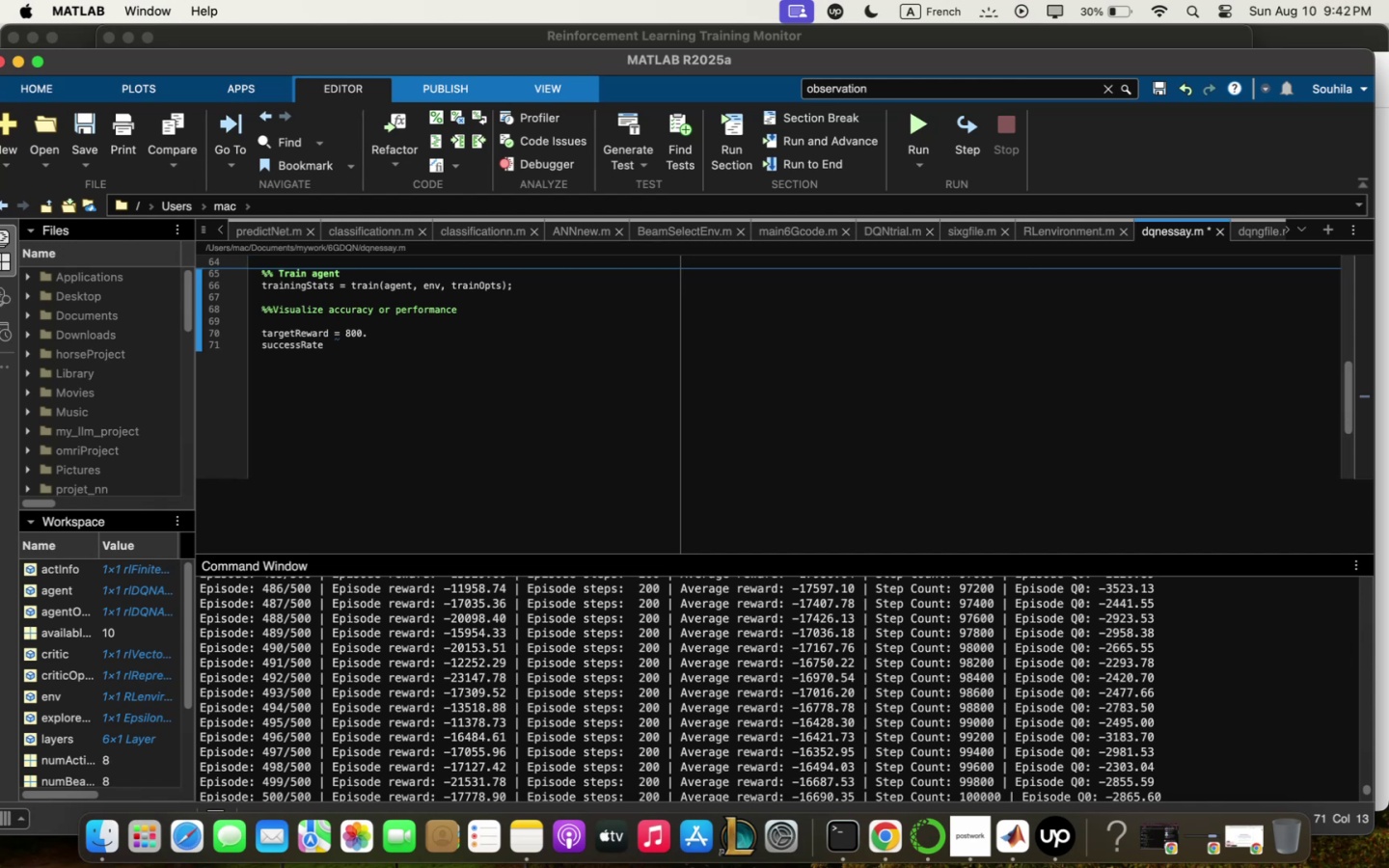 
wait(15.29)
 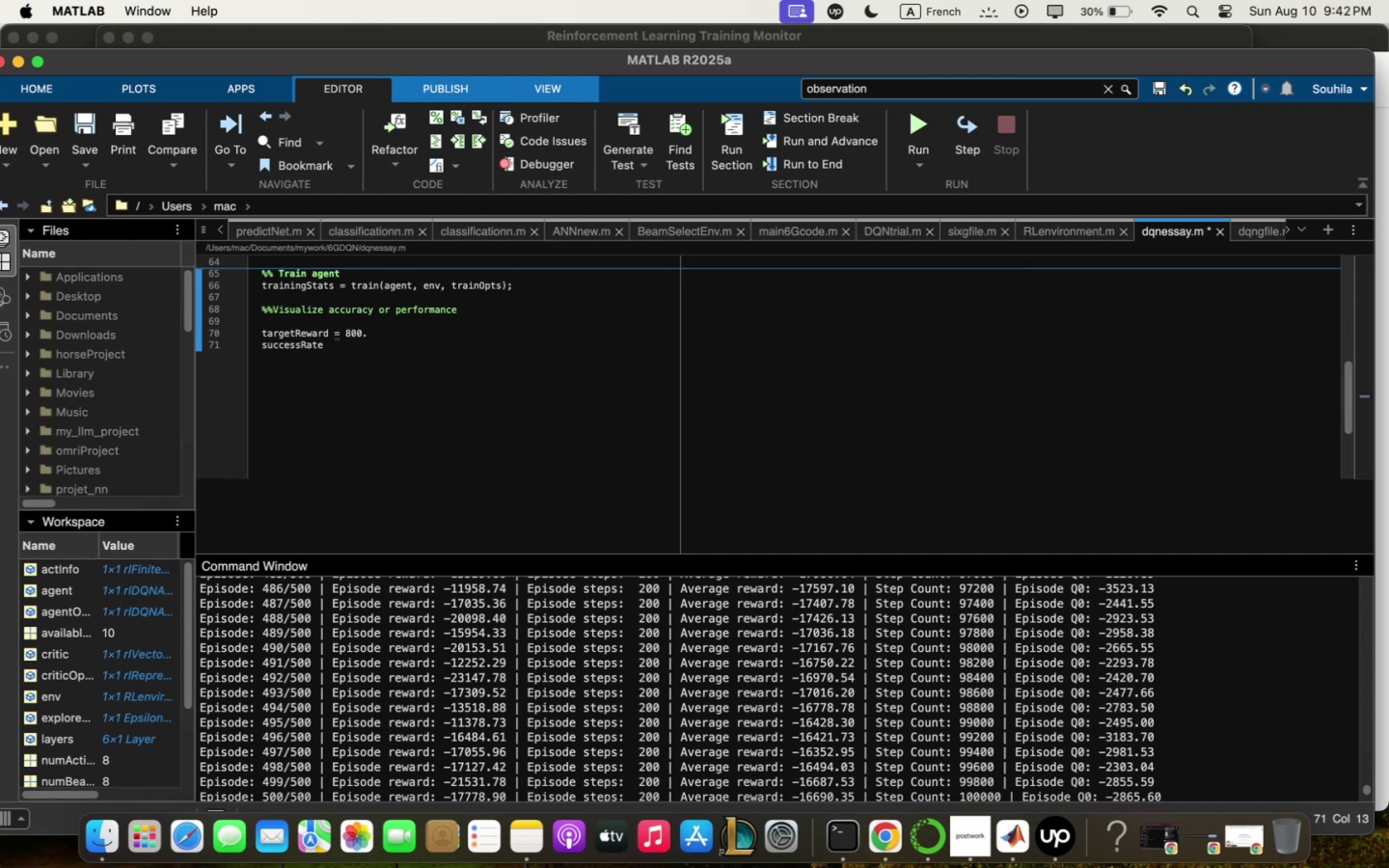 
key(Enter)
 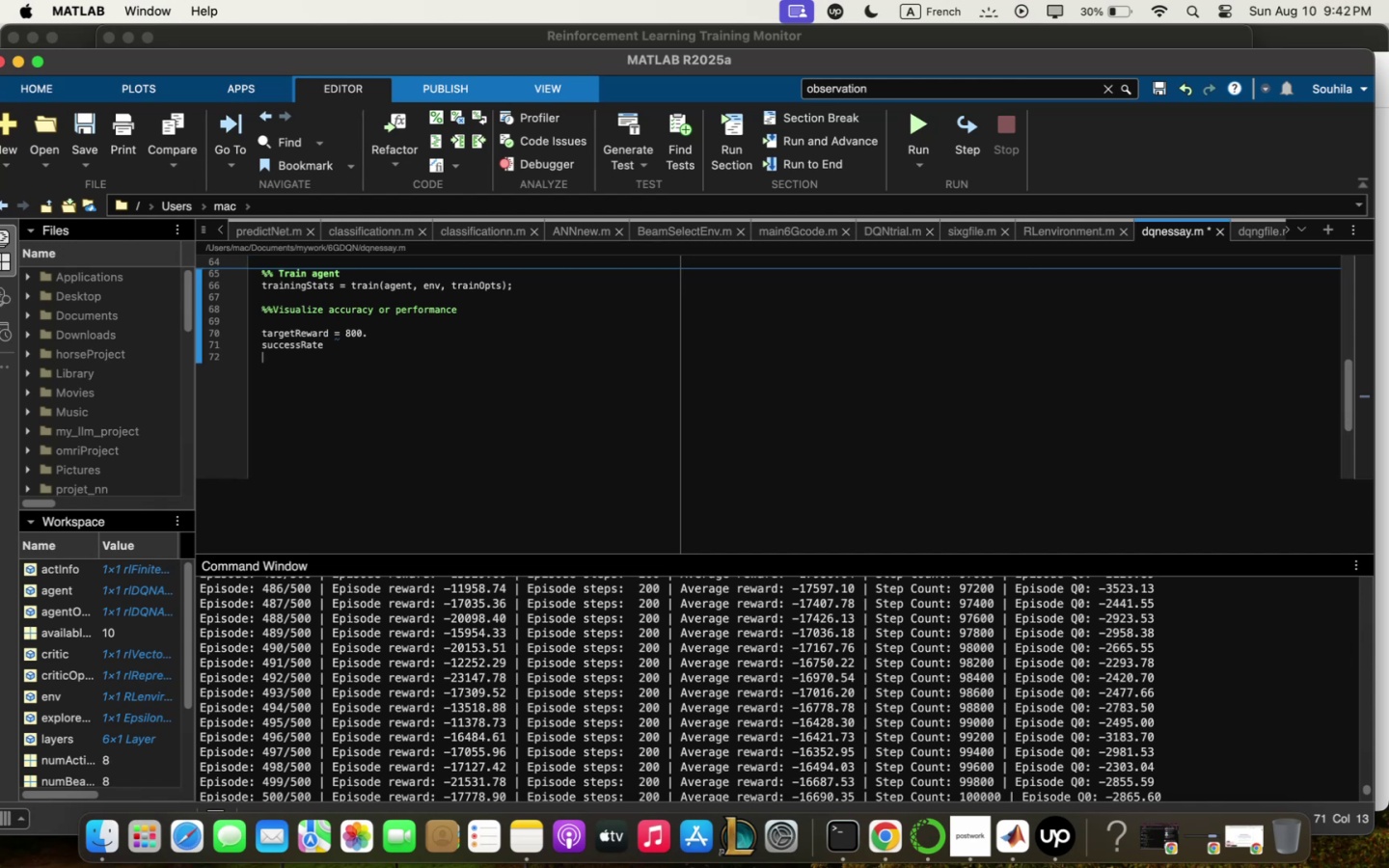 
key(Backspace)
 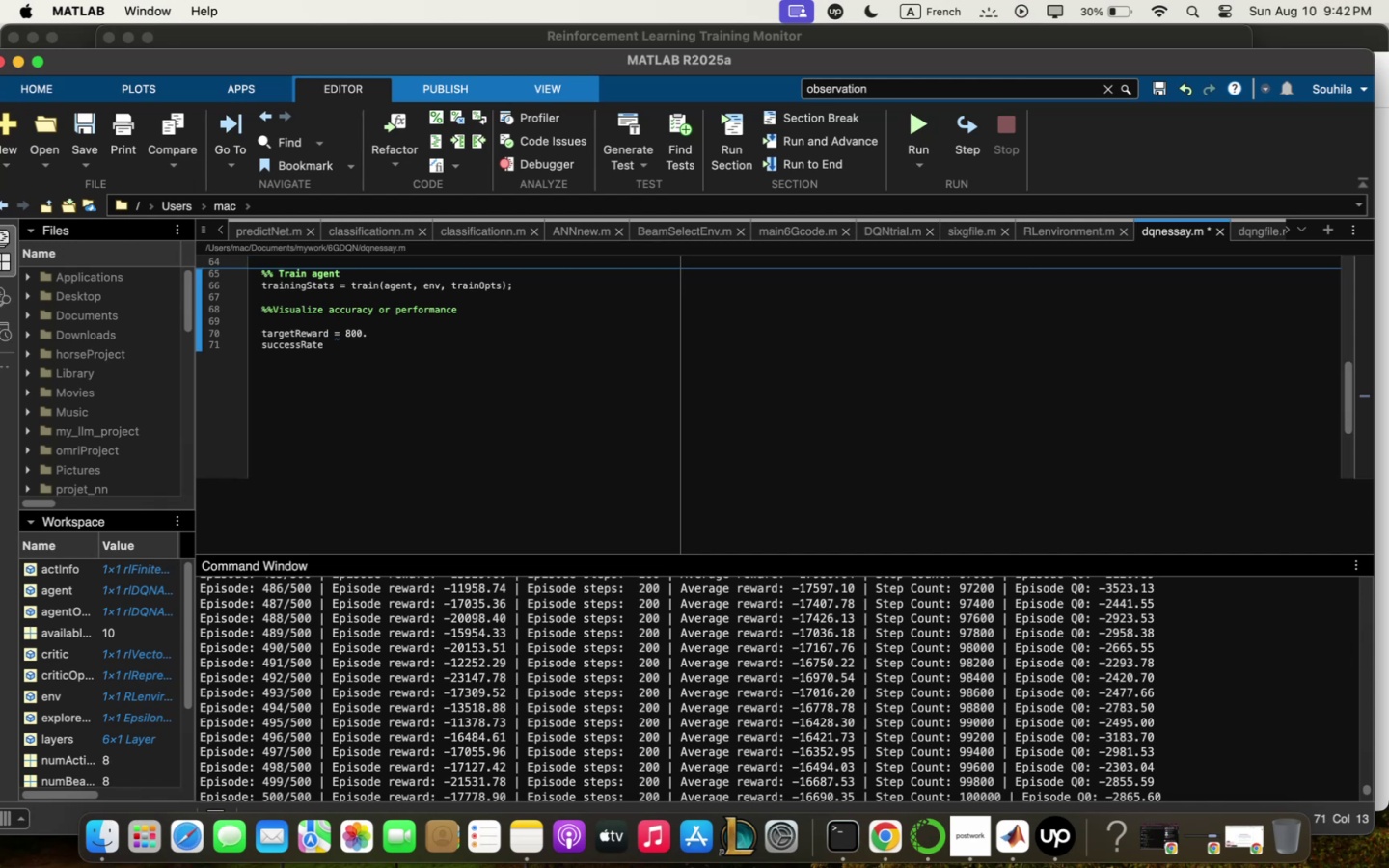 
type(/ su;5)
 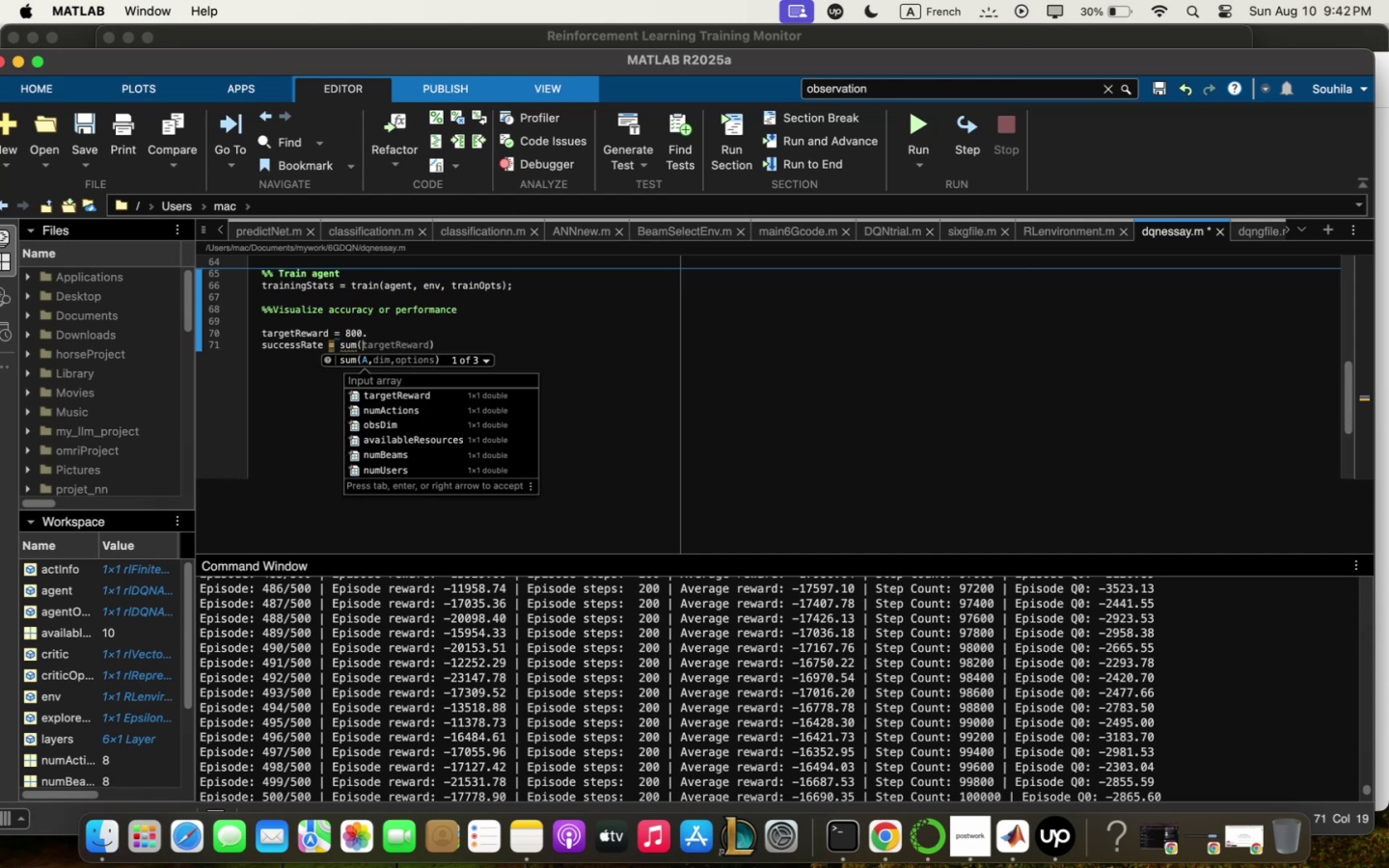 
type(rezqrds `)
 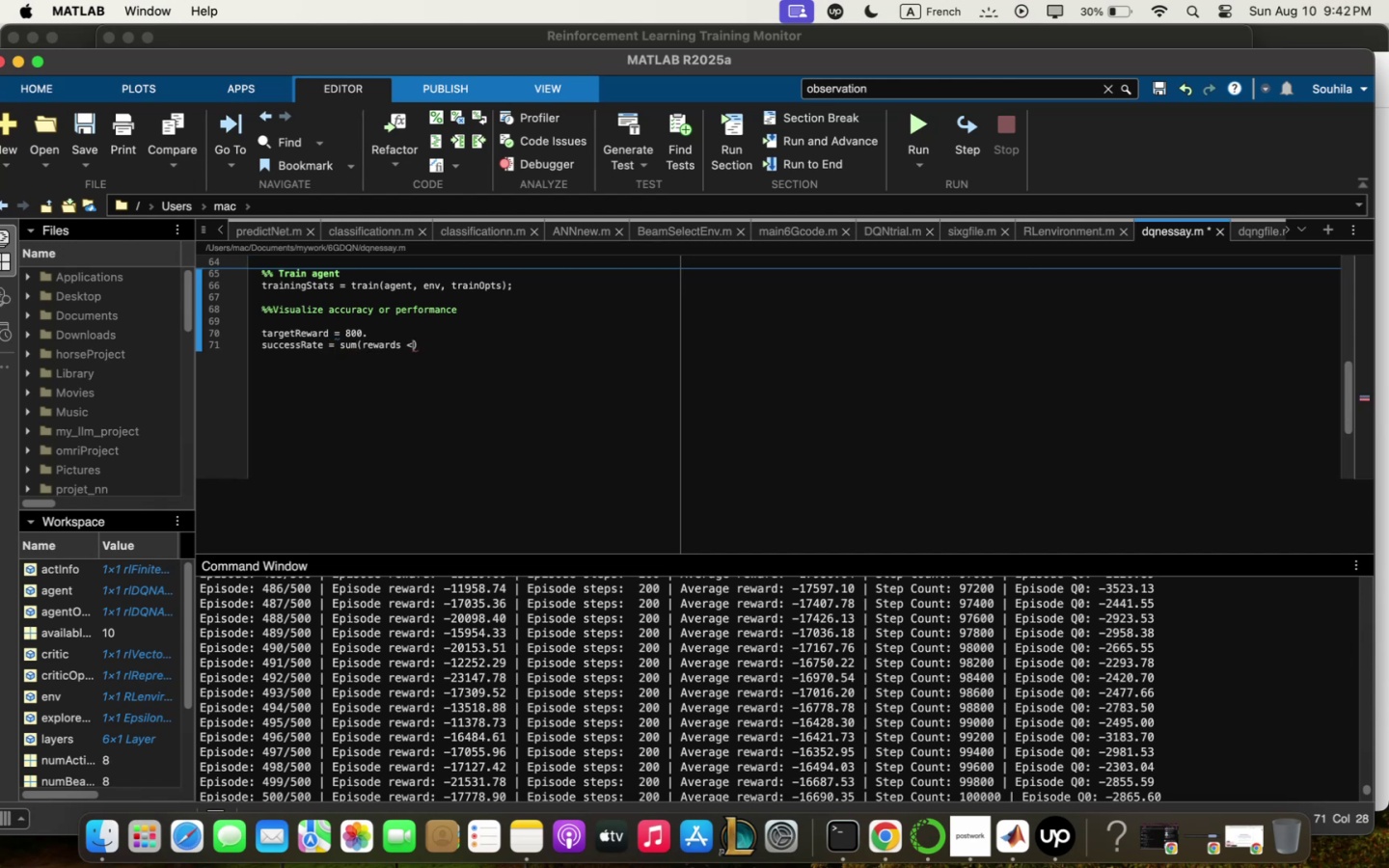 
key(Backspace)
 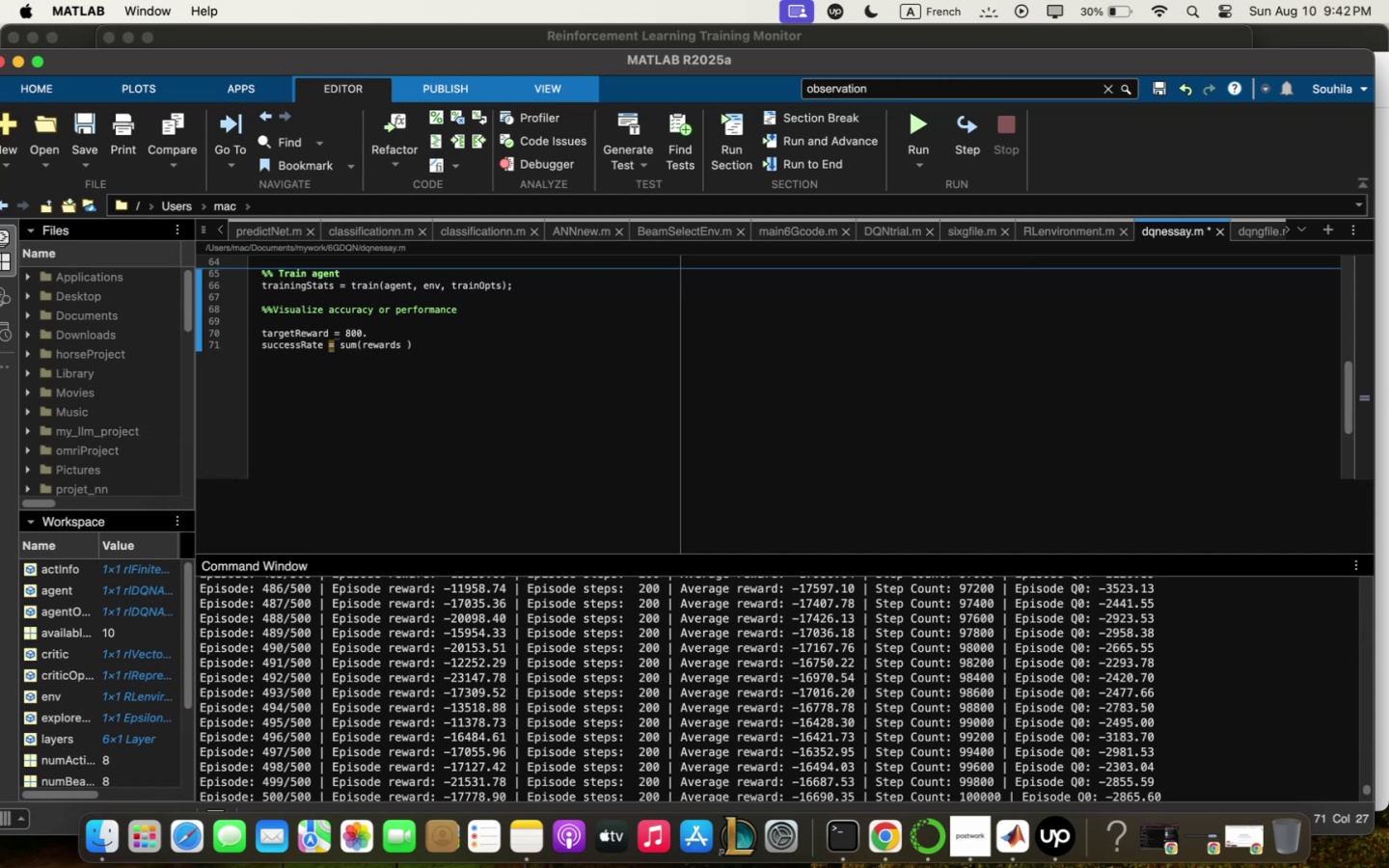 
hold_key(key=ShiftLeft, duration=0.86)
 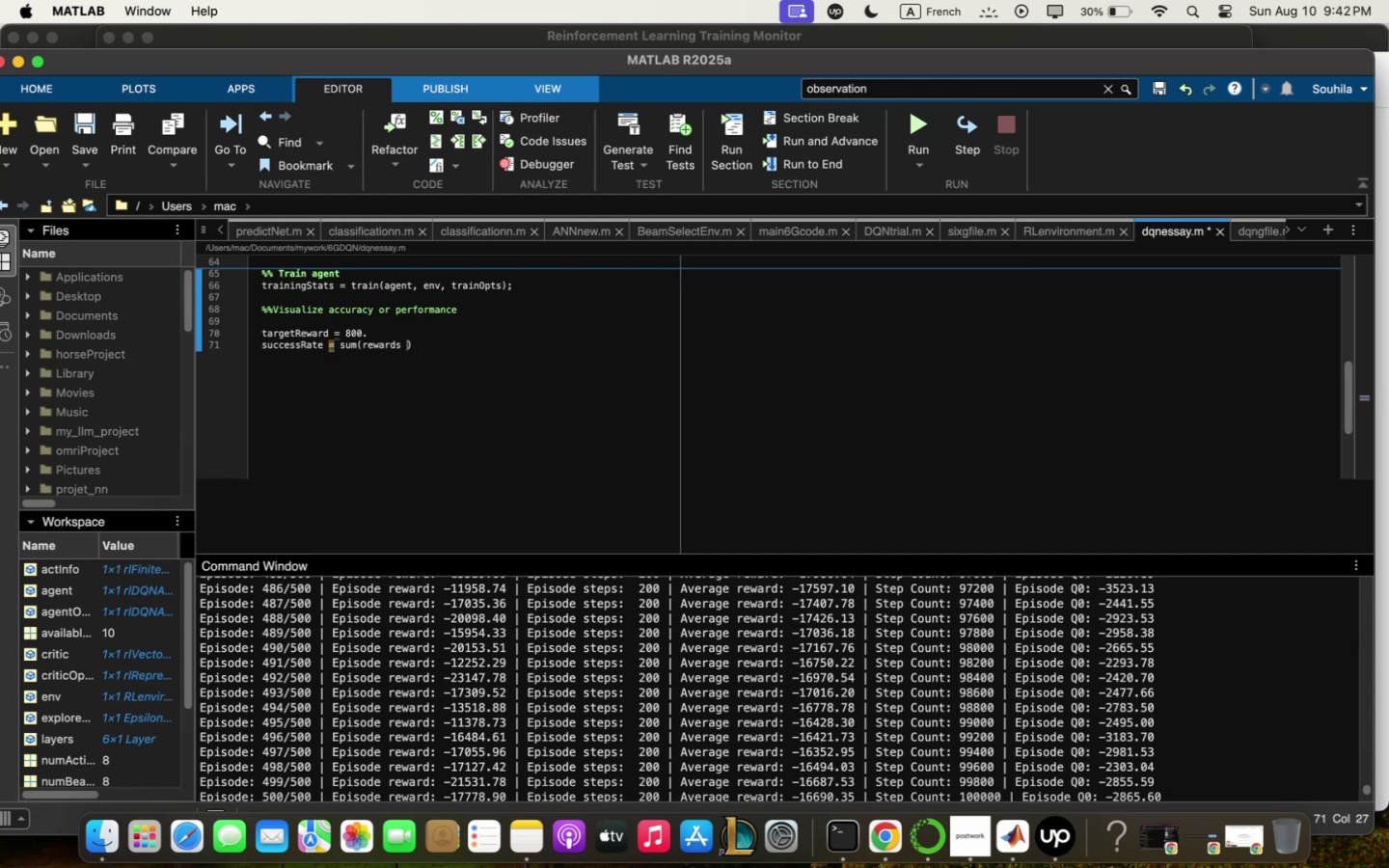 
key(Shift+ShiftLeft)
 